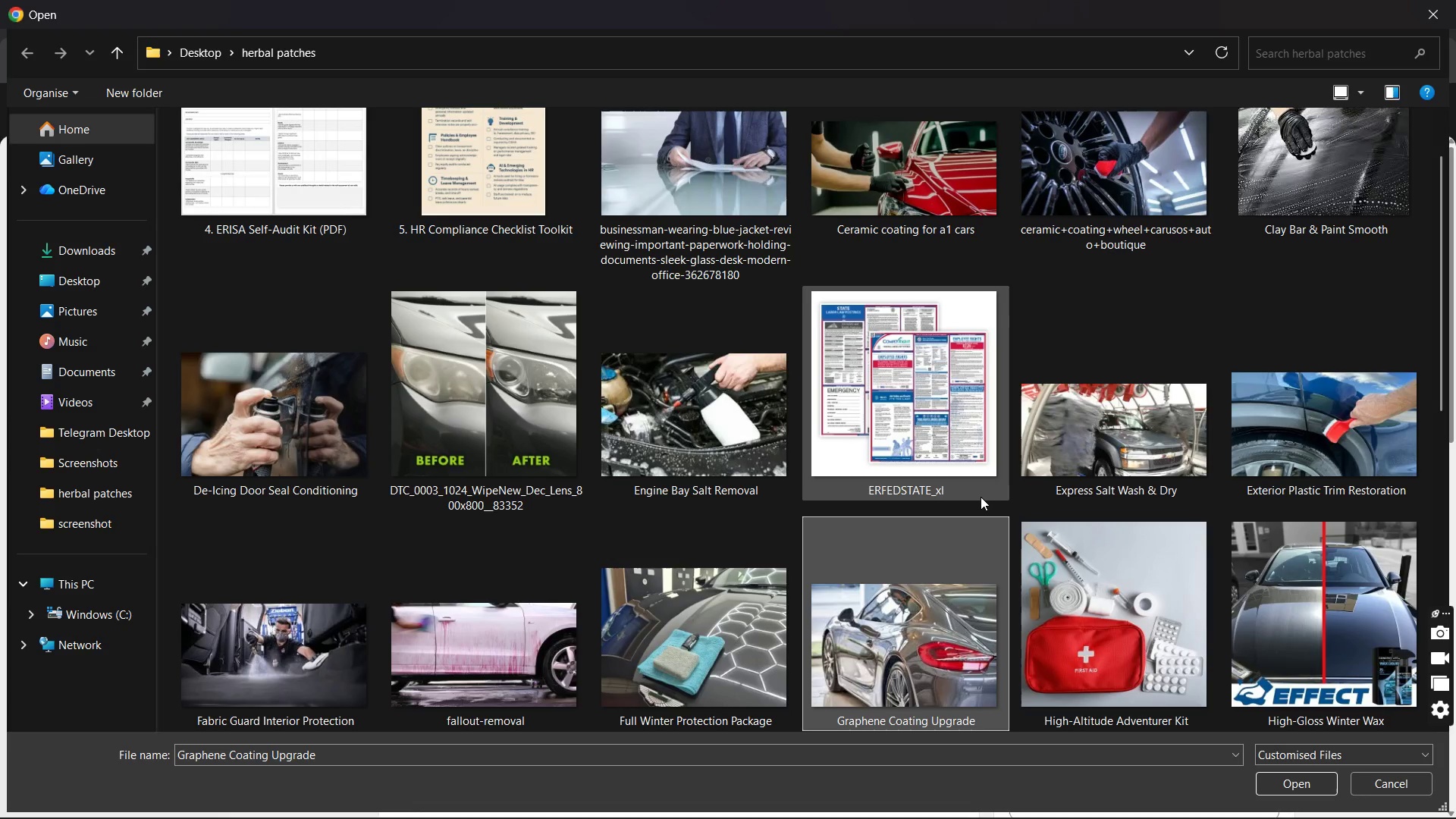 
key(ArrowDown)
 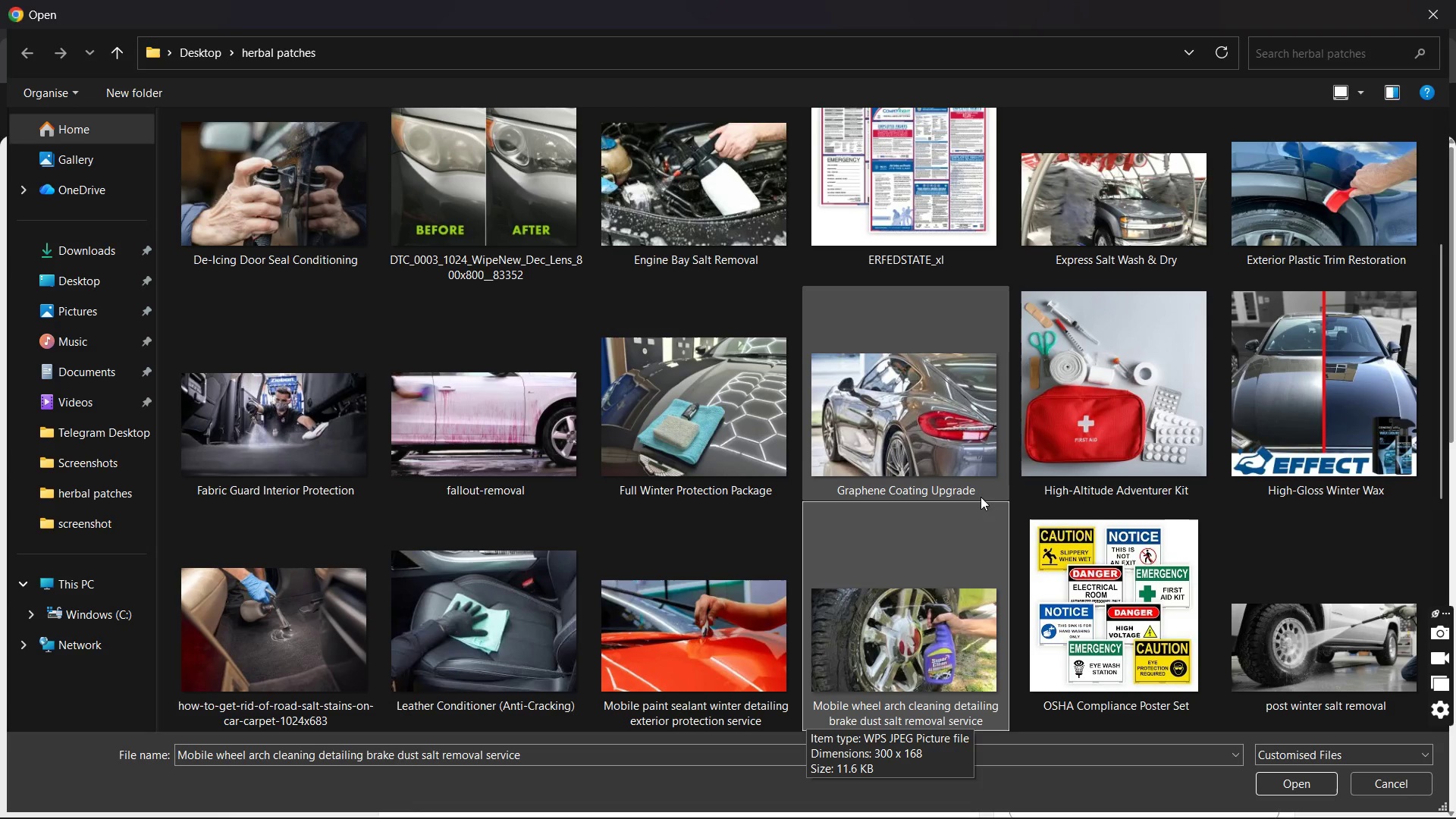 
key(ArrowDown)
 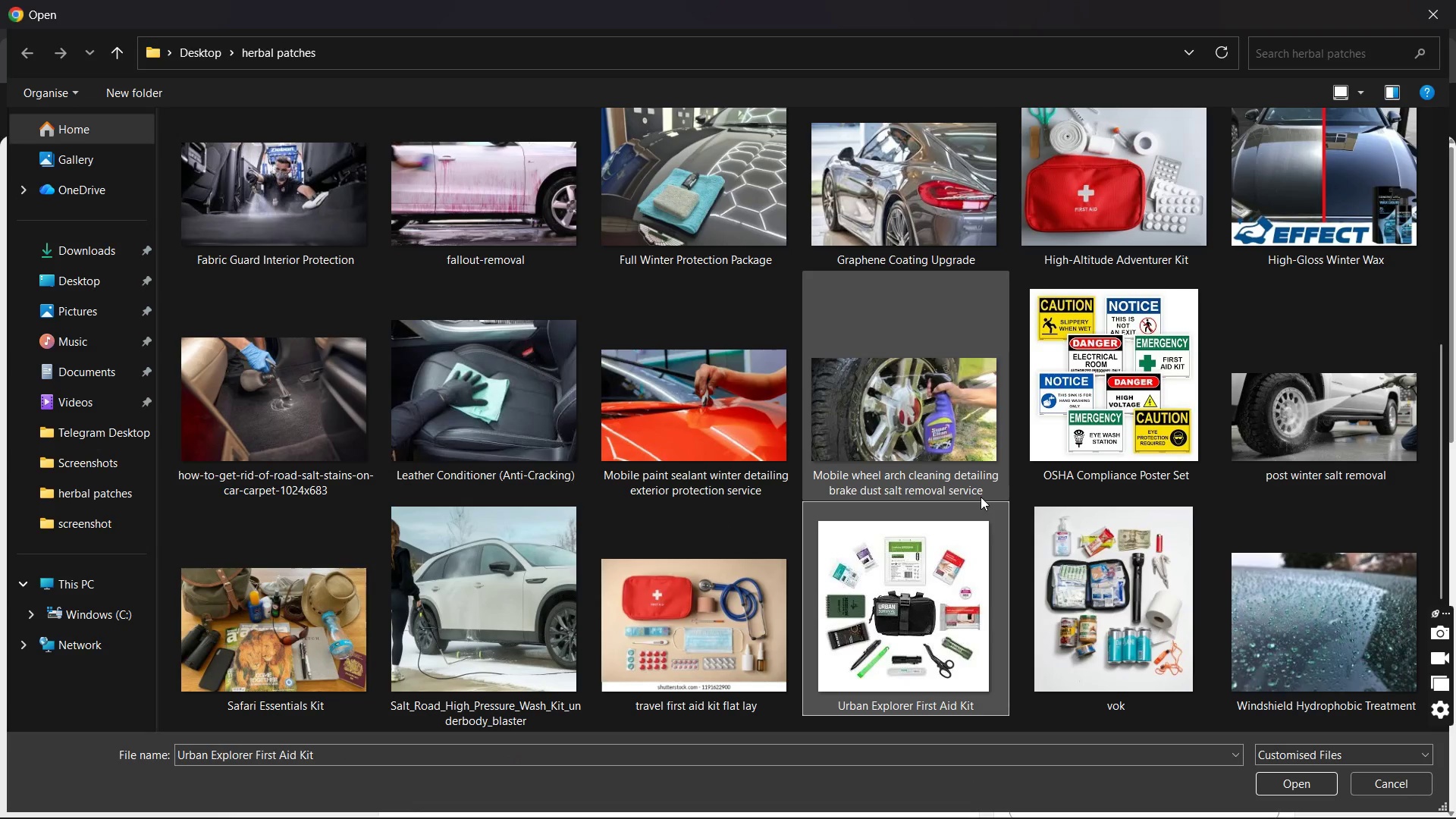 
key(ArrowDown)
 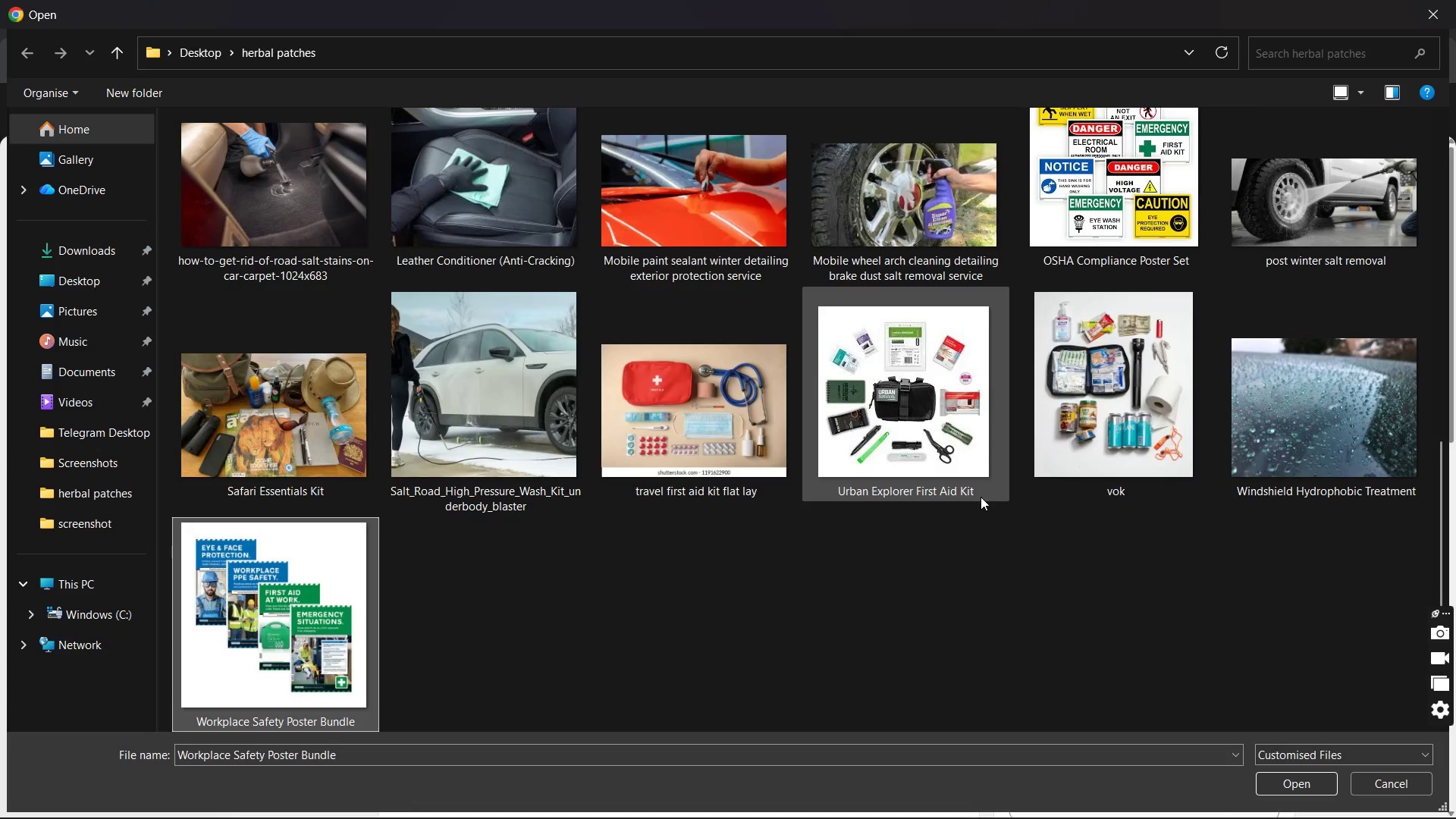 
key(ArrowUp)
 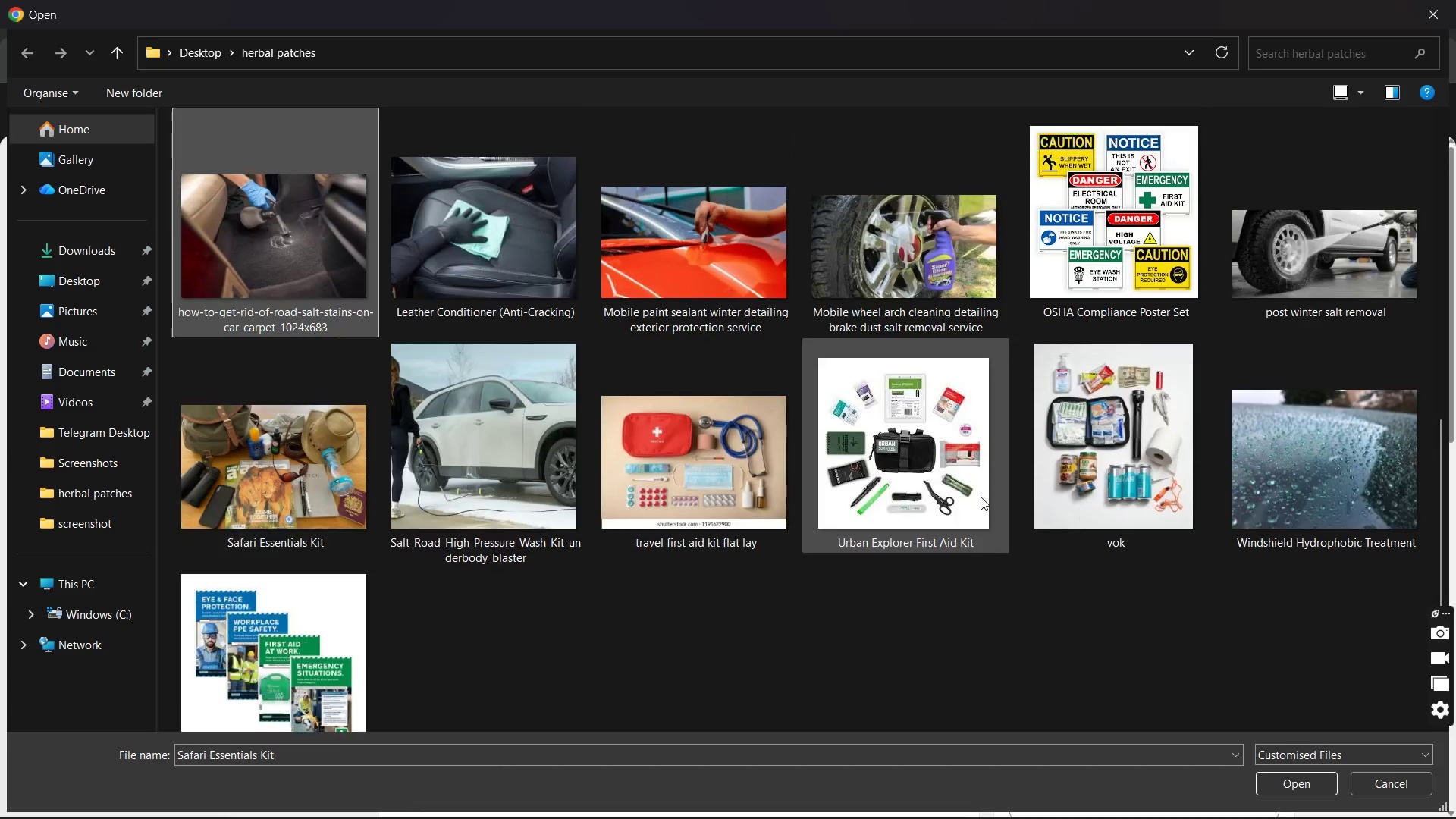 
key(ArrowUp)
 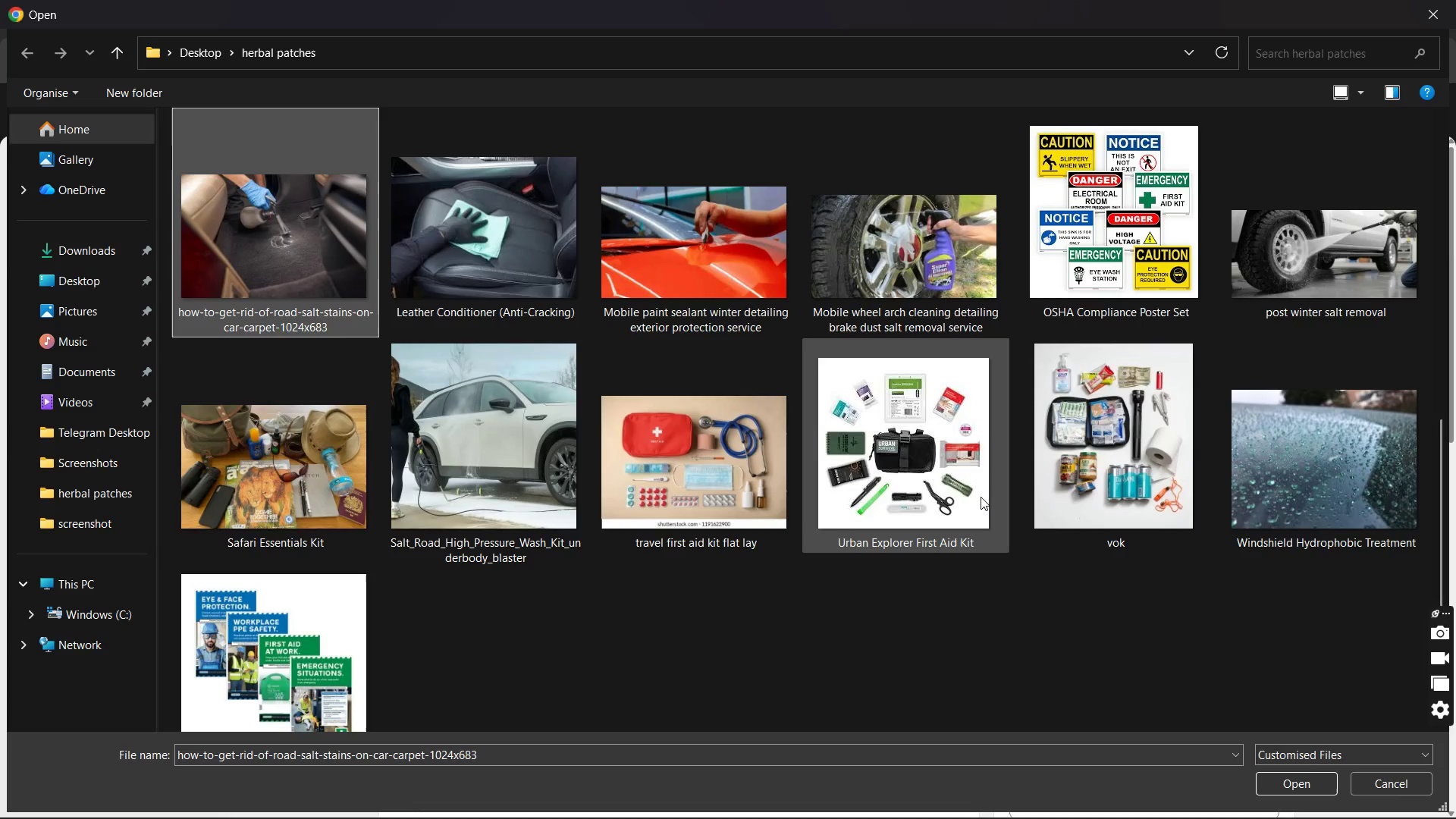 
key(ArrowUp)
 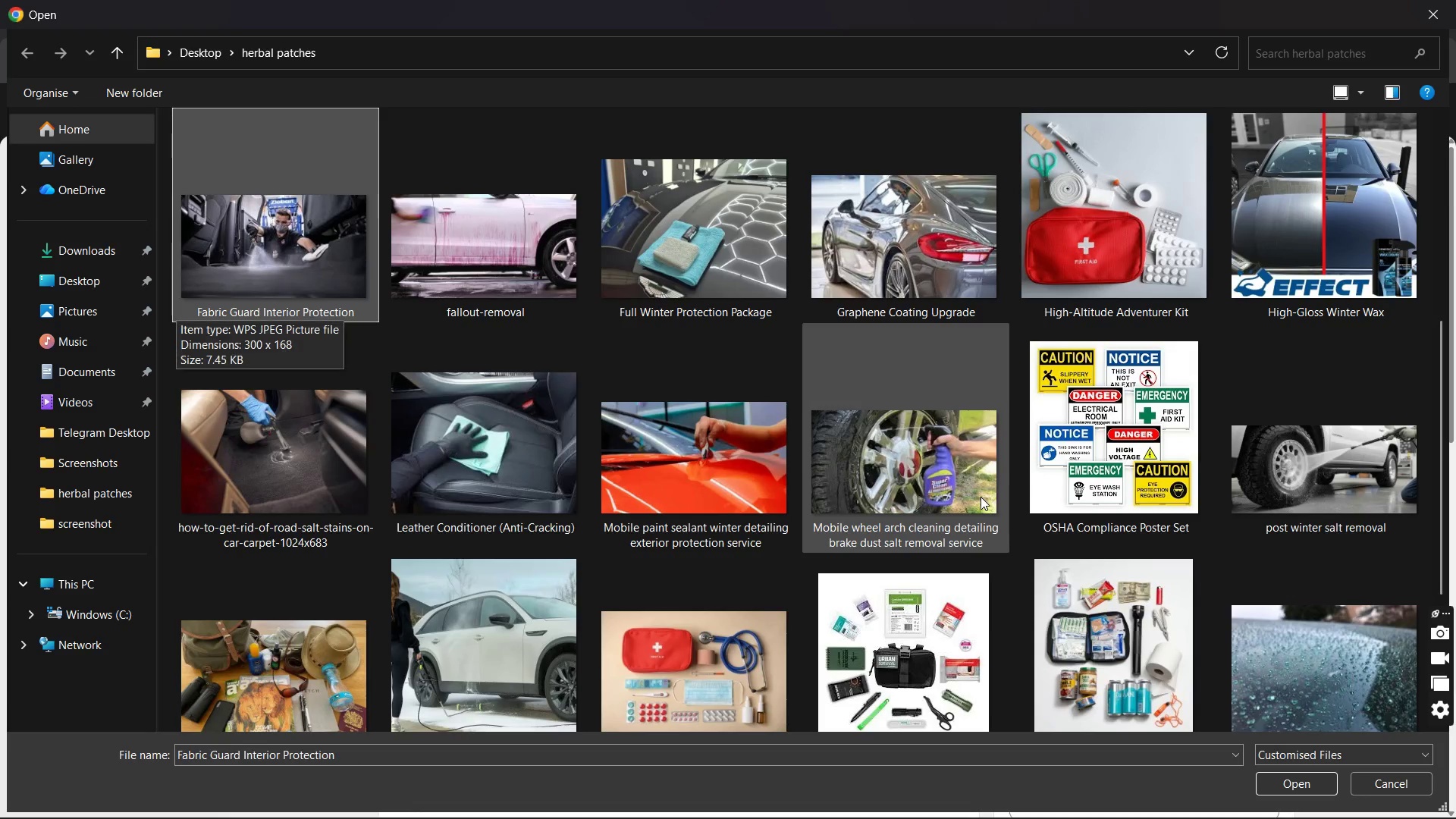 
key(ArrowUp)
 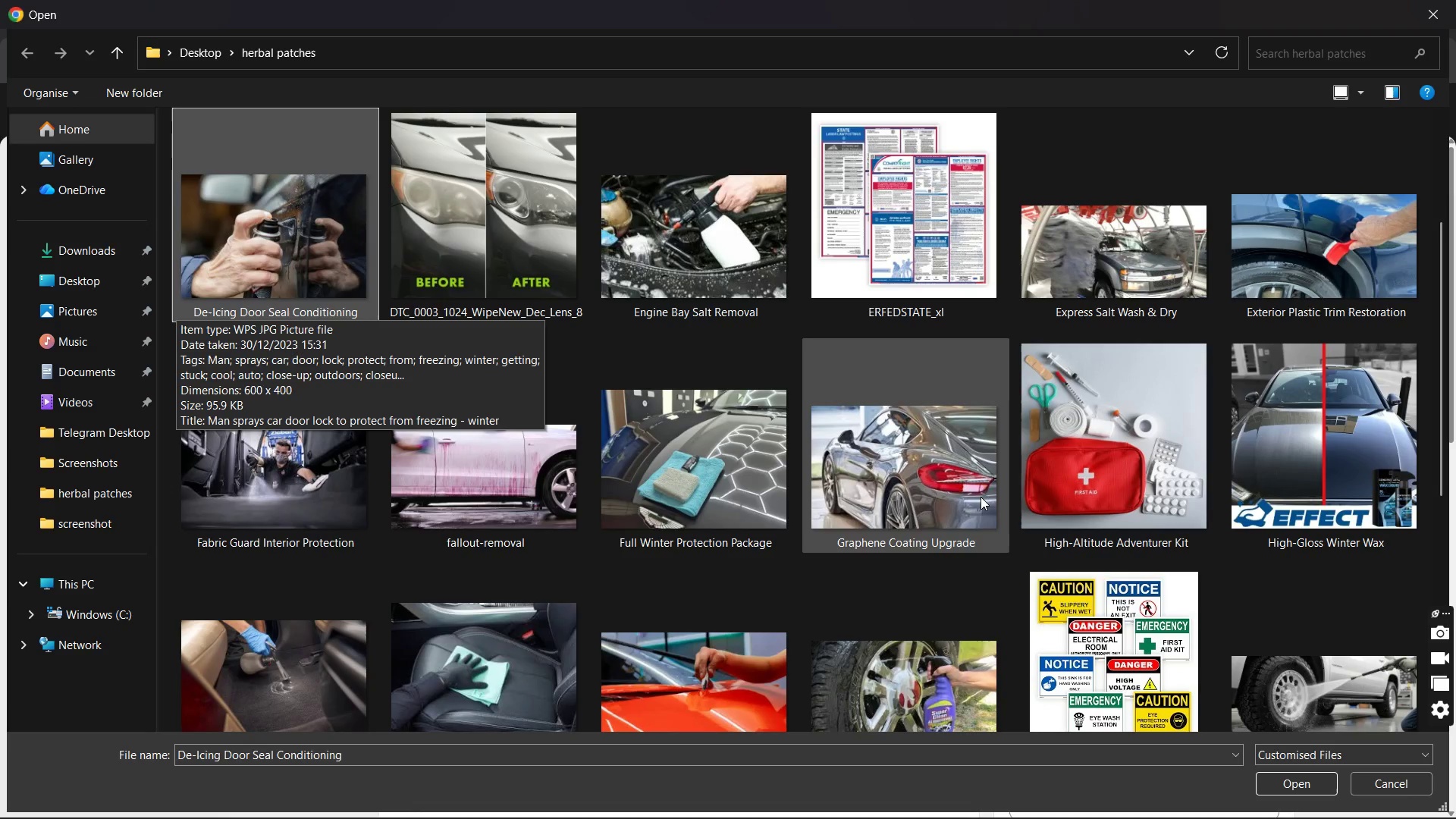 
wait(7.0)
 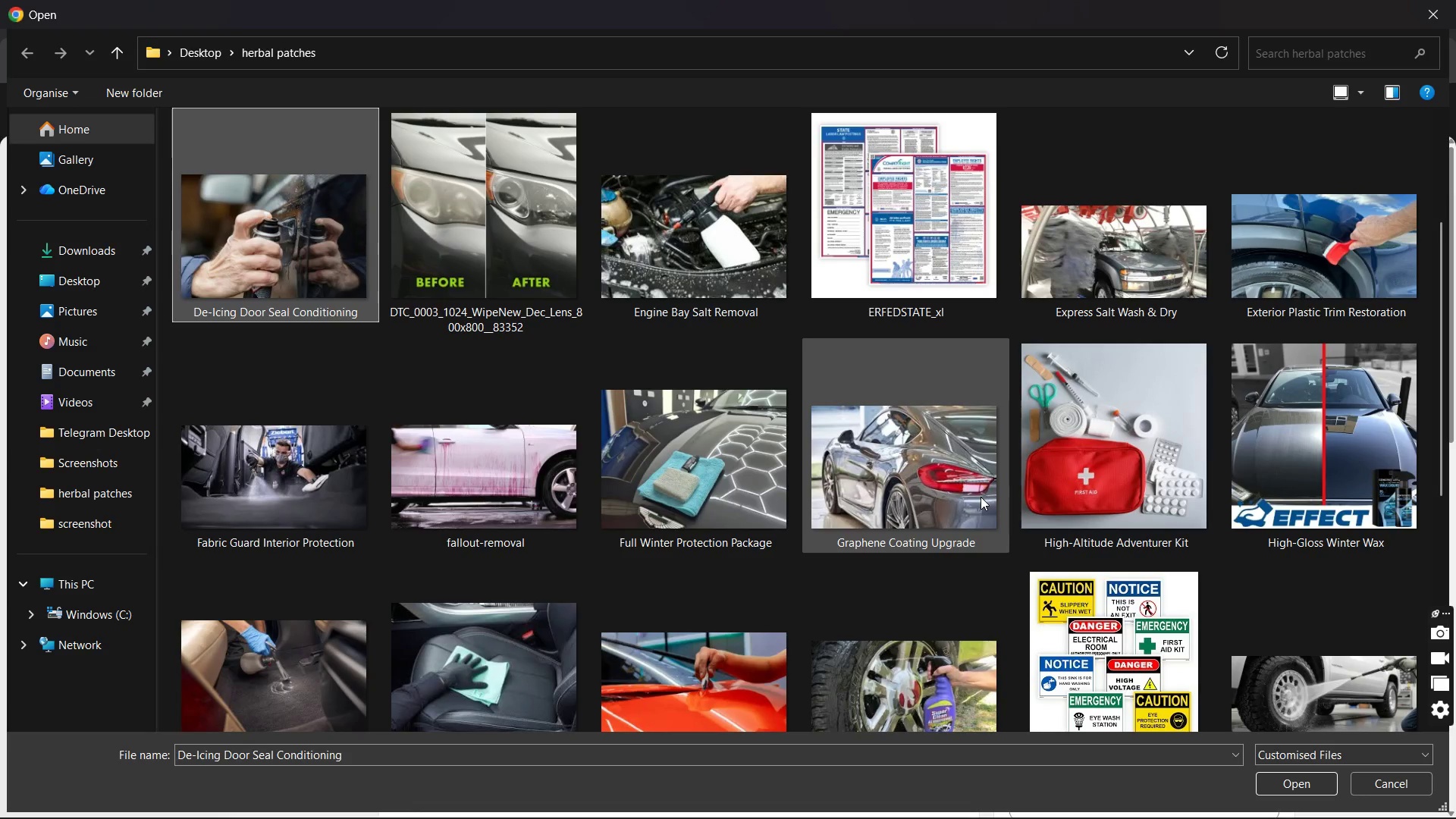 
key(ArrowUp)
 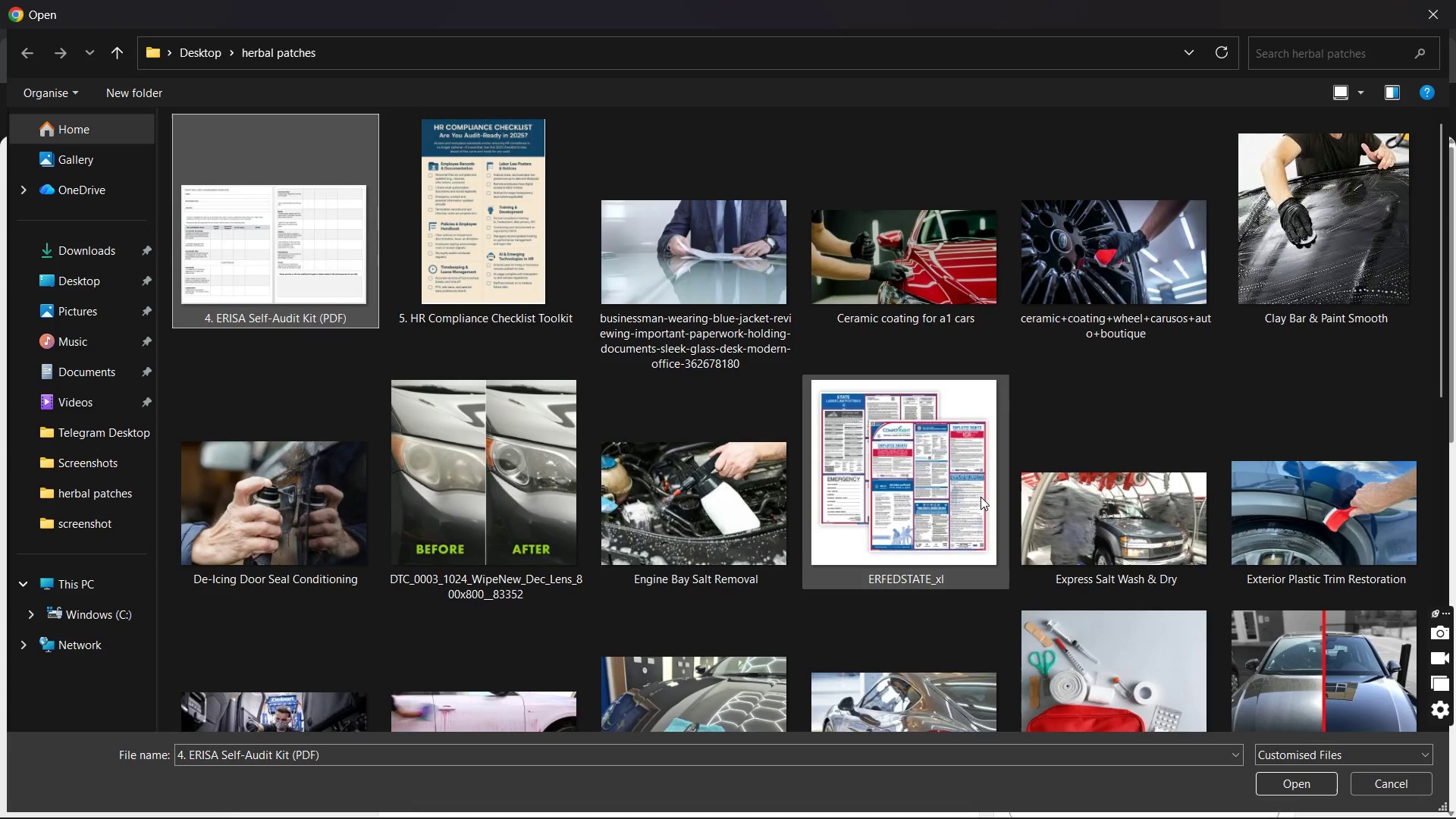 
key(ArrowUp)
 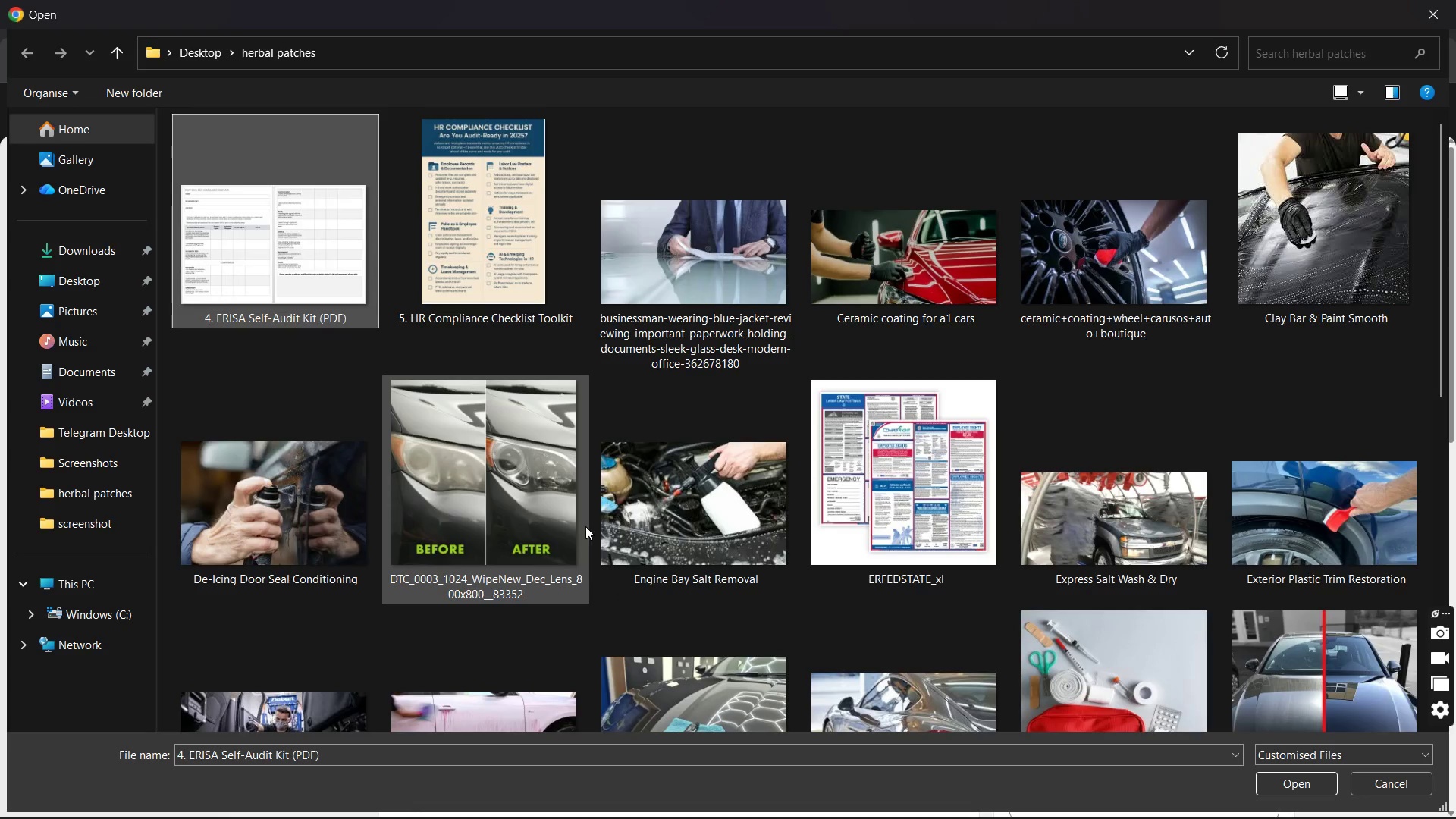 
double_click([585, 526])
 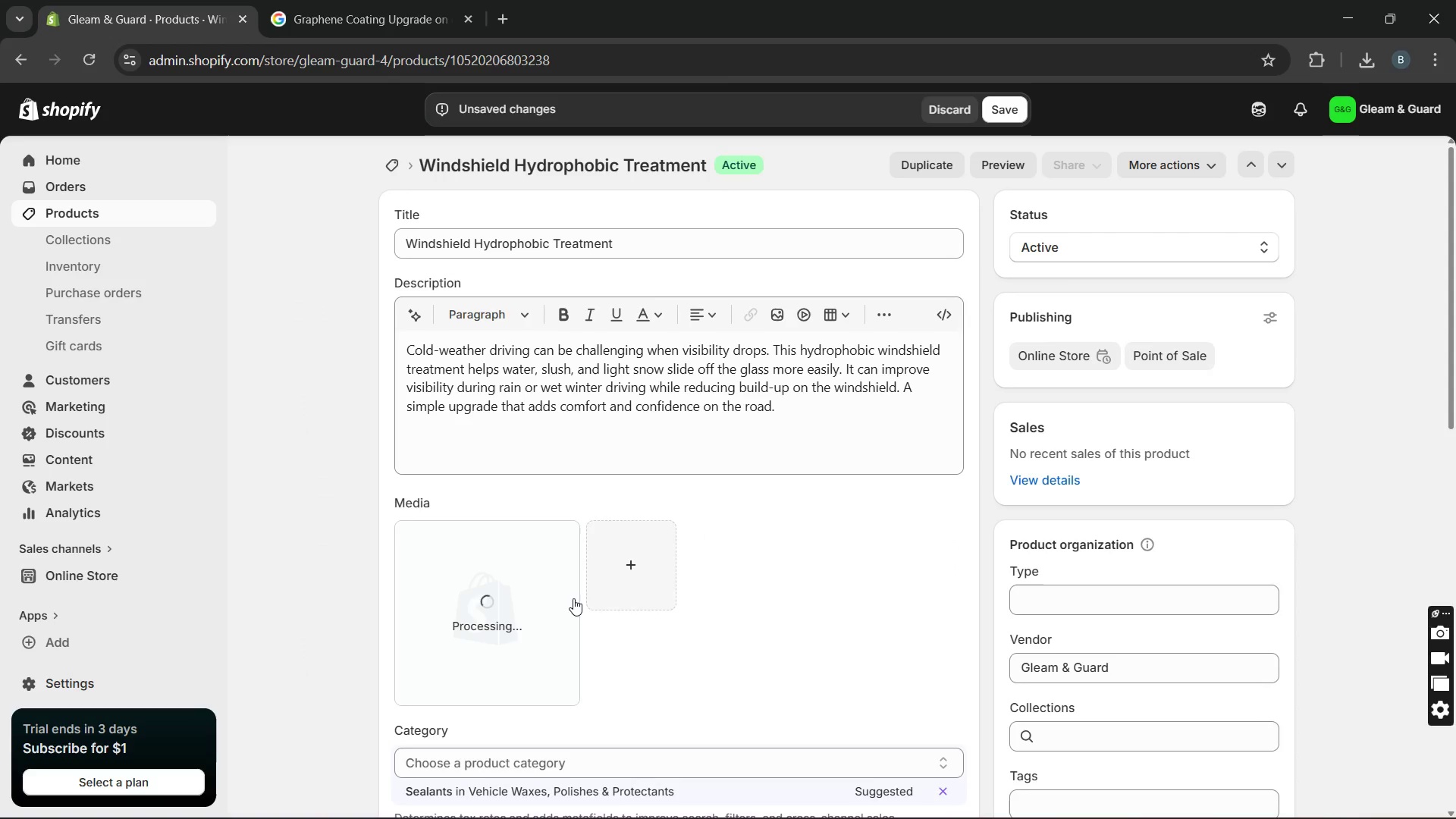 
wait(9.17)
 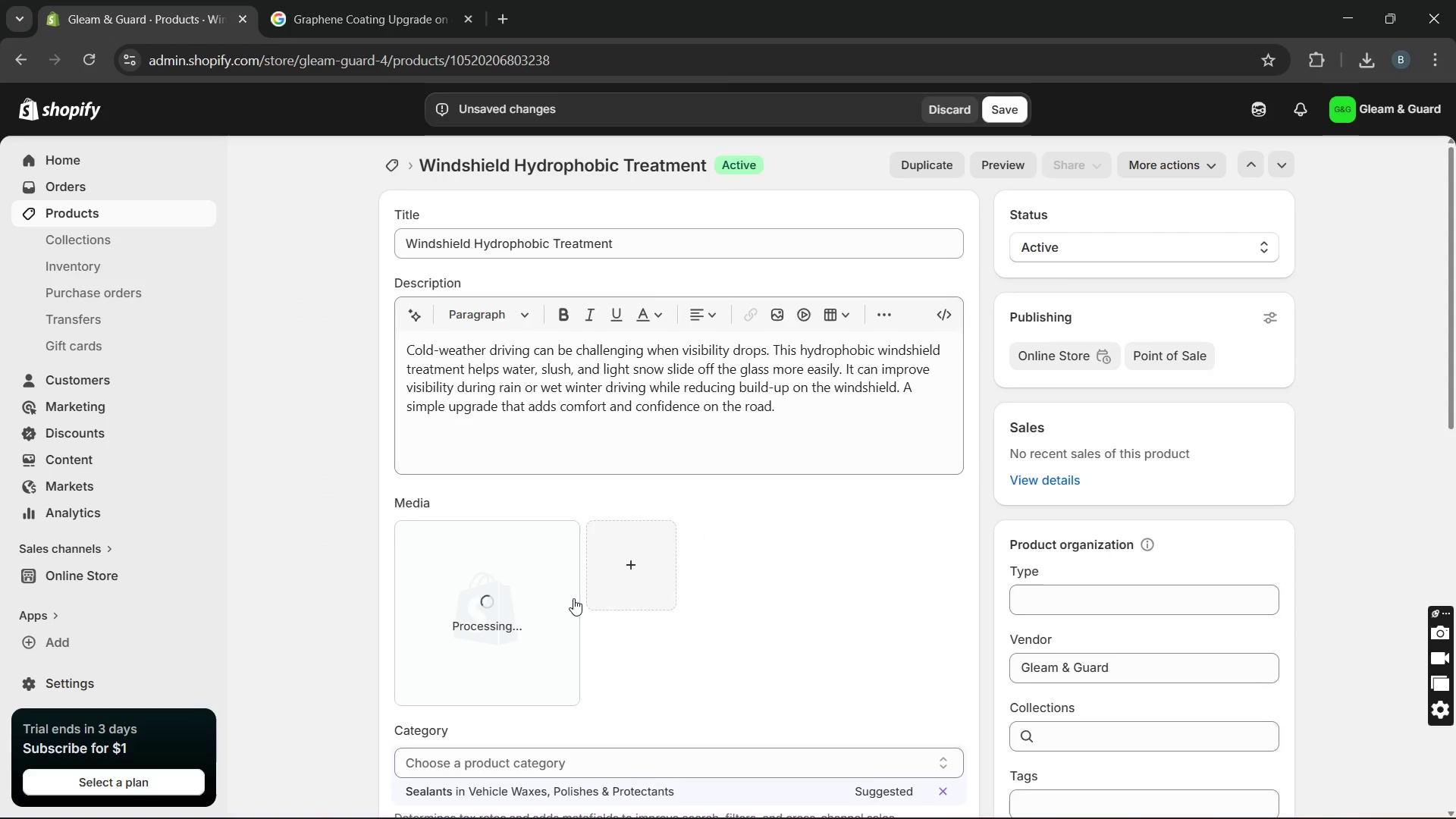 
left_click([629, 569])
 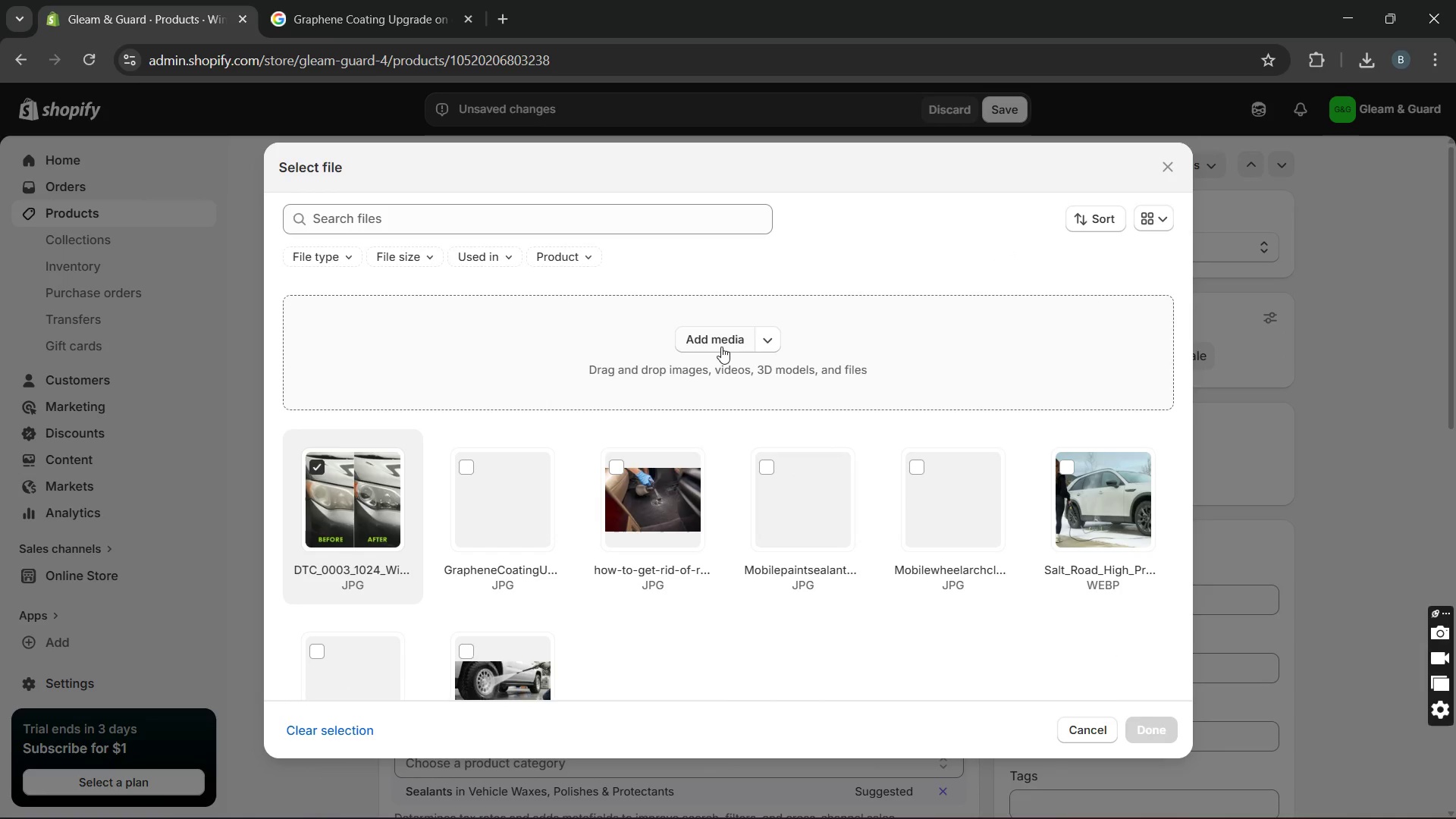 
left_click([721, 347])
 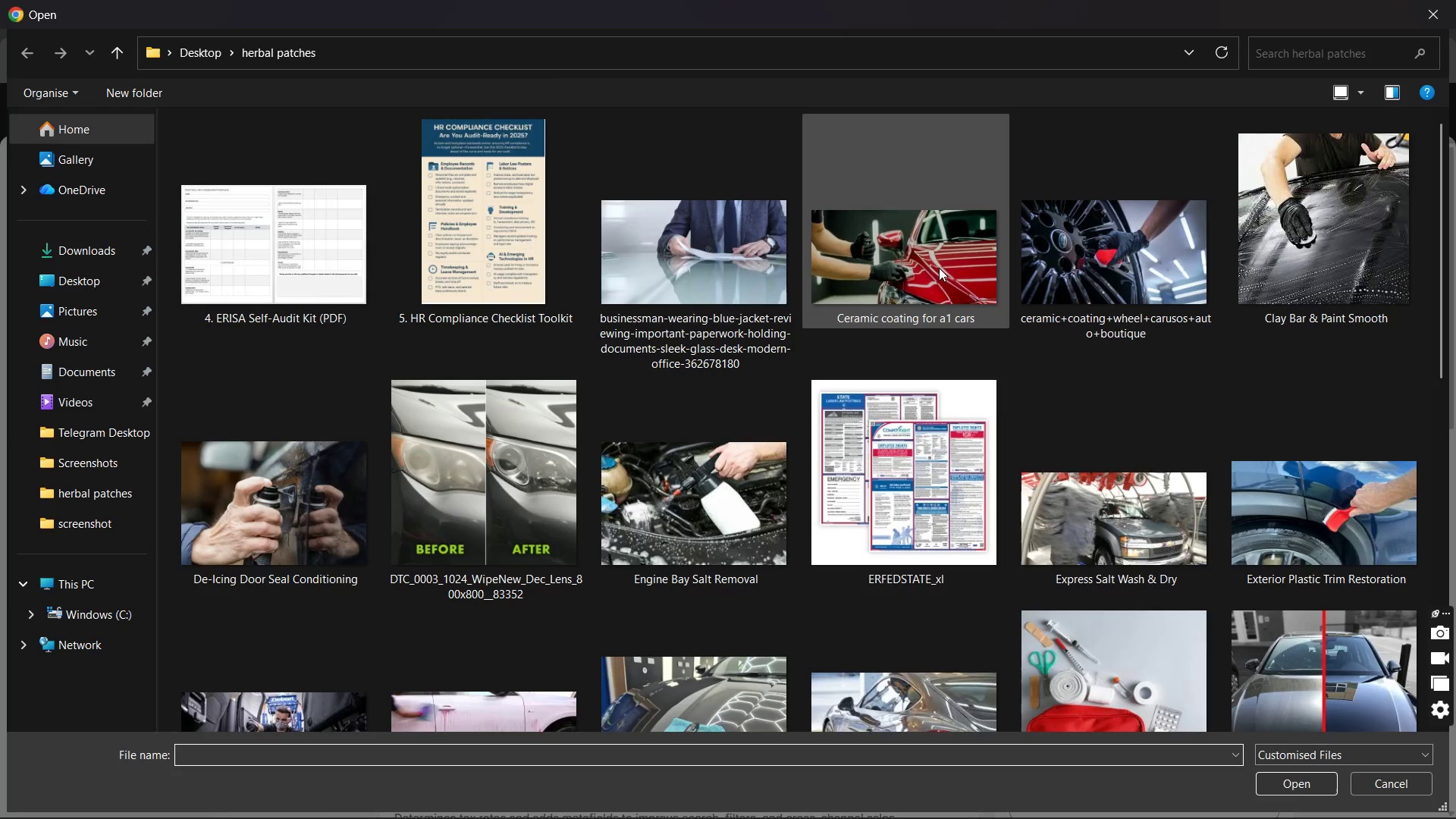 
mouse_move([1045, 312])
 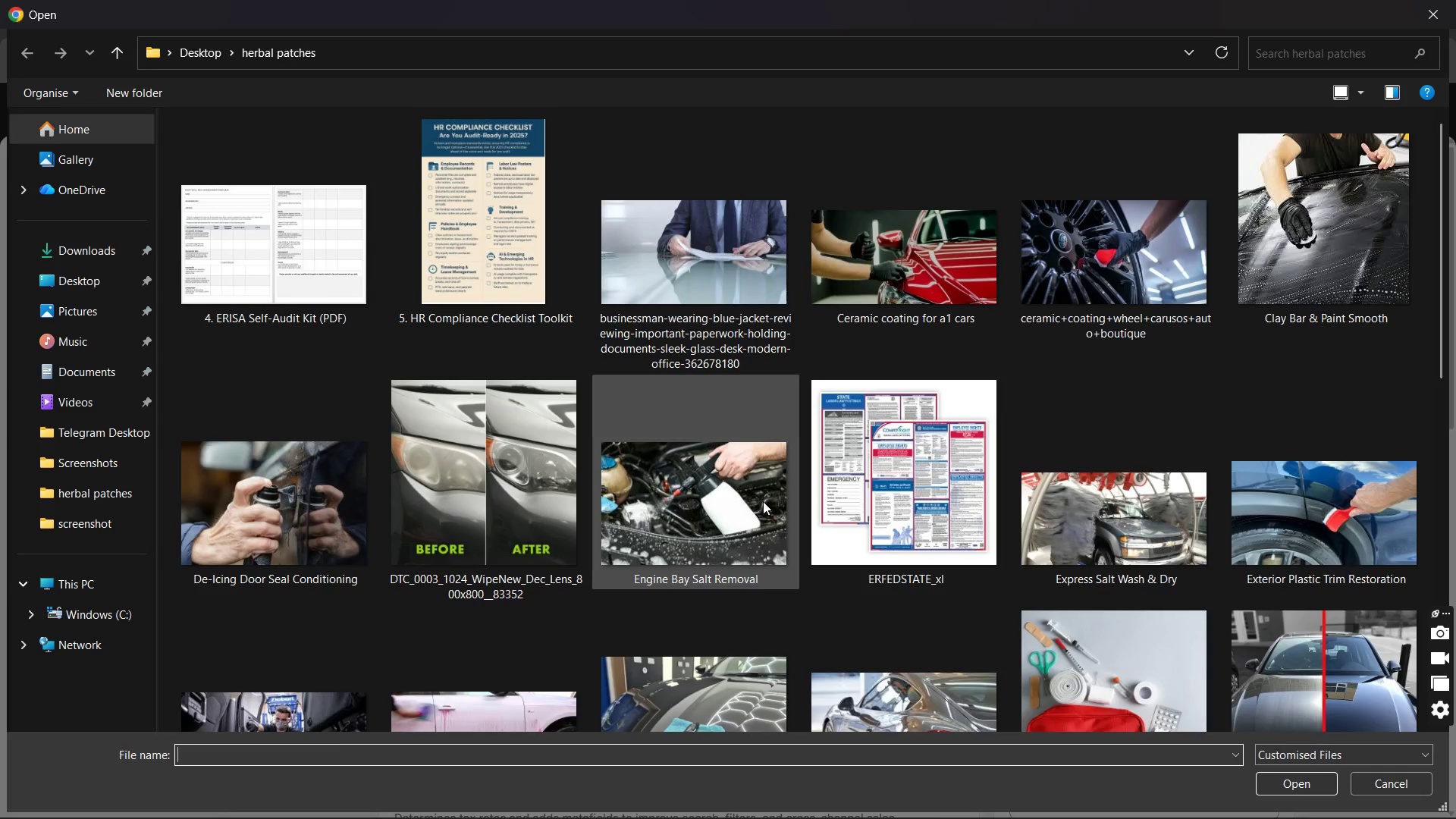 
mouse_move([789, 501])
 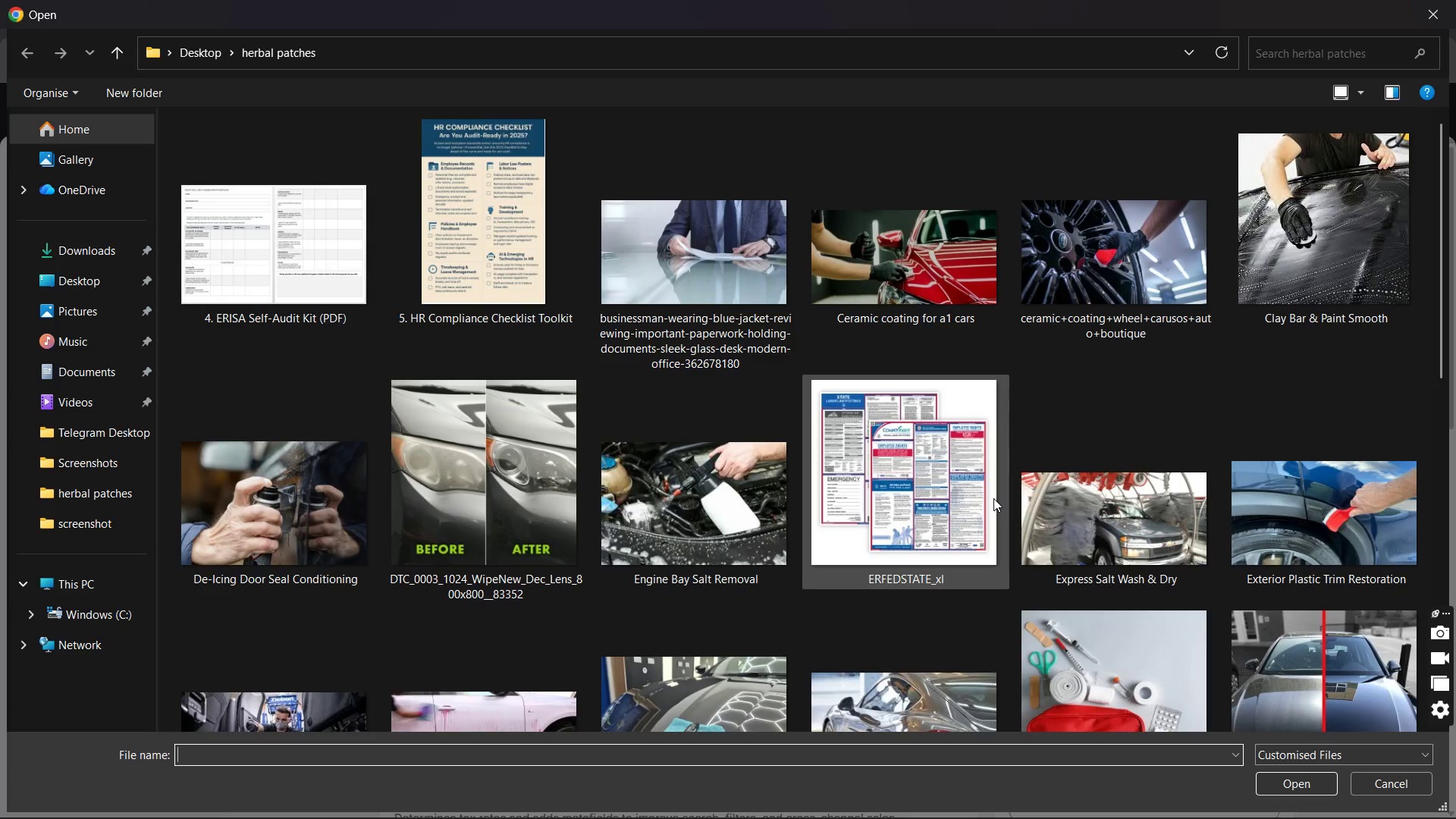 
key(Control+ControlLeft)
 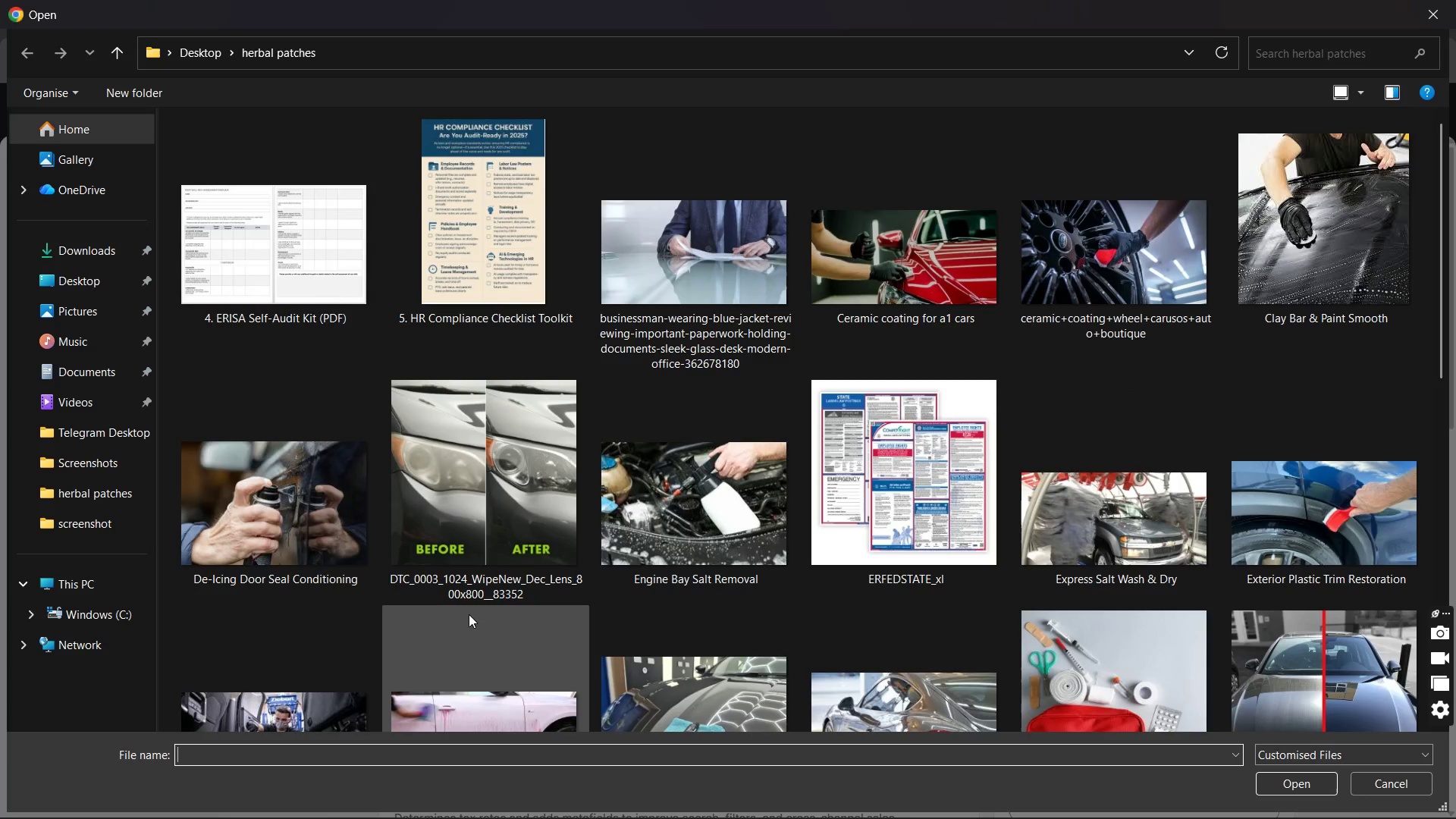 
left_click([487, 547])
 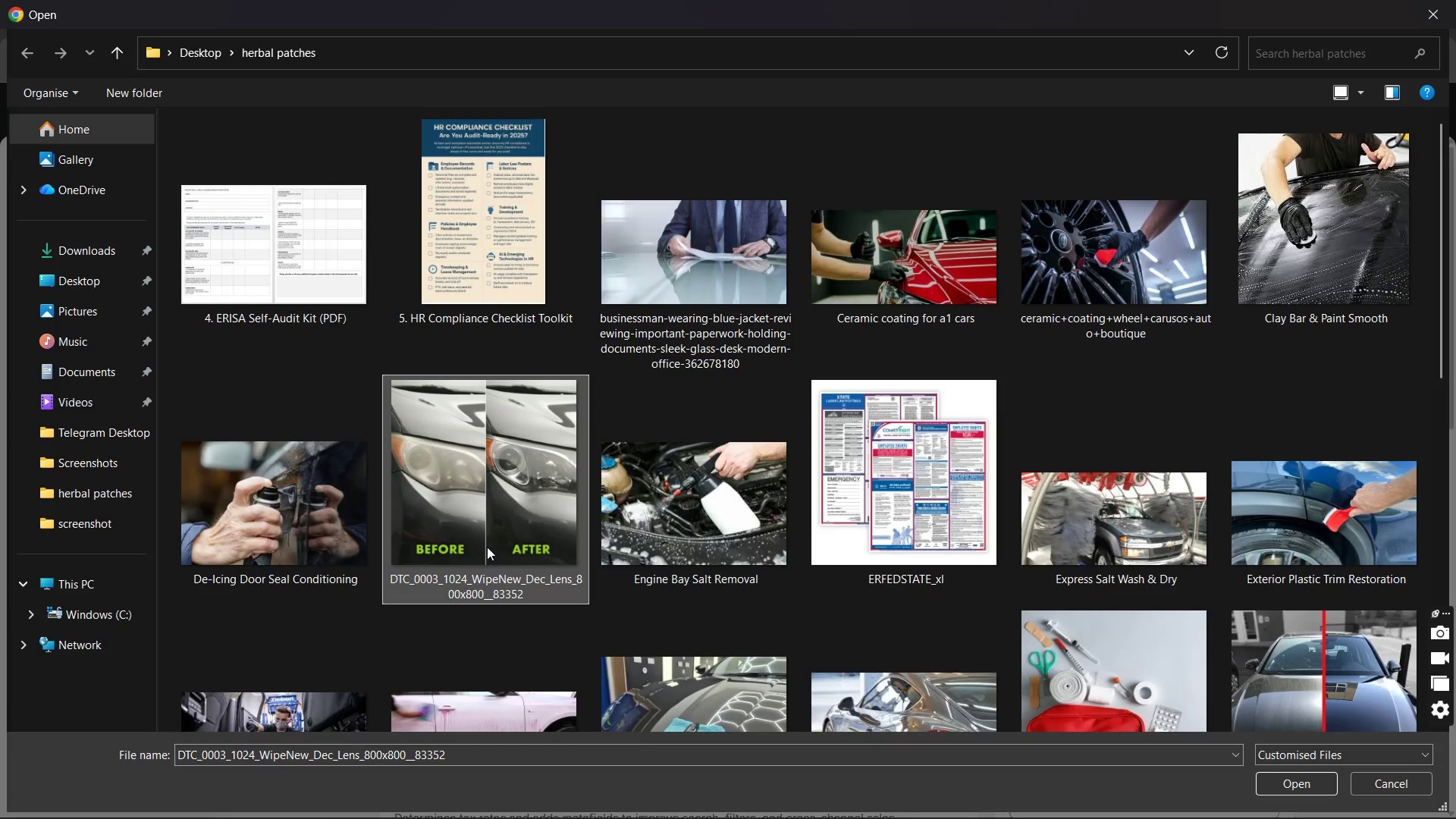 
key(ArrowDown)
 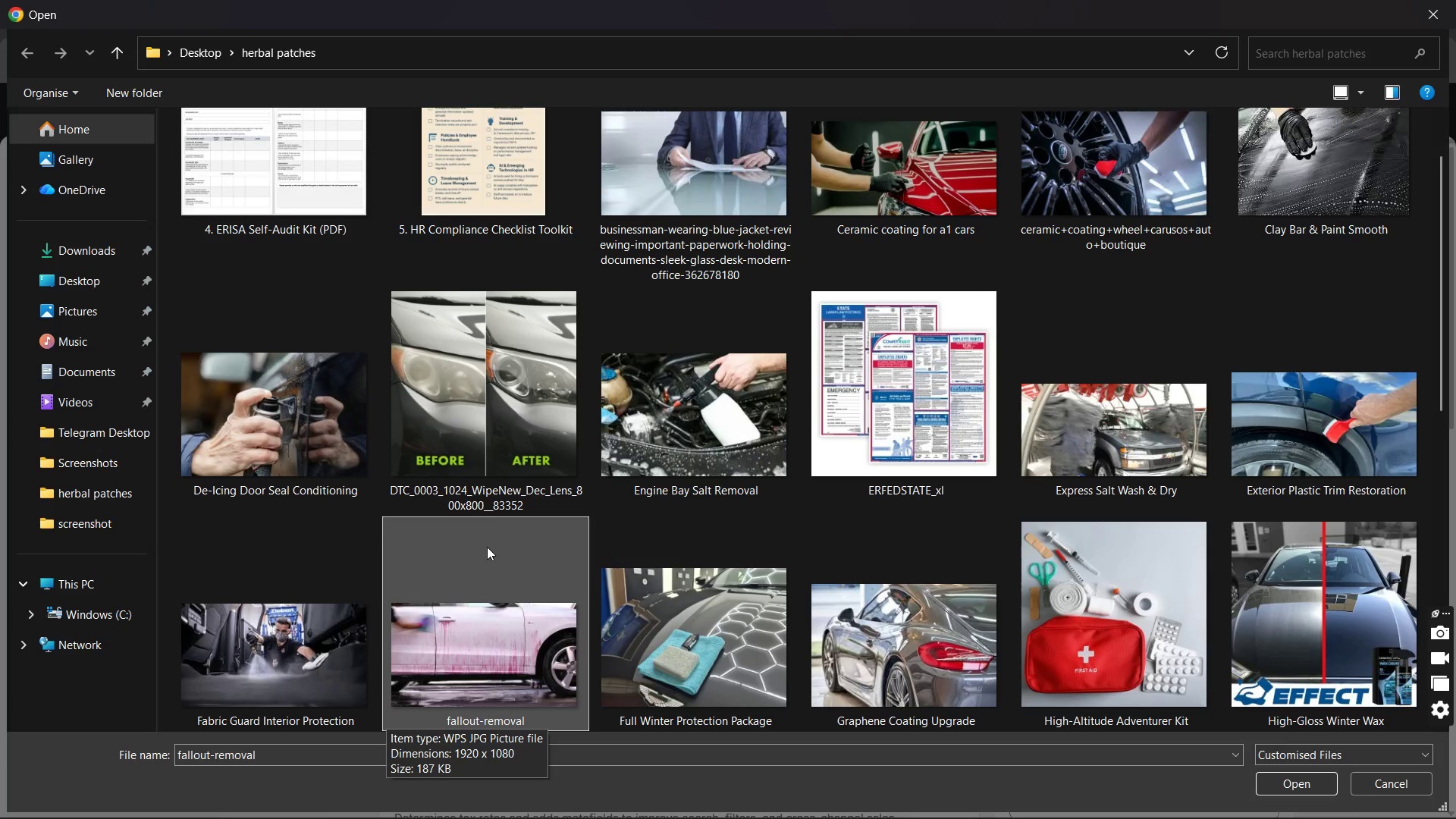 
wait(13.23)
 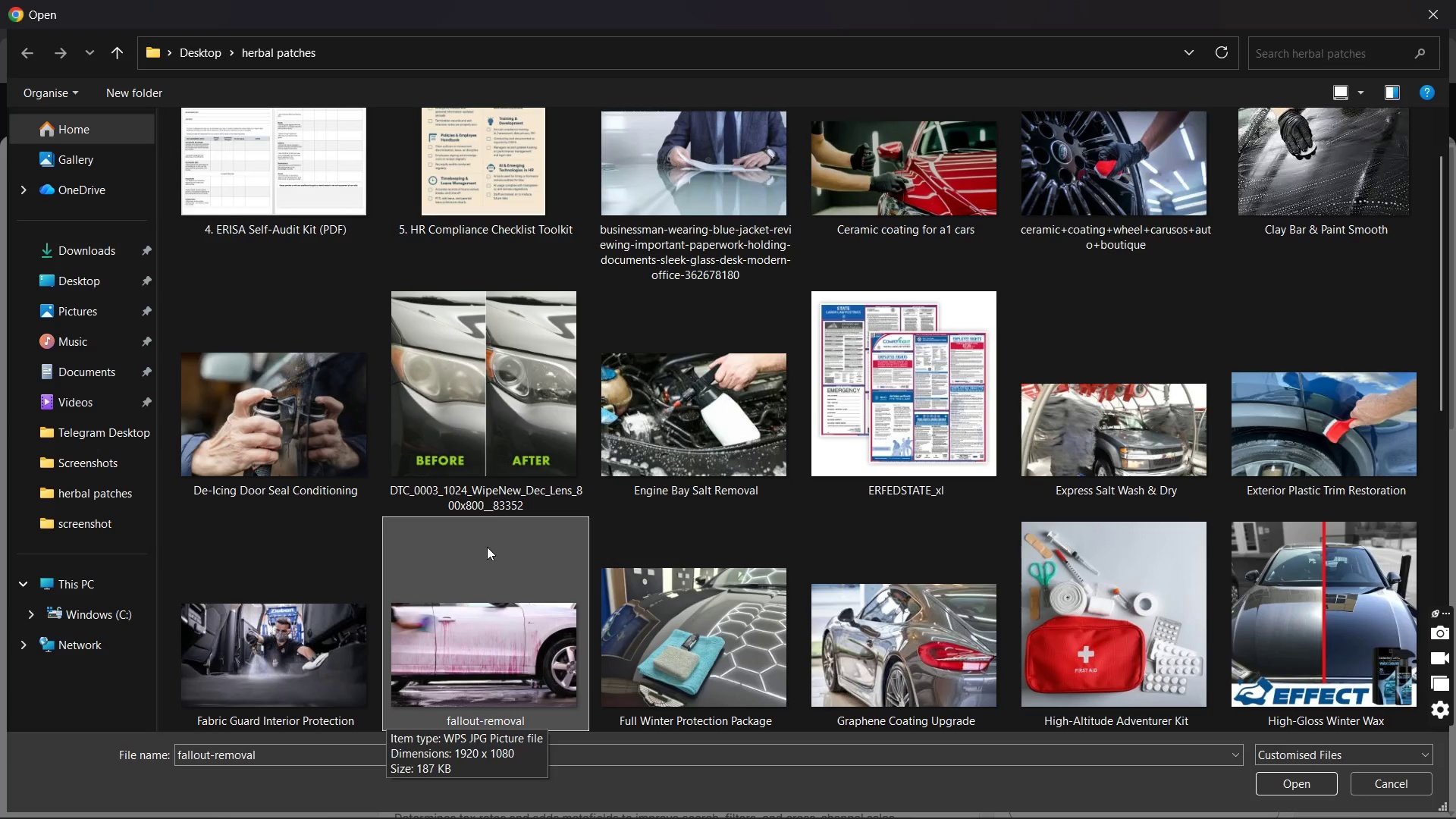 
key(ArrowDown)
 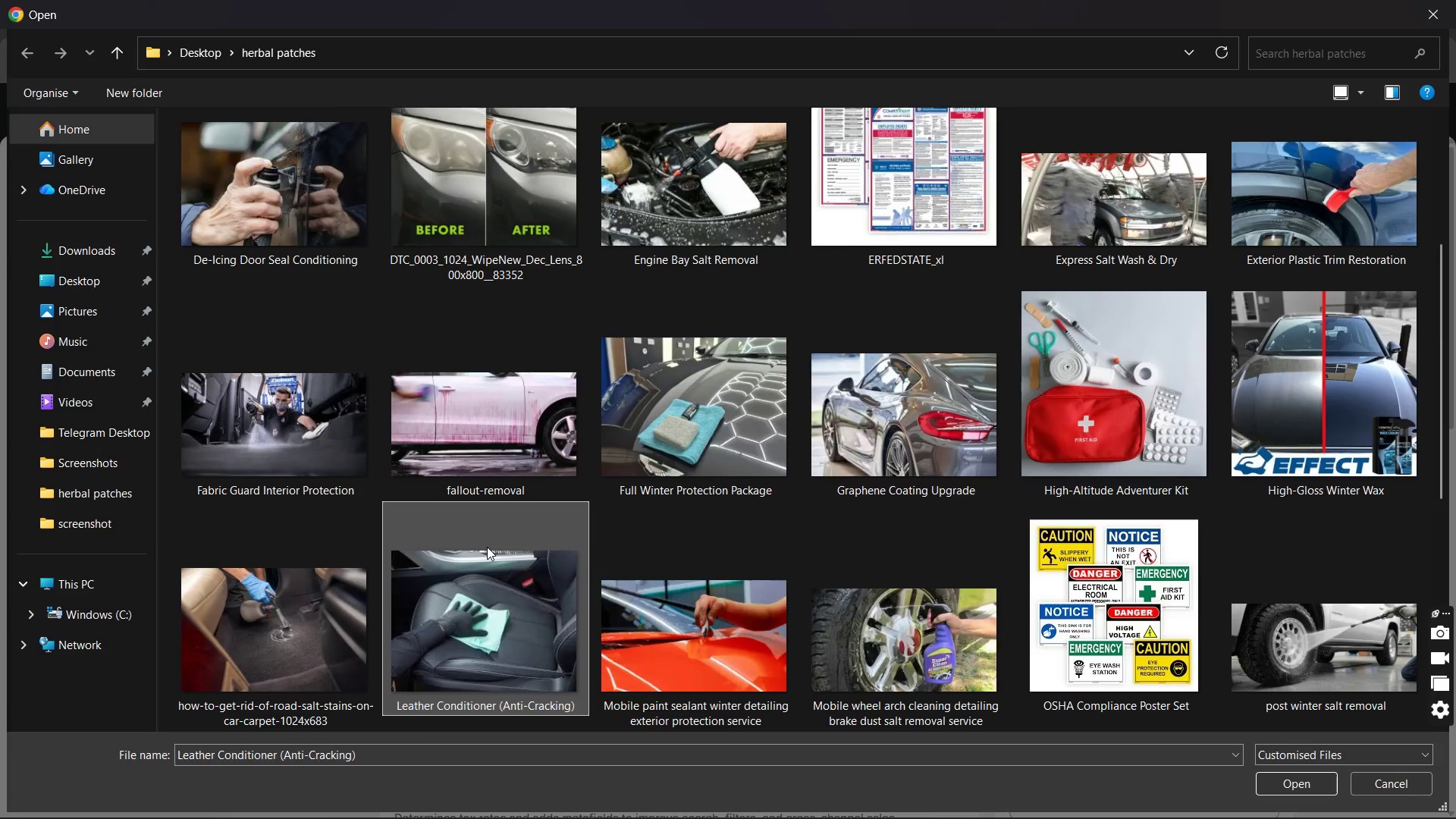 
key(ArrowDown)
 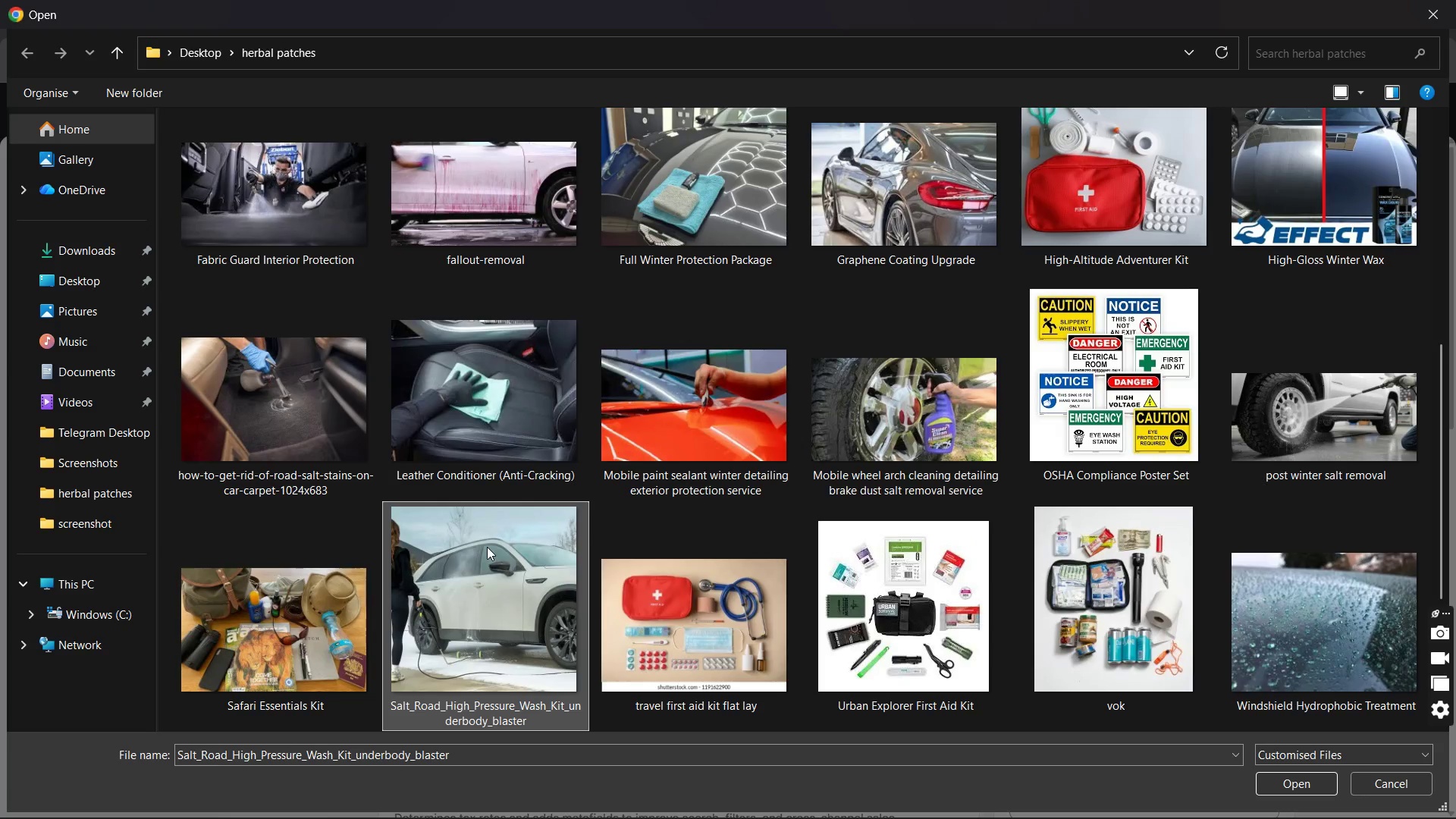 
key(ArrowDown)
 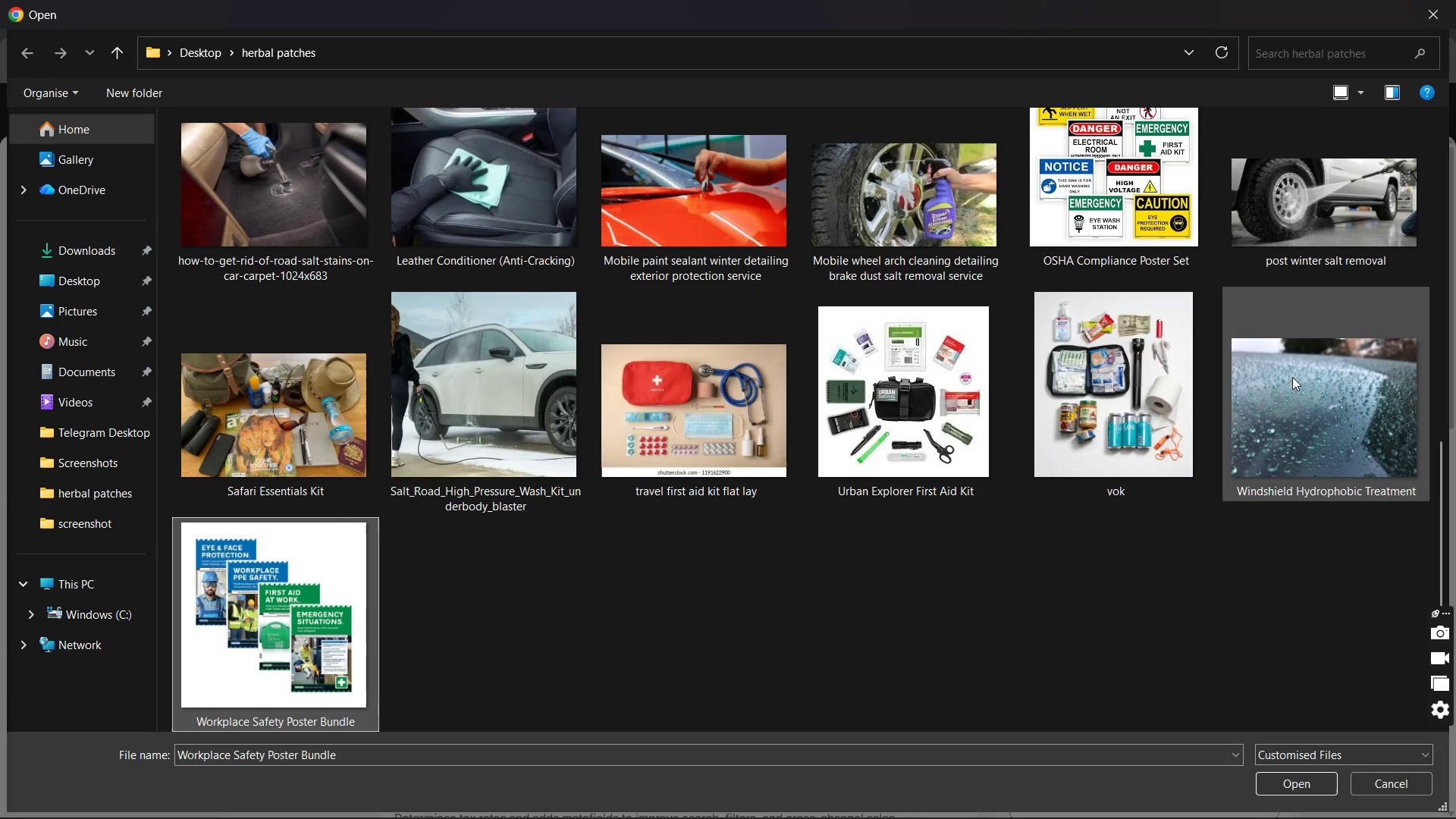 
double_click([1292, 377])
 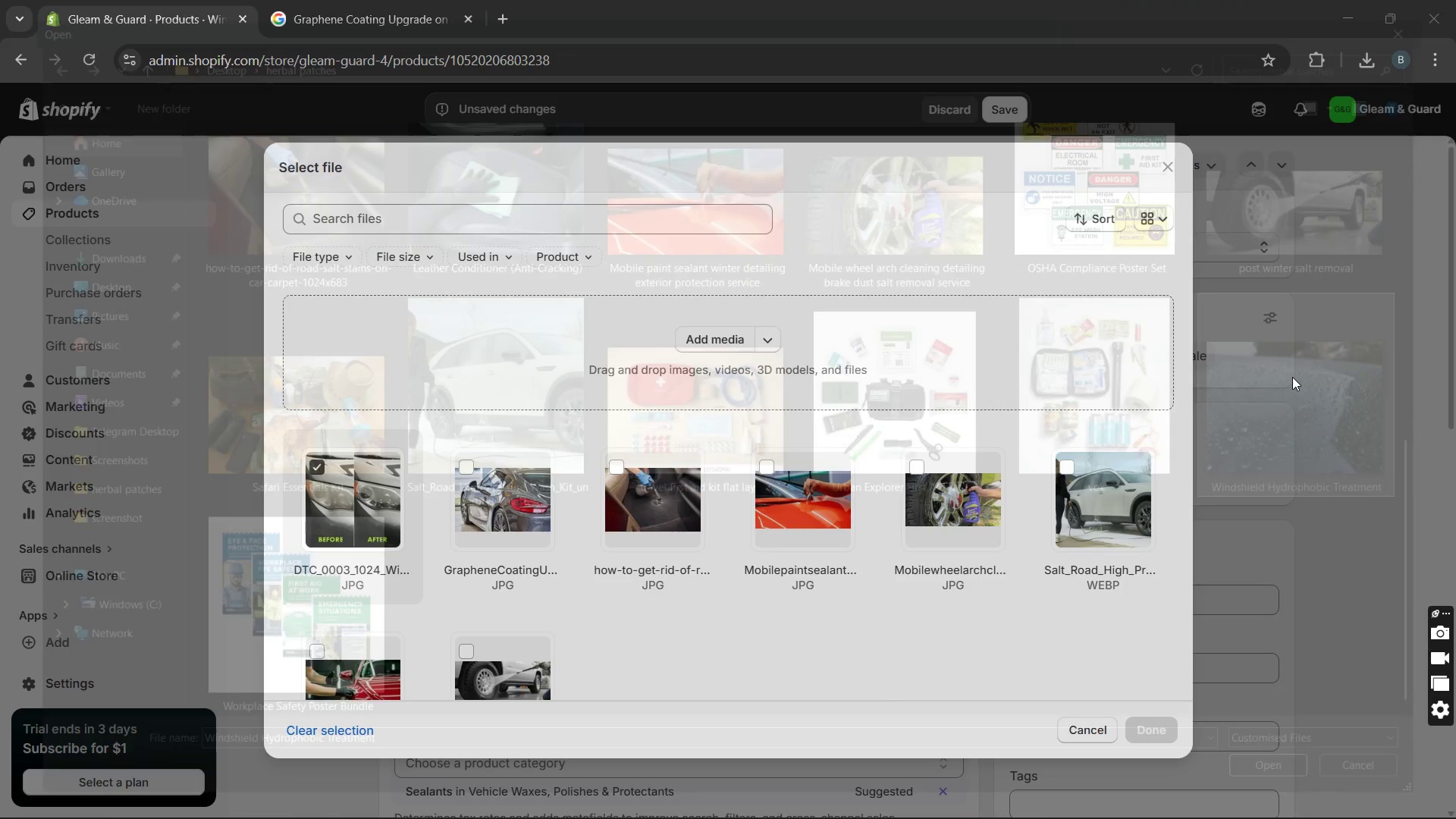 
triple_click([1292, 377])
 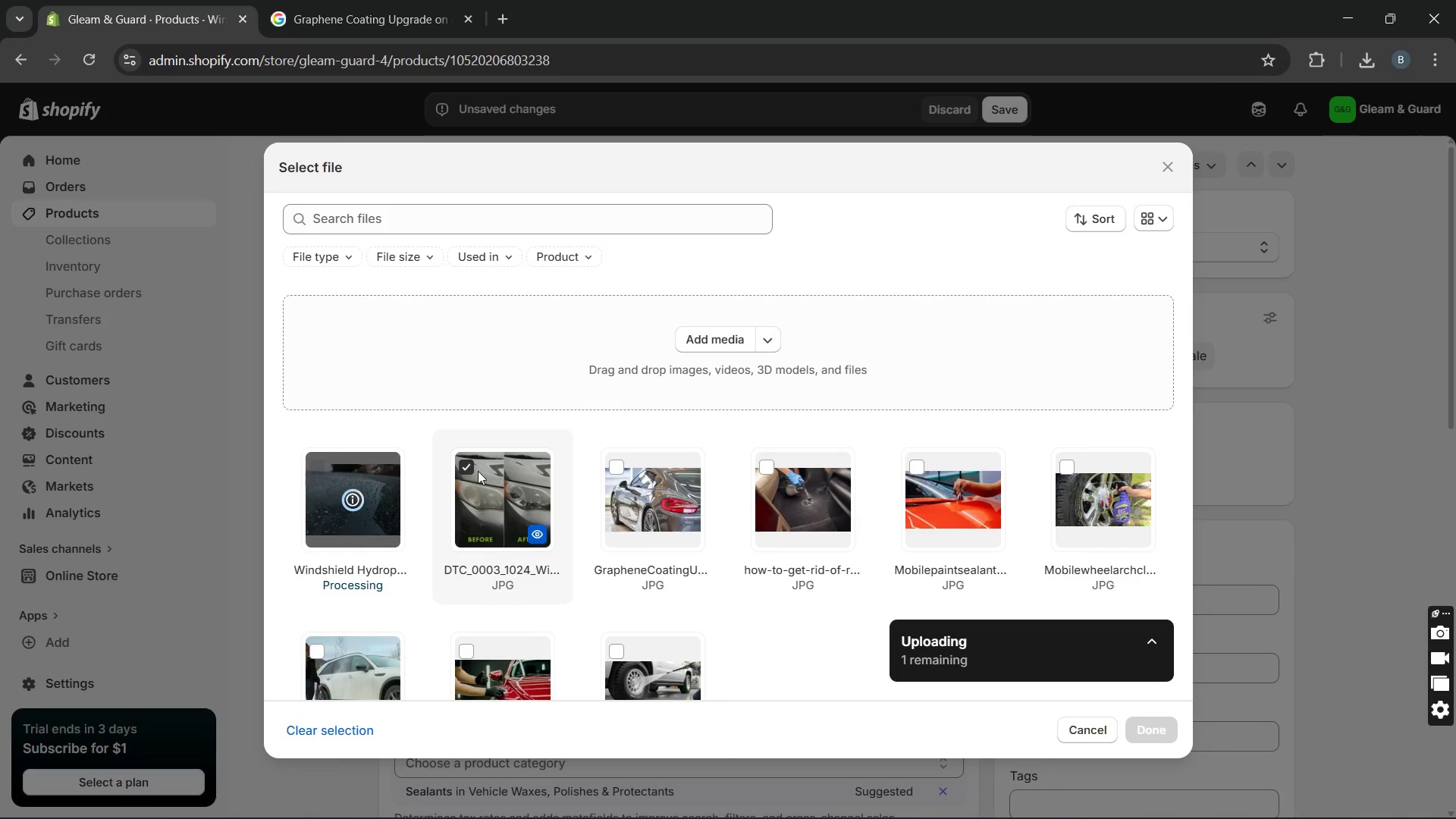 
left_click([462, 465])
 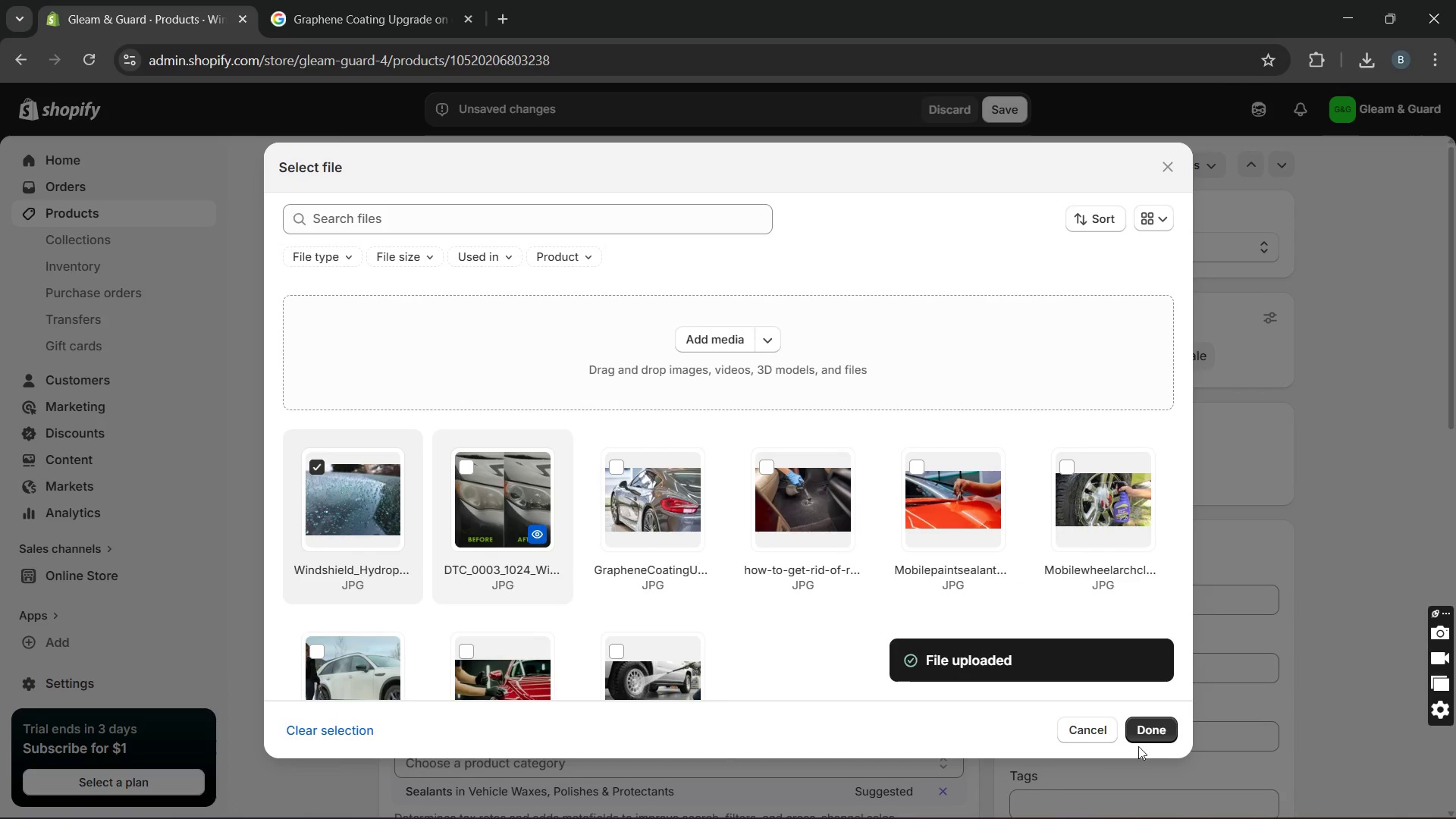 
left_click([1156, 727])
 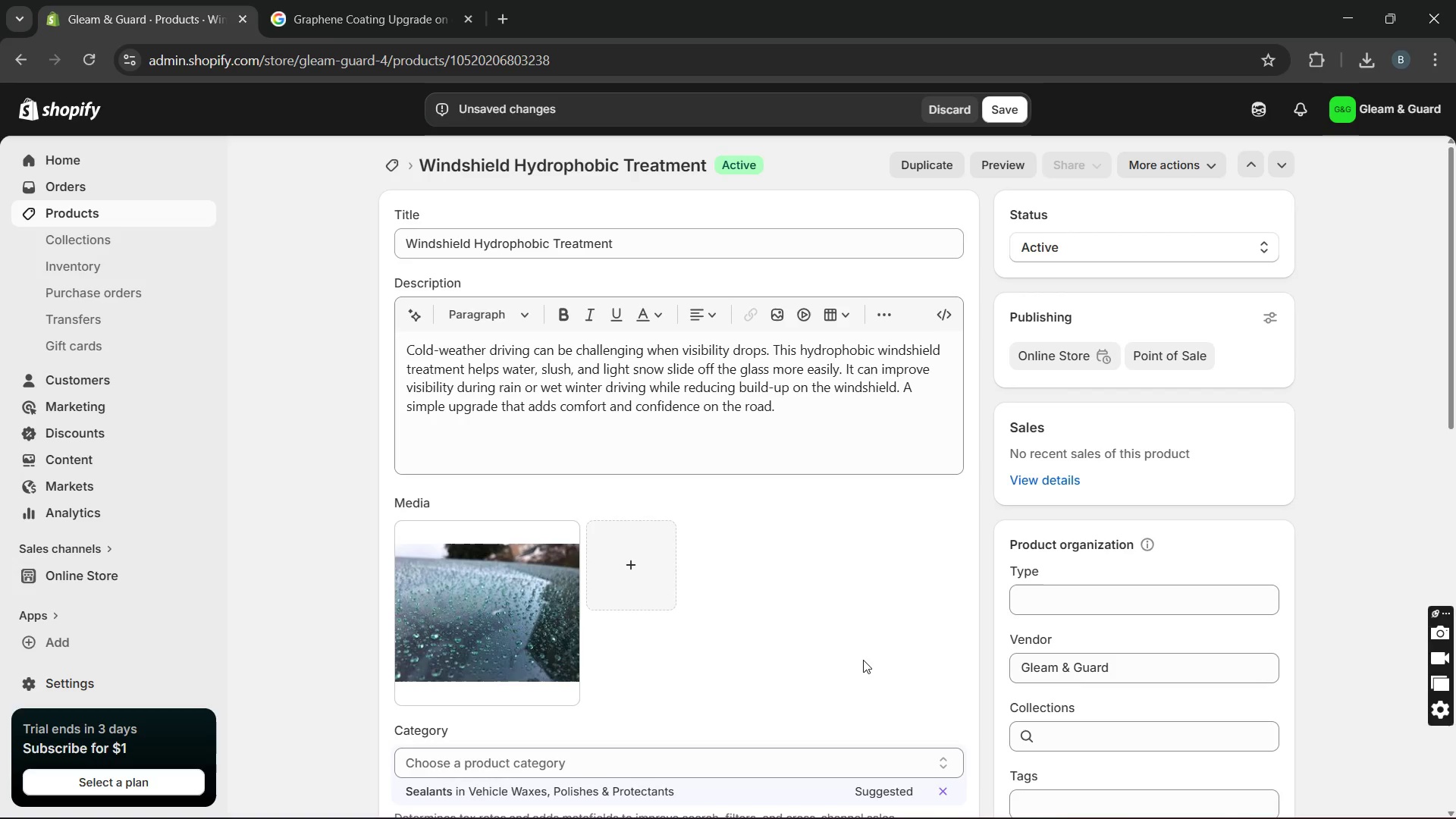 
wait(5.59)
 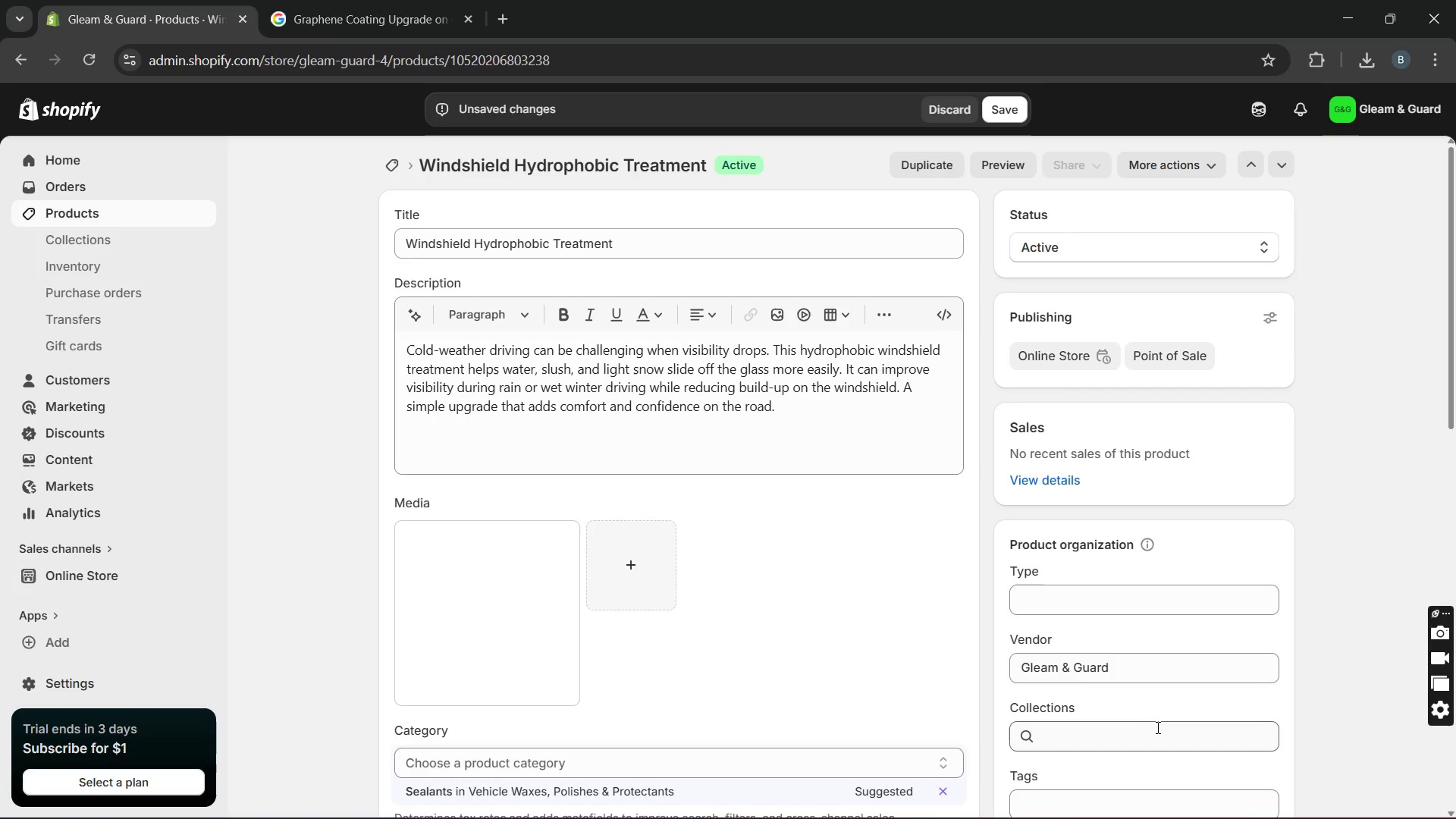 
left_click([549, 625])
 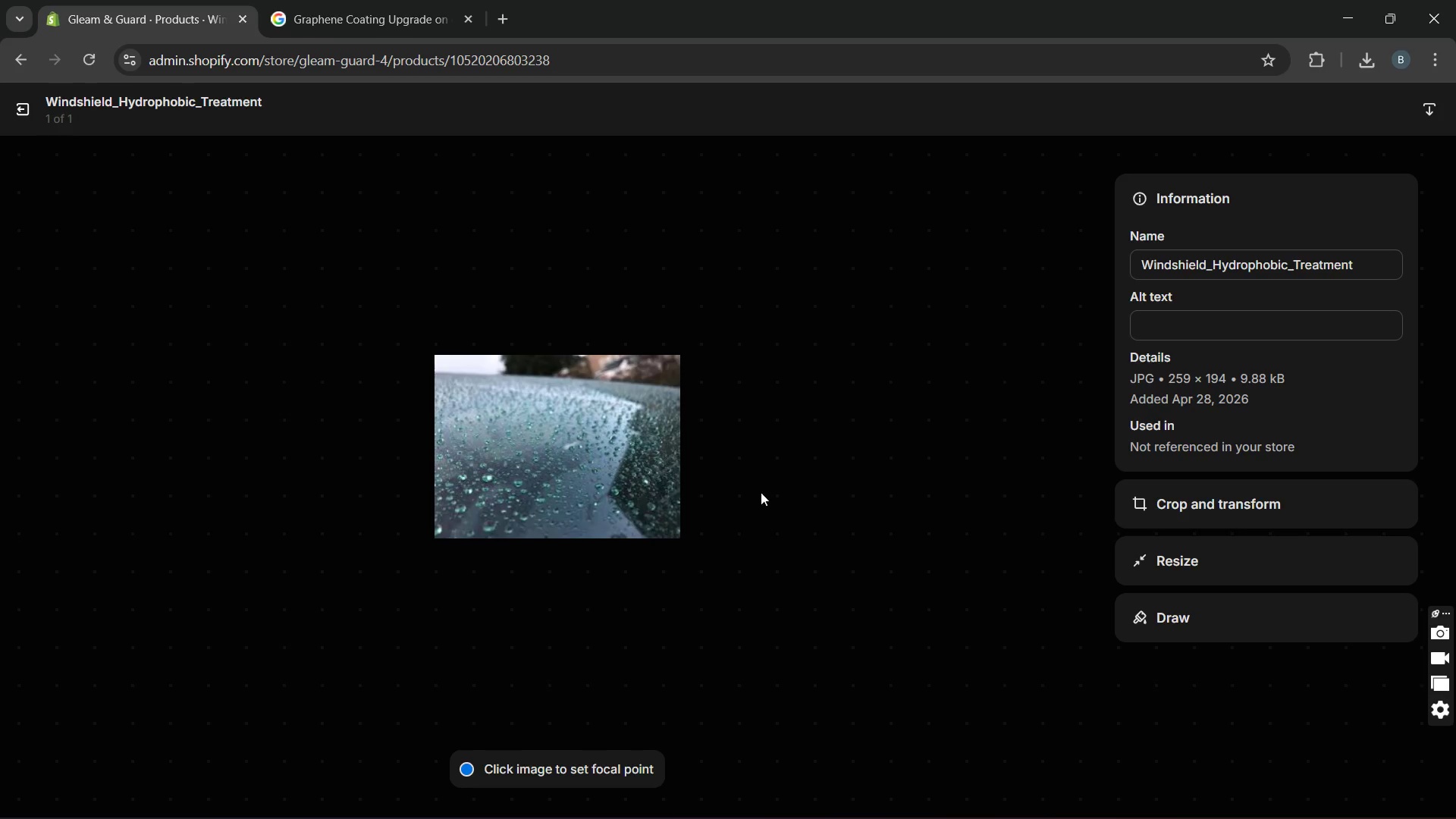 
left_click([1182, 332])
 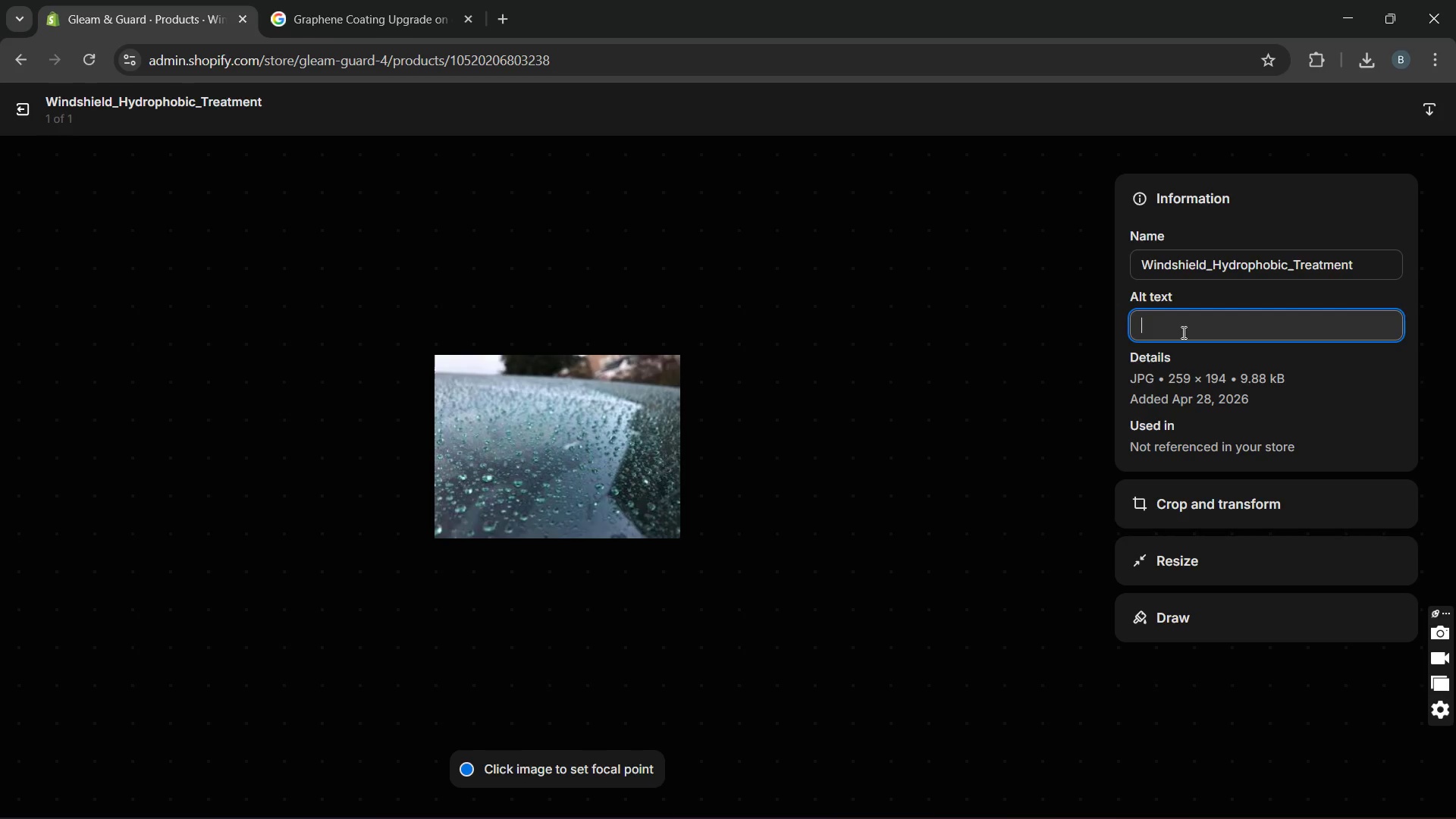 
type(Moile windshiels)
key(Backspace)
type(d hydrophoo)
key(Backspace)
type(ic glass treatmrnt winter detailing service)
 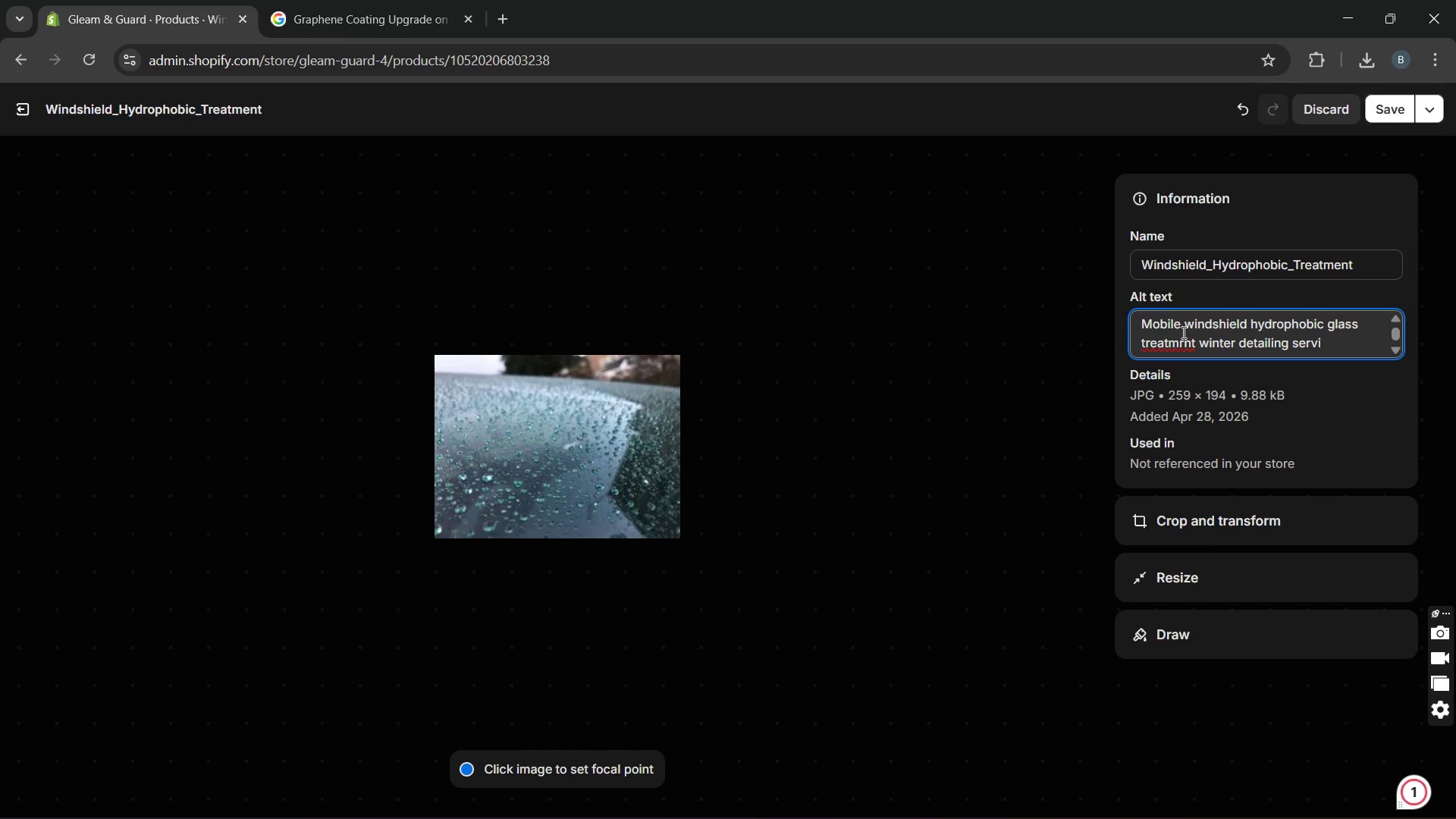 
hold_key(key=B, duration=12.52)
 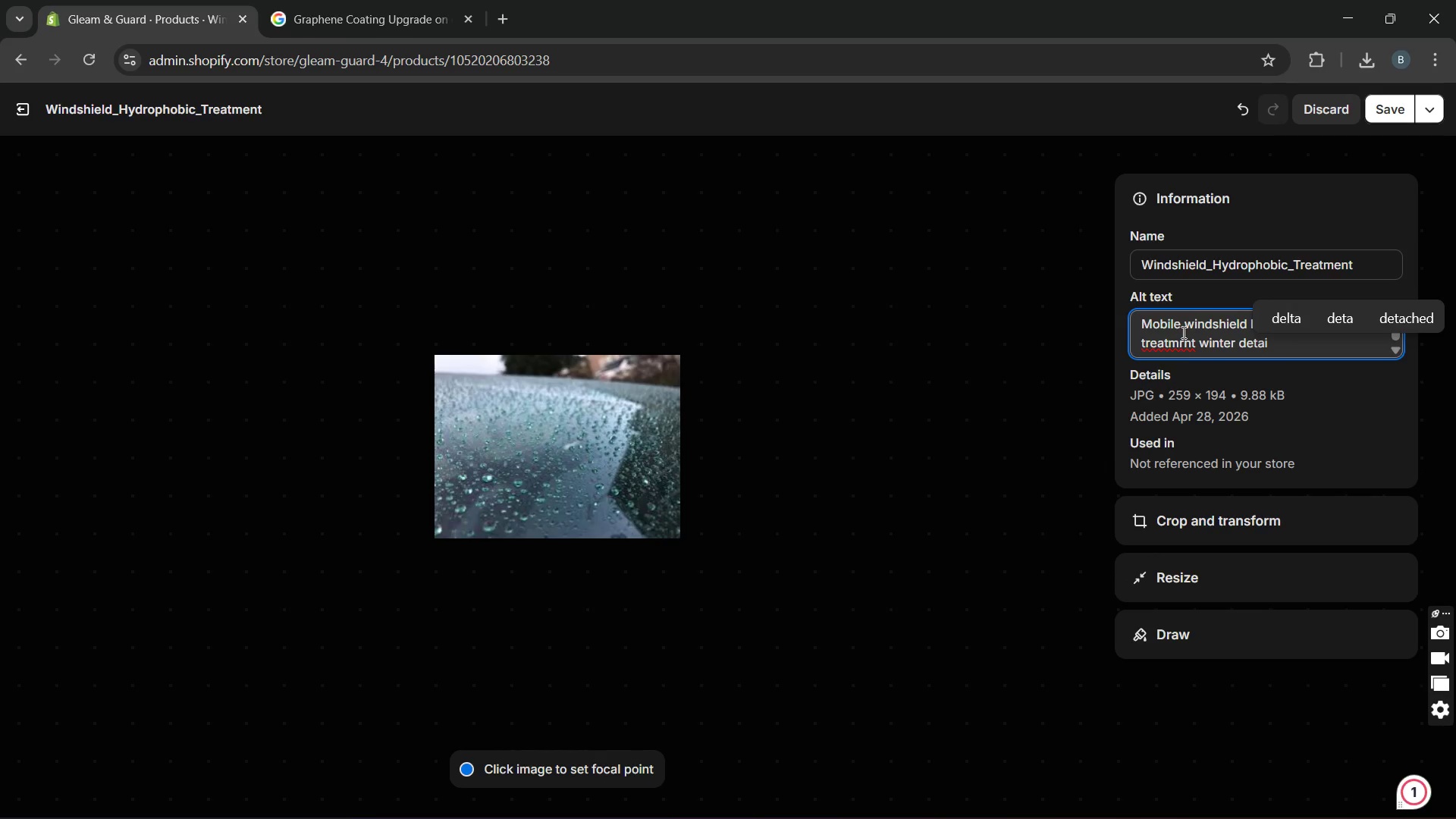 
left_click([1183, 340])
 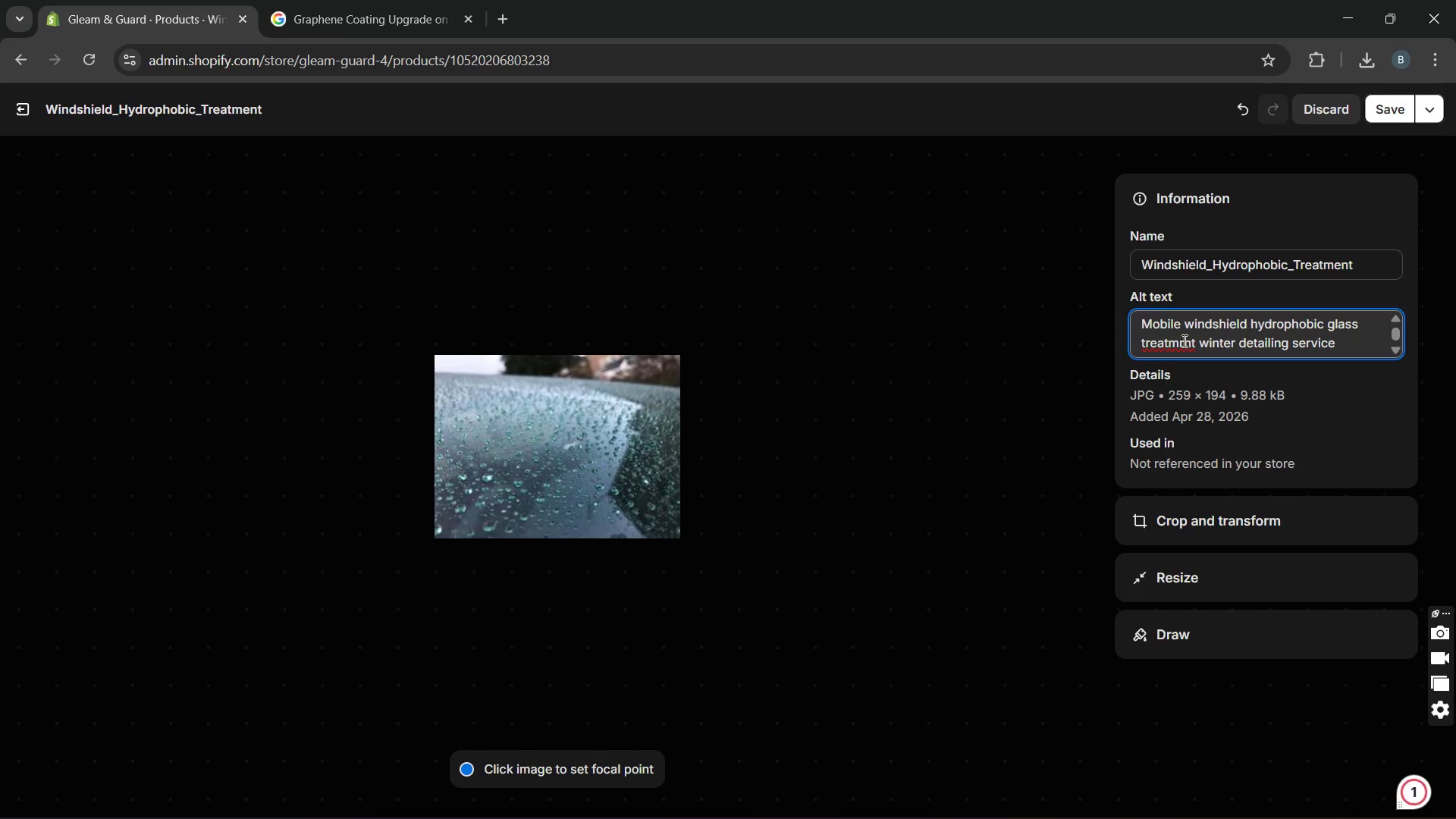 
key(Backslash)
 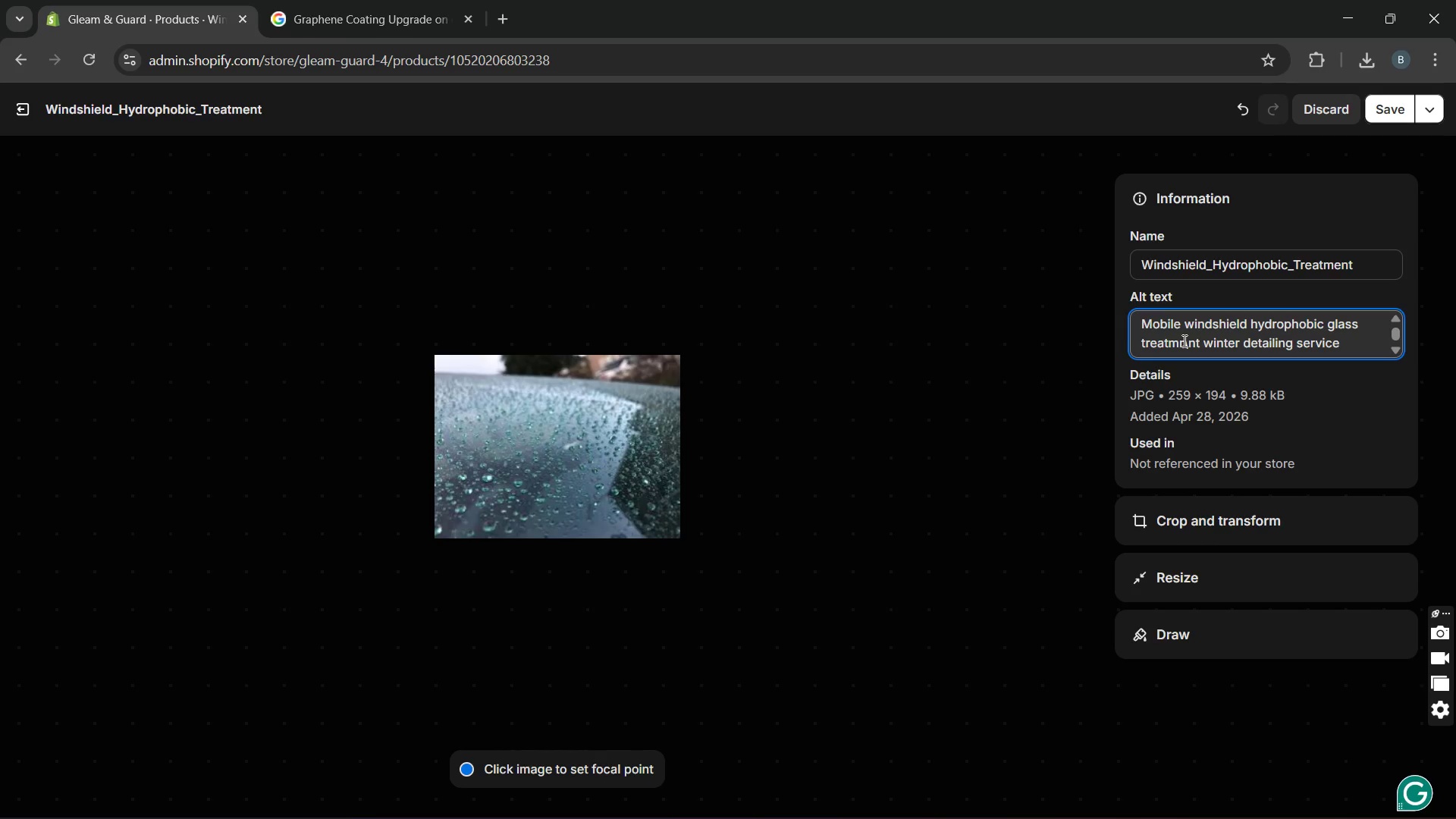 
key(Backspace)
 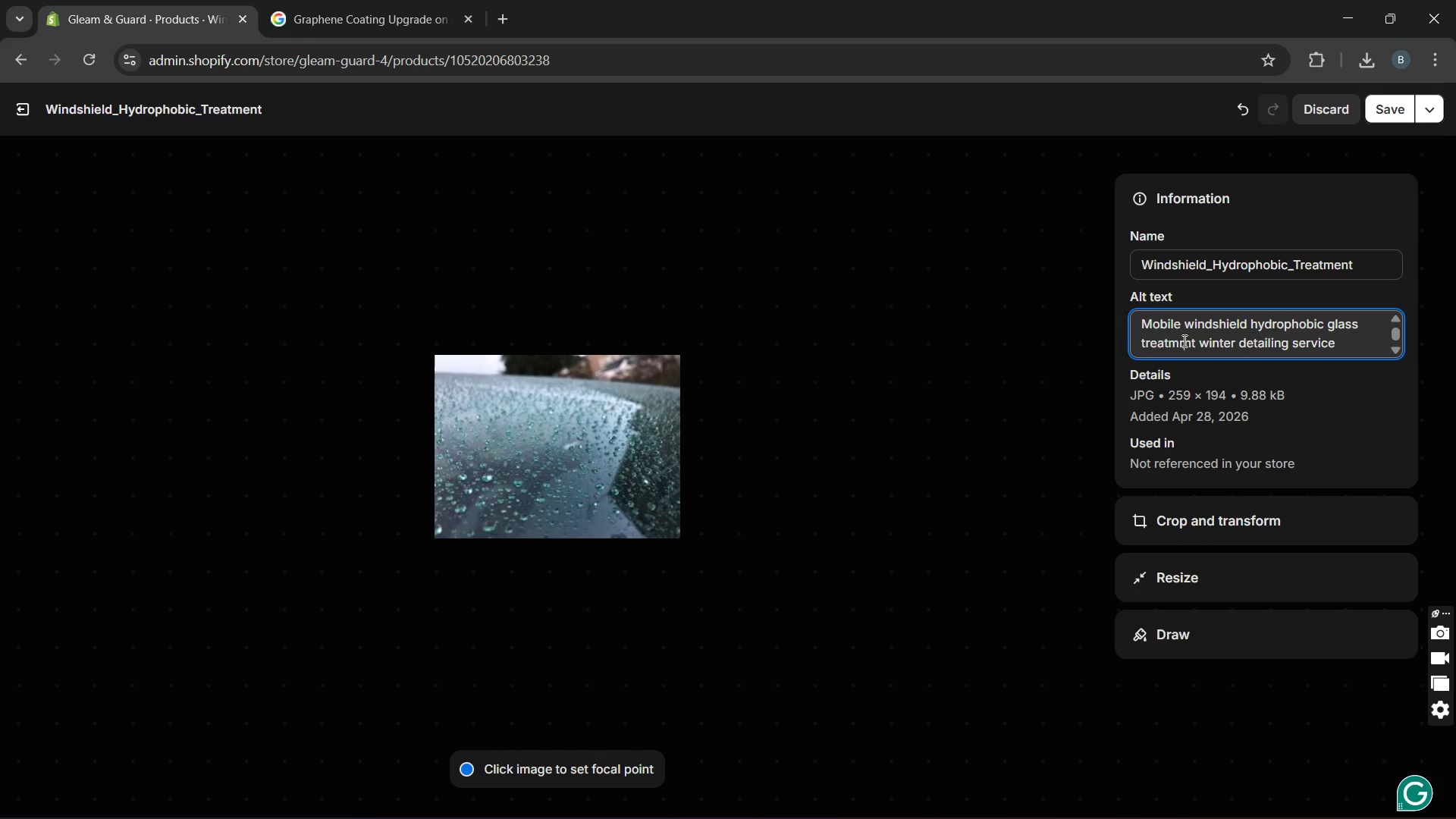 
key(Backspace)
 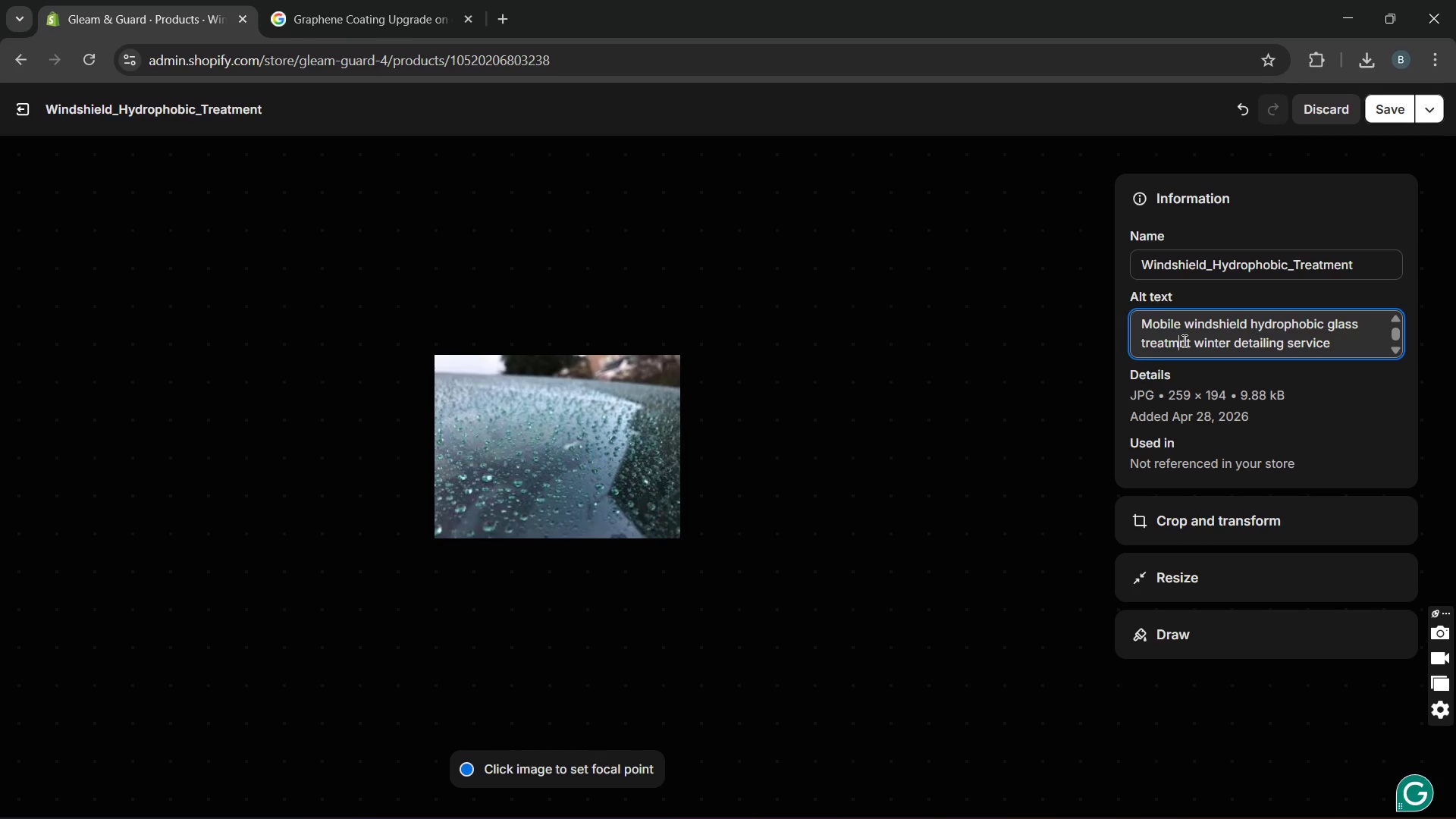 
key(E)
 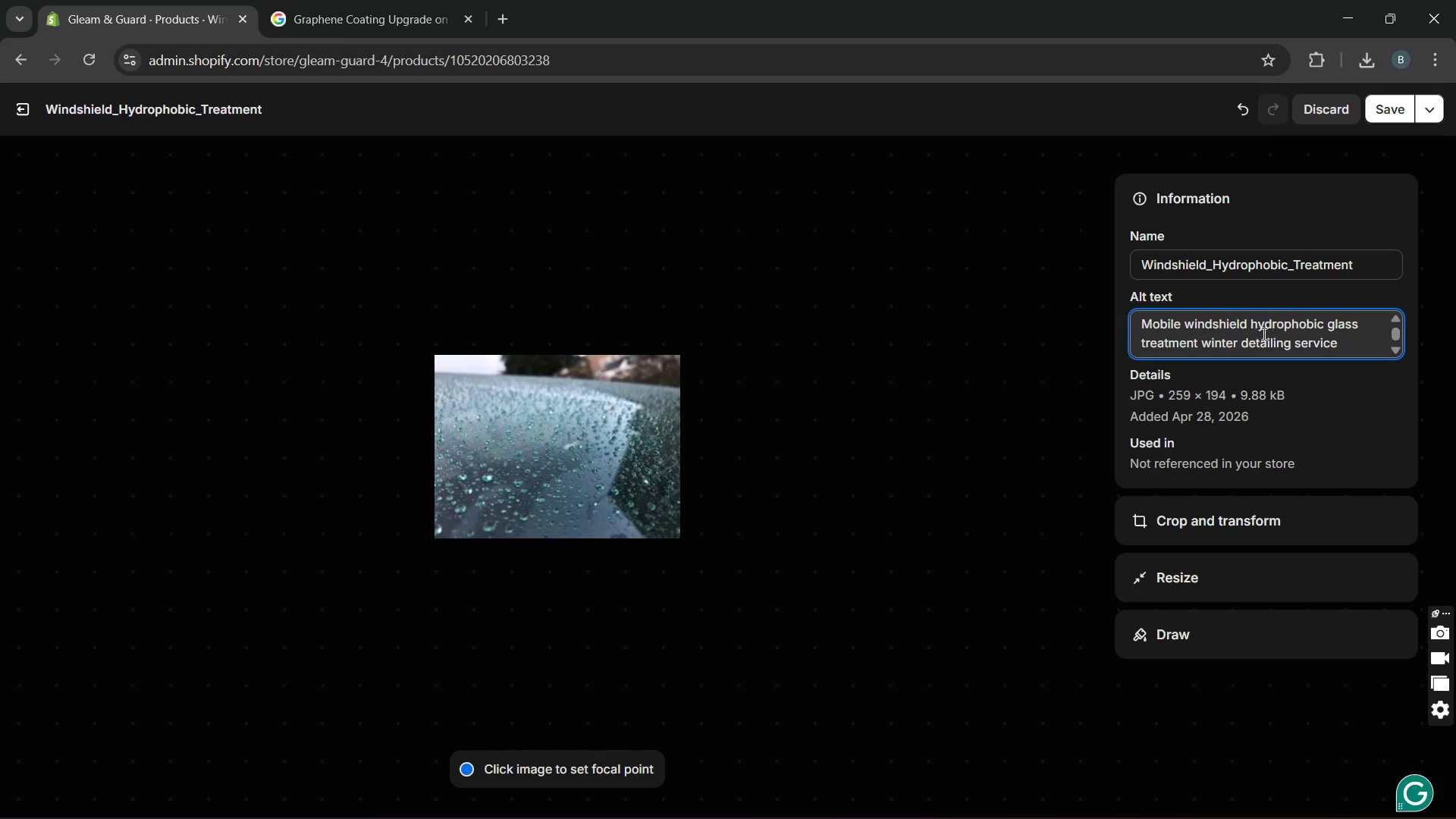 
left_click([1275, 328])
 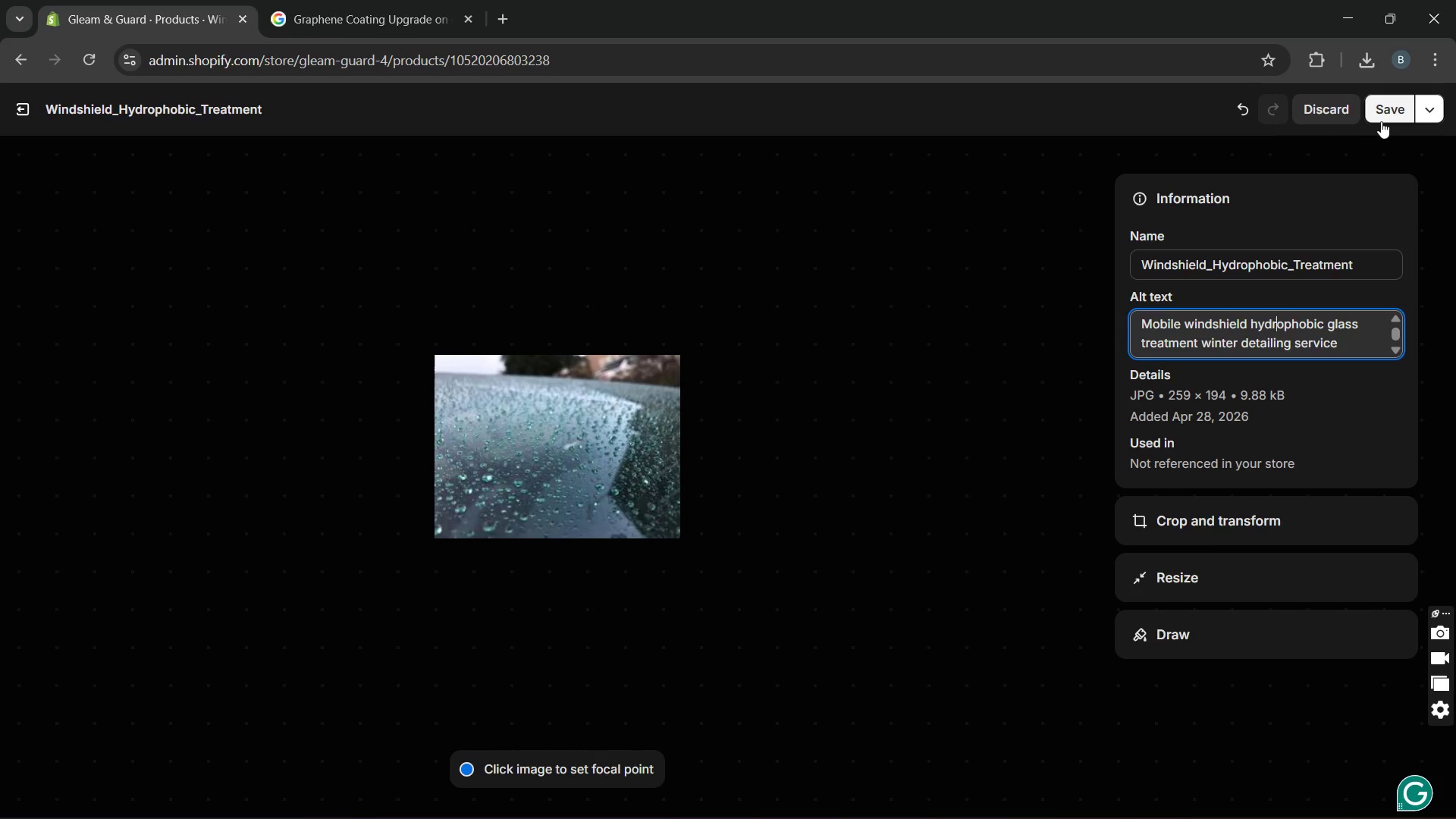 
left_click([1382, 118])
 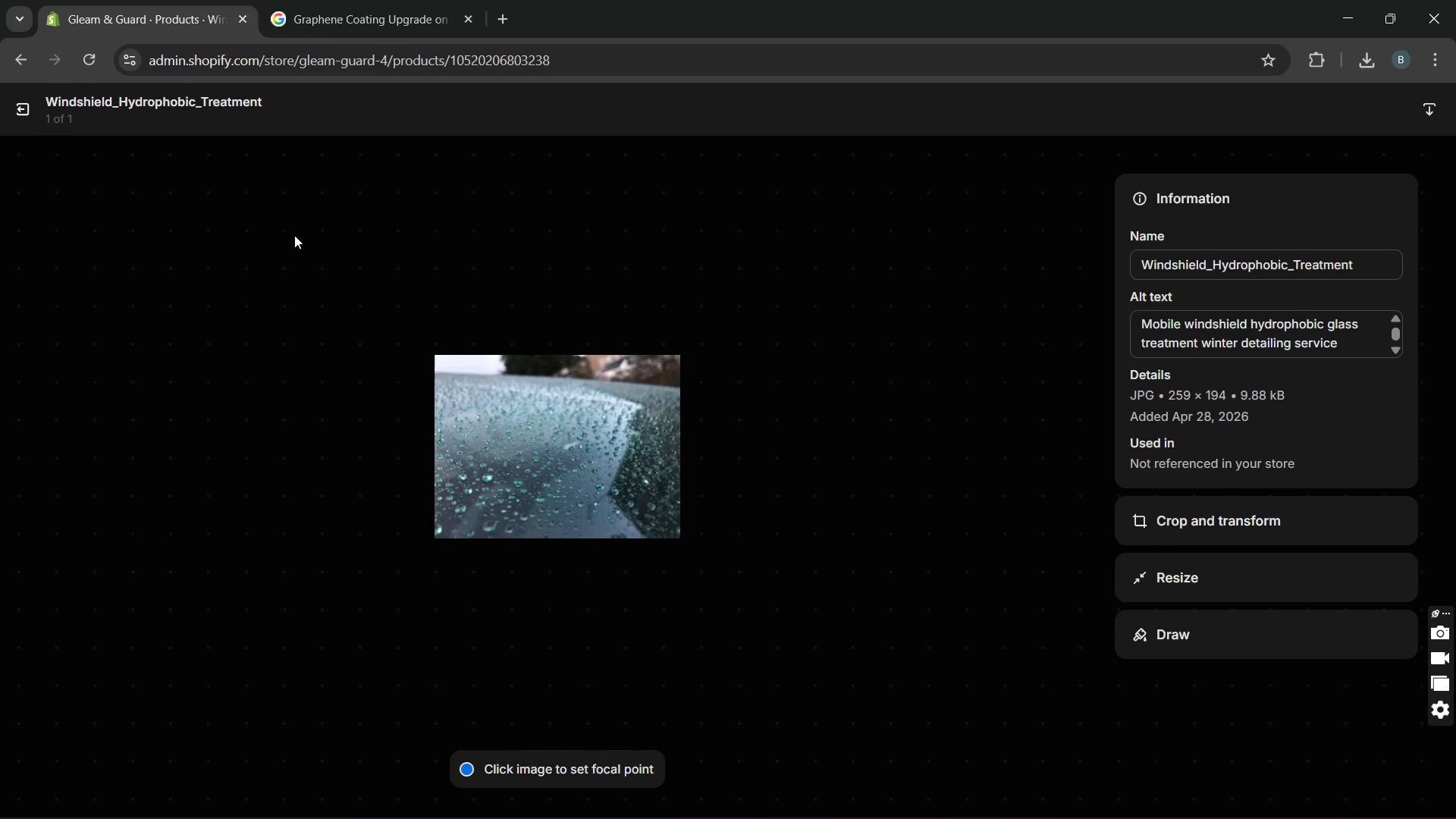 
left_click([26, 110])
 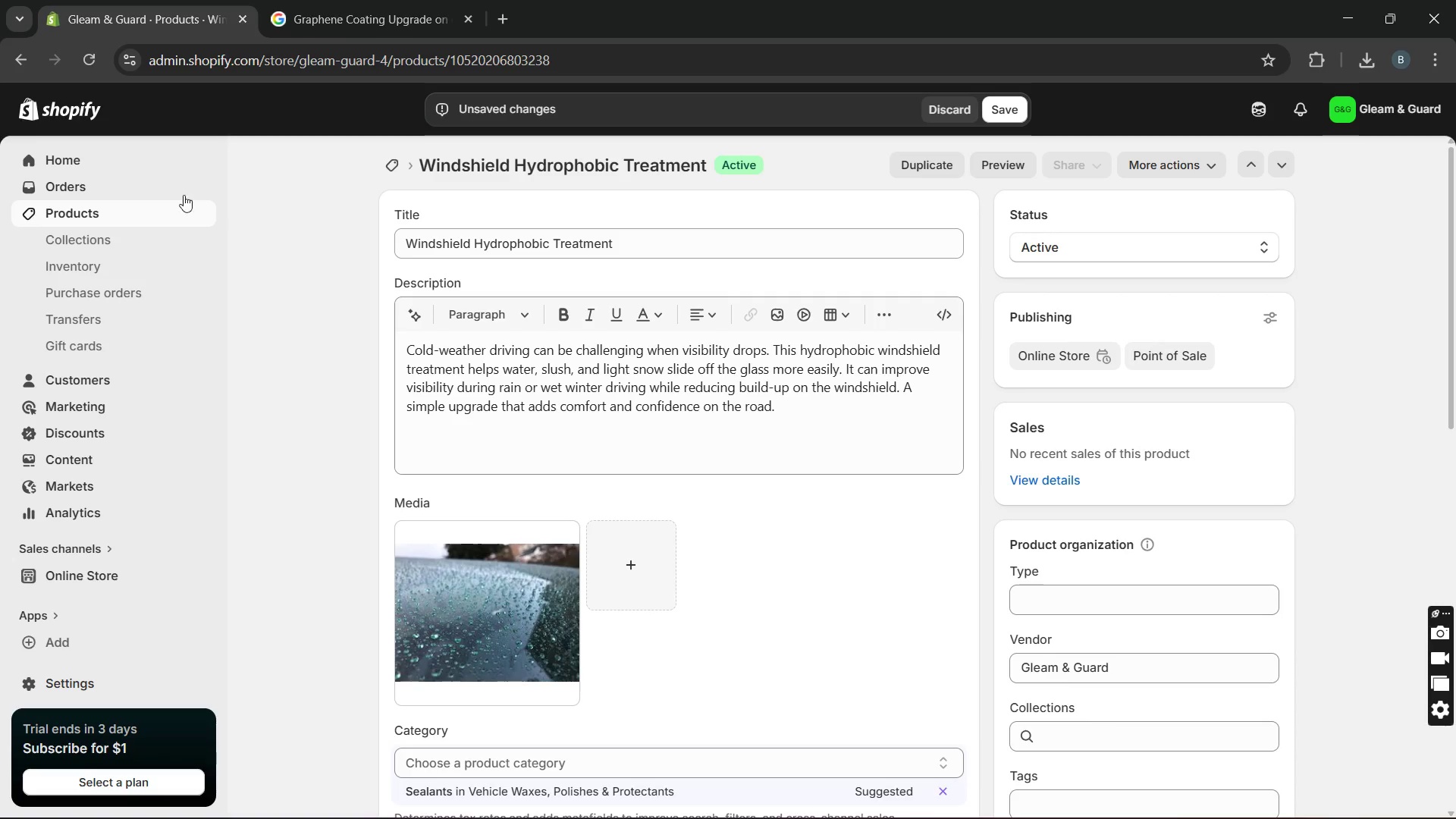 
mouse_move([601, 528])
 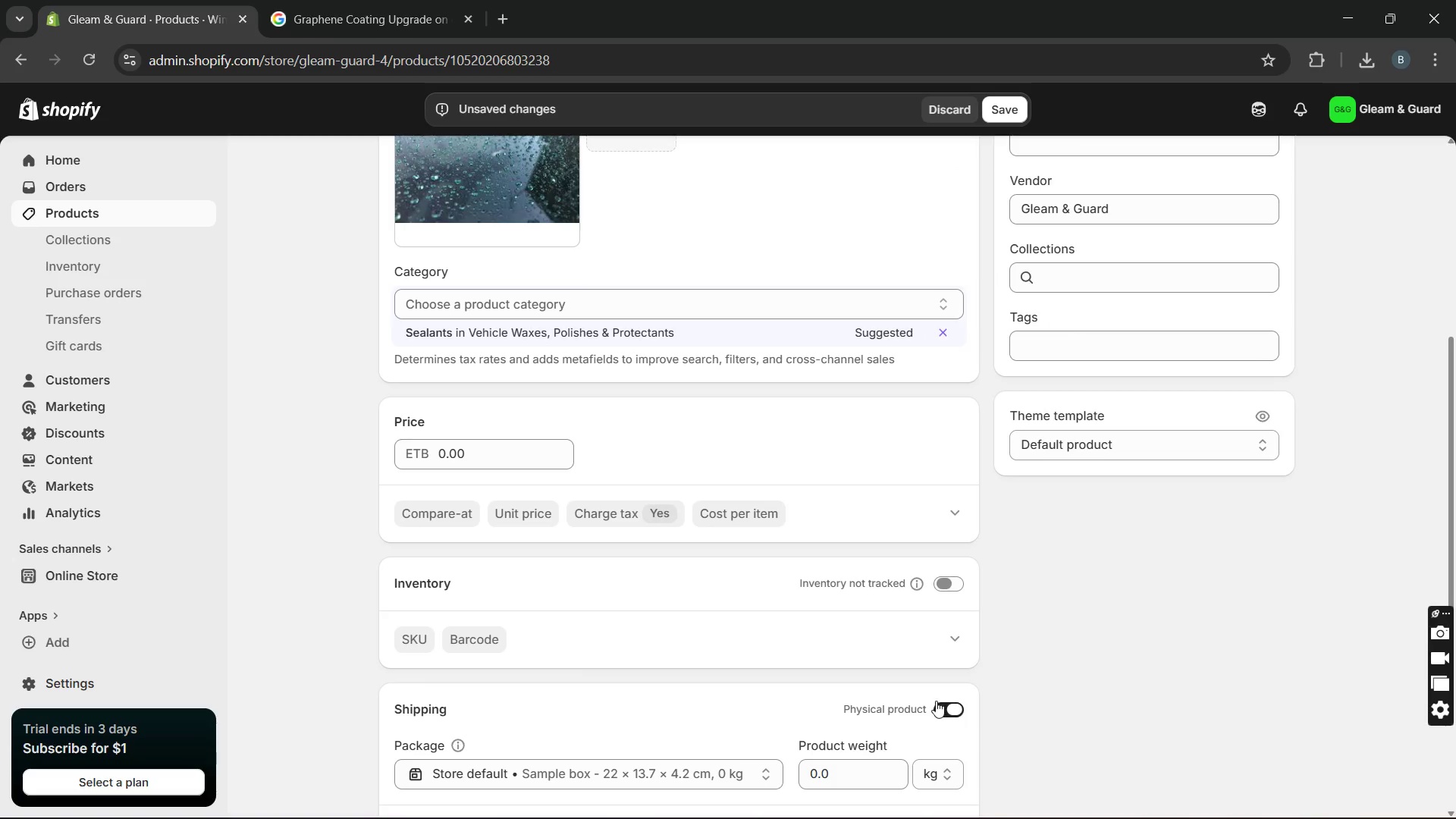 
left_click([936, 701])
 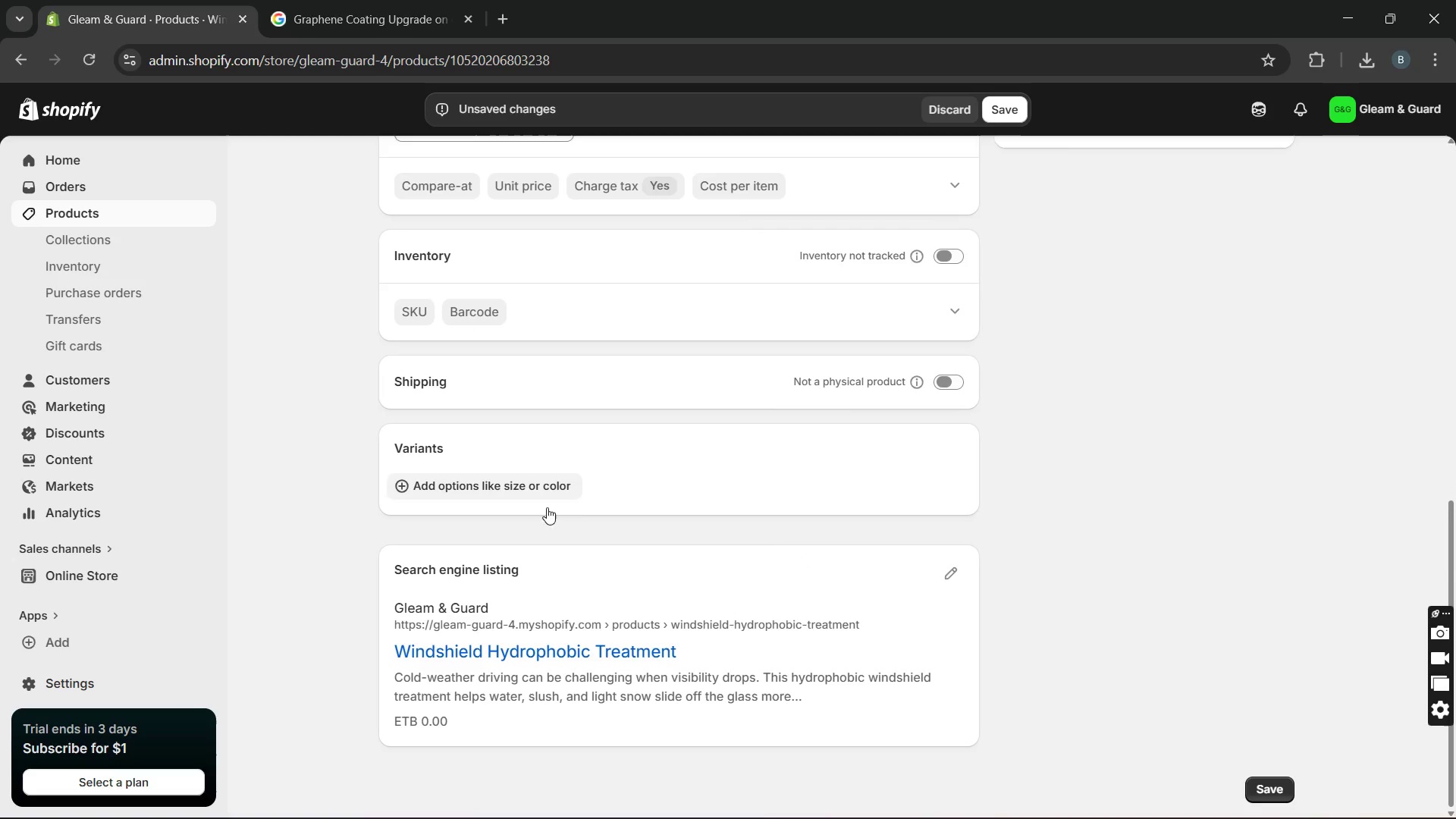 
left_click([513, 485])
 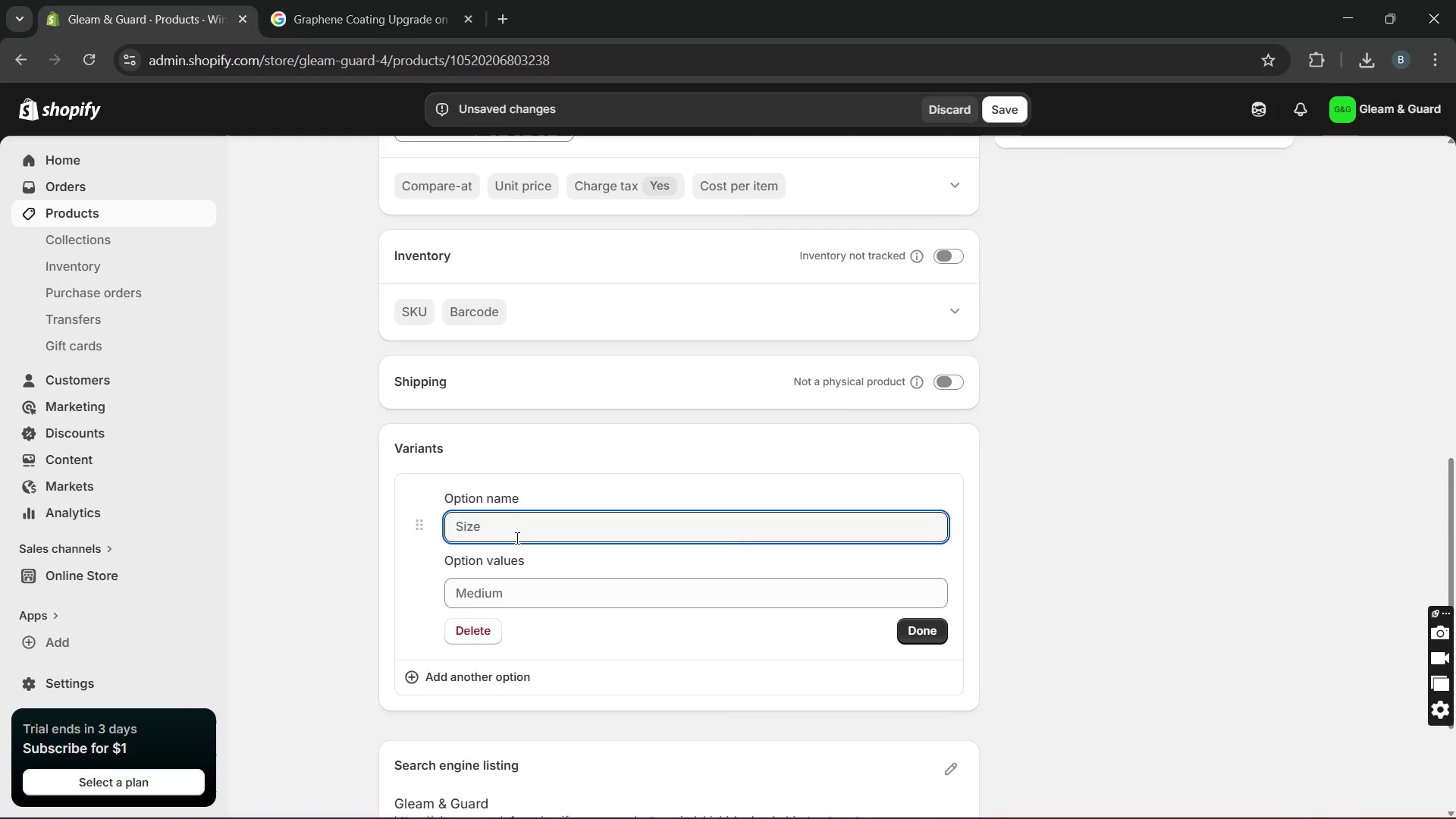 
type(Vehicle Size)
 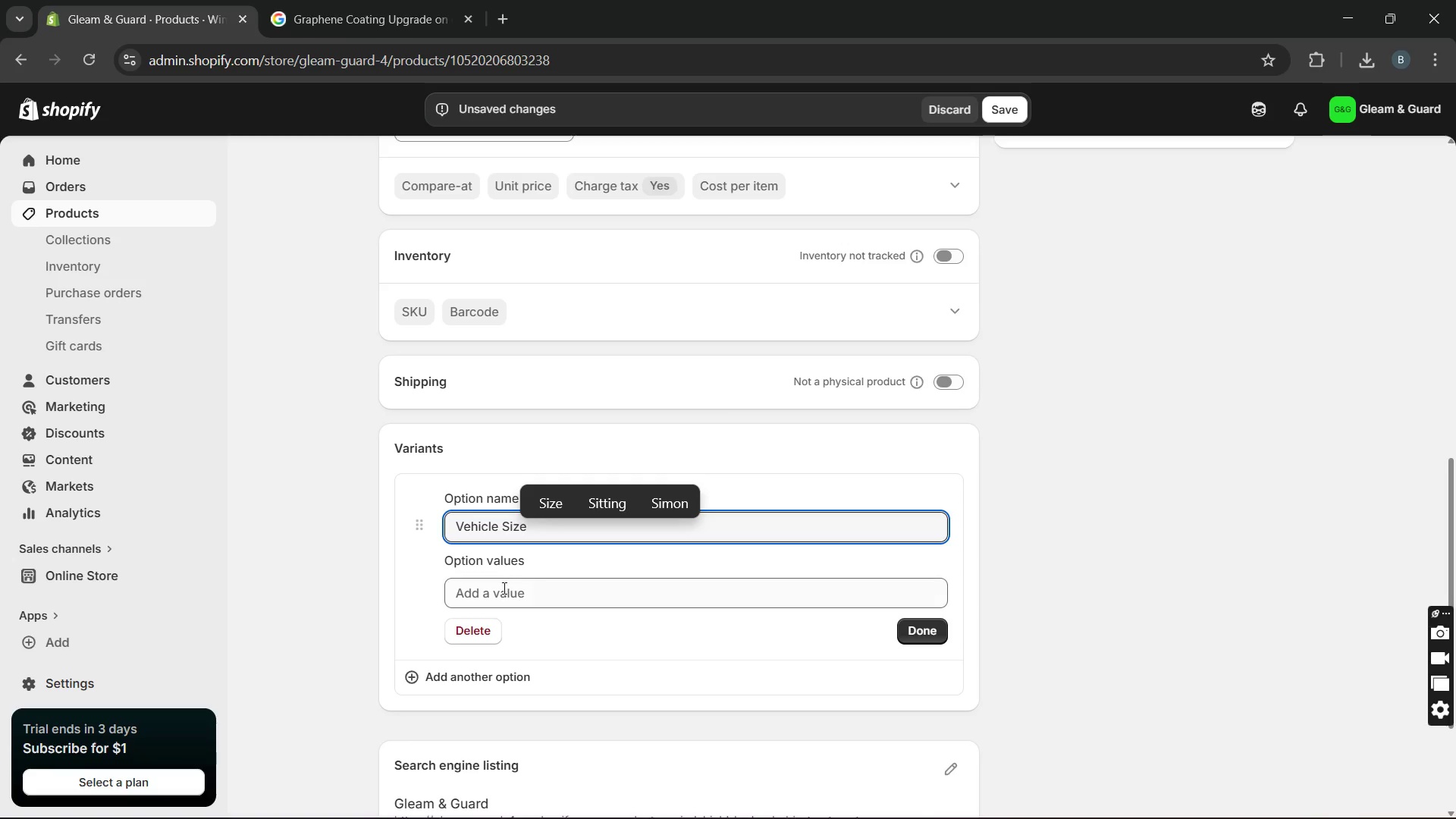 
left_click([503, 591])
 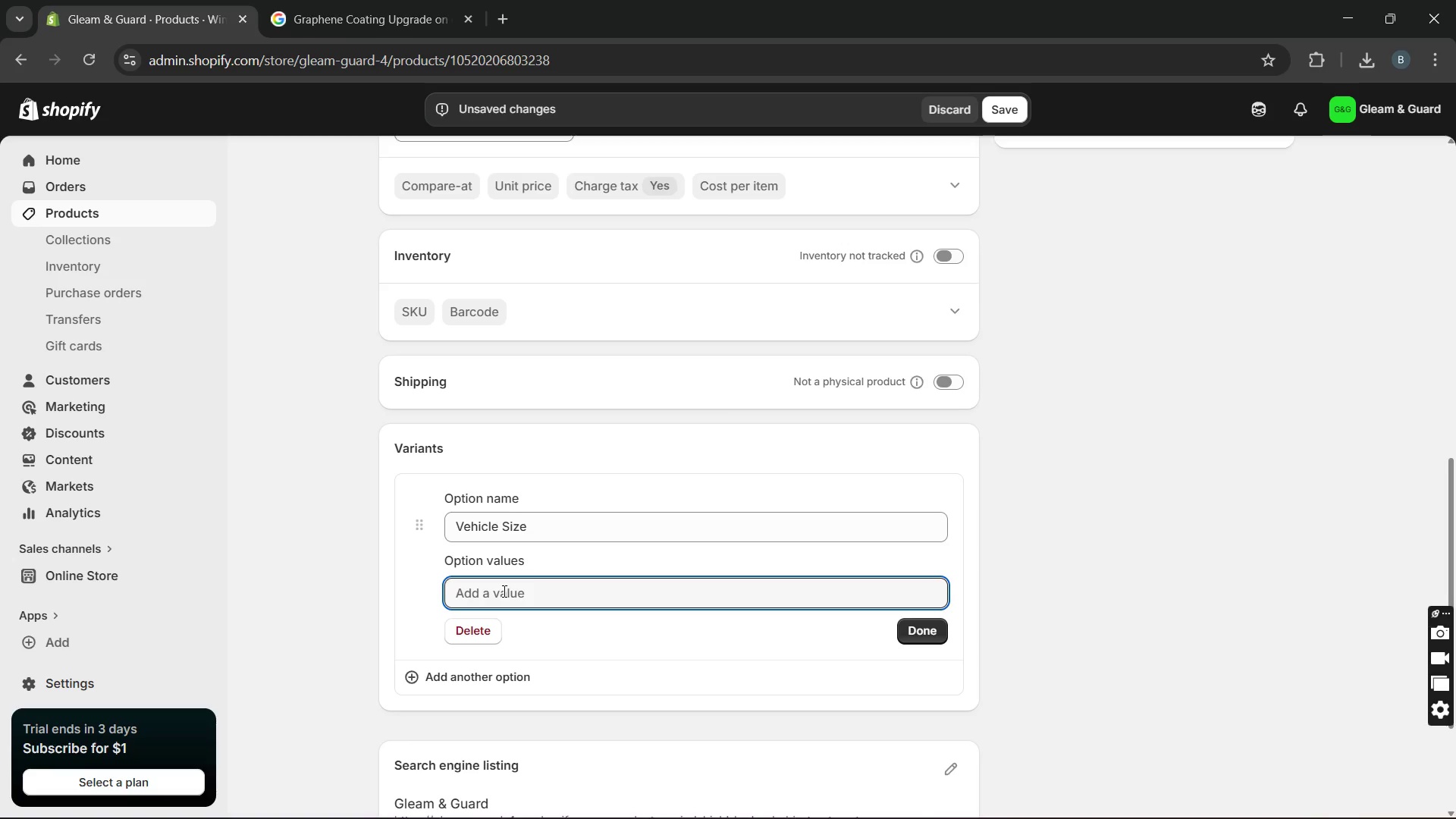 
type(Standard Sedan)
 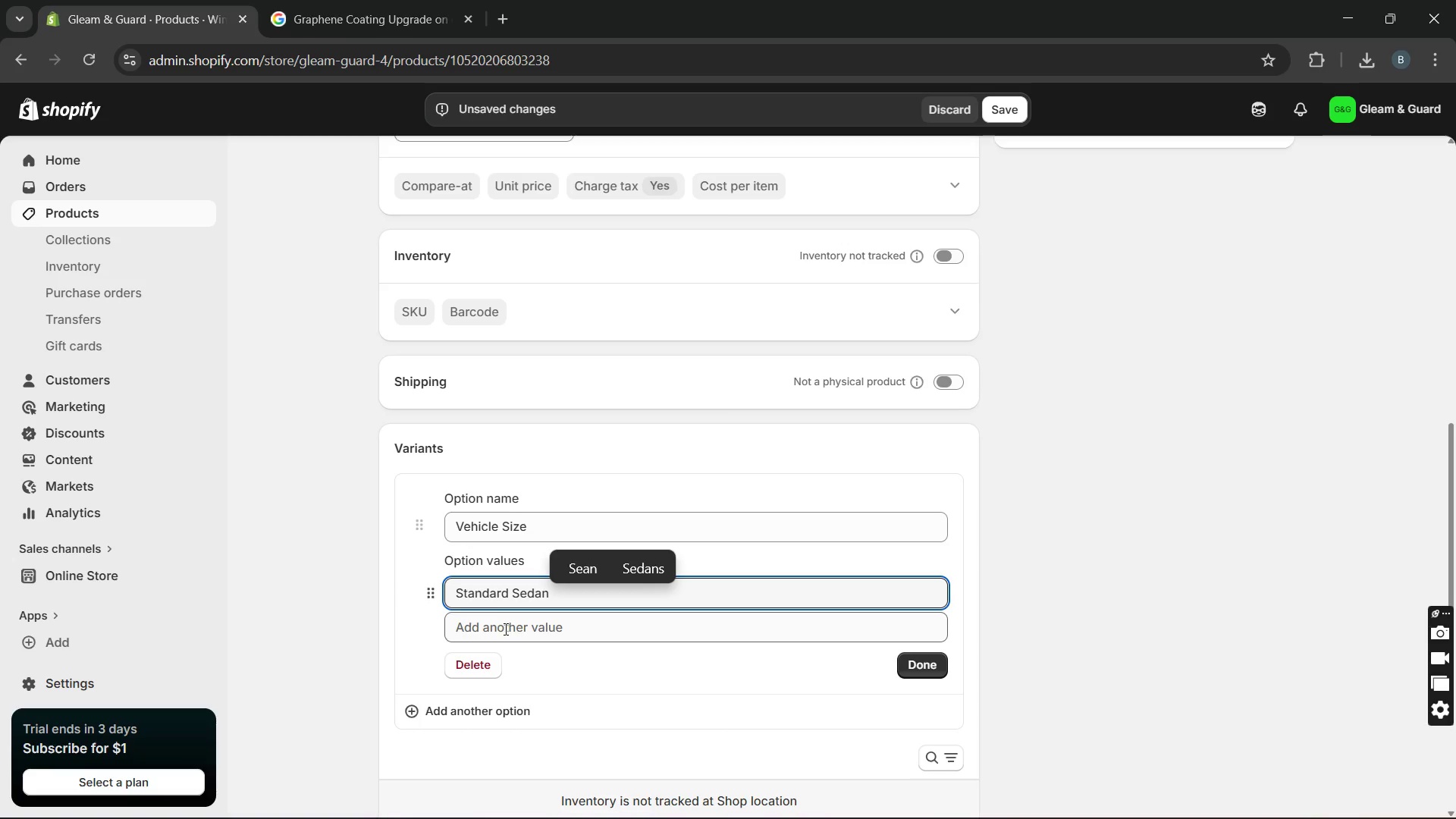 
left_click([504, 629])
 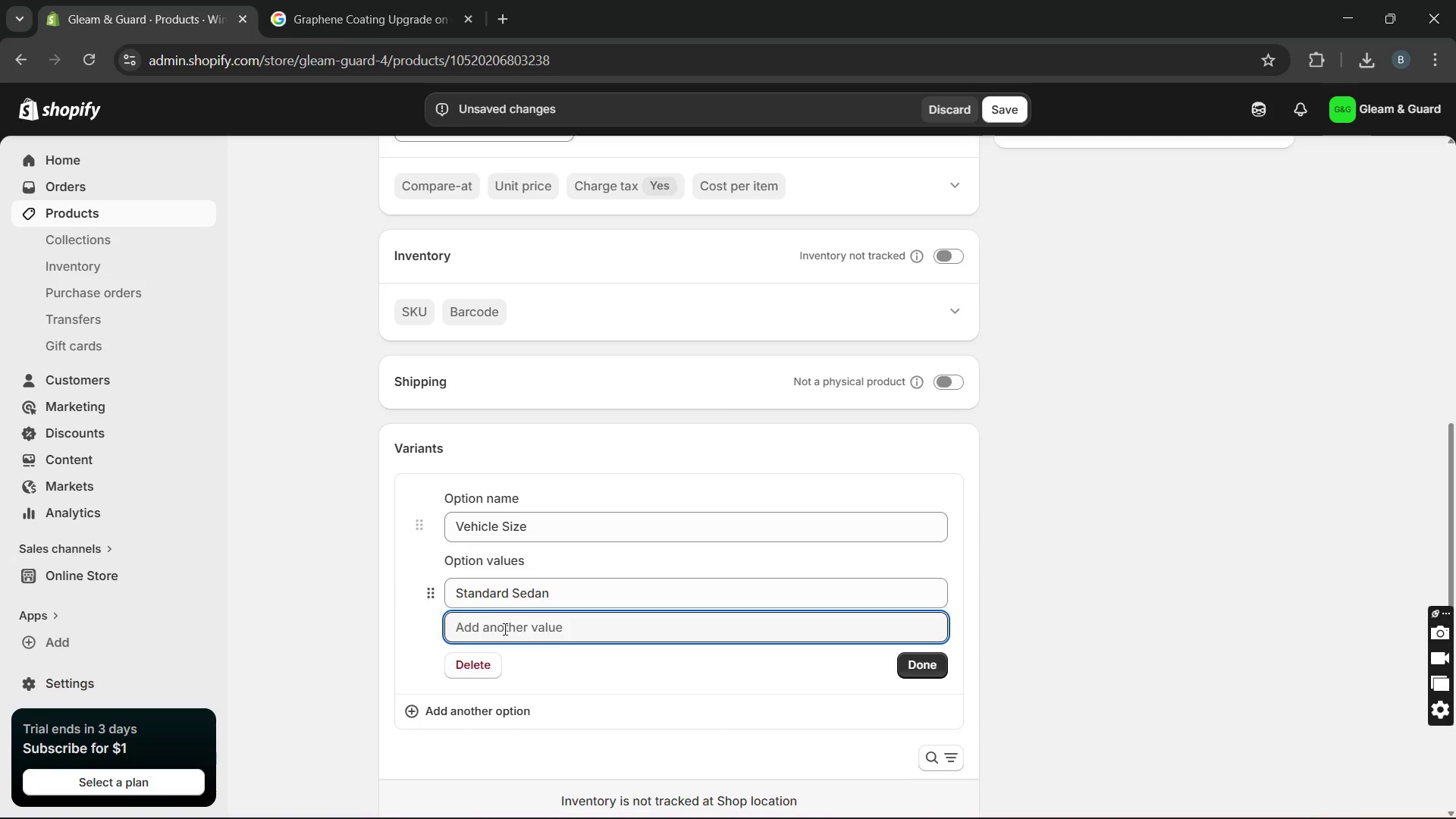 
type(Mid-Size SUV)
 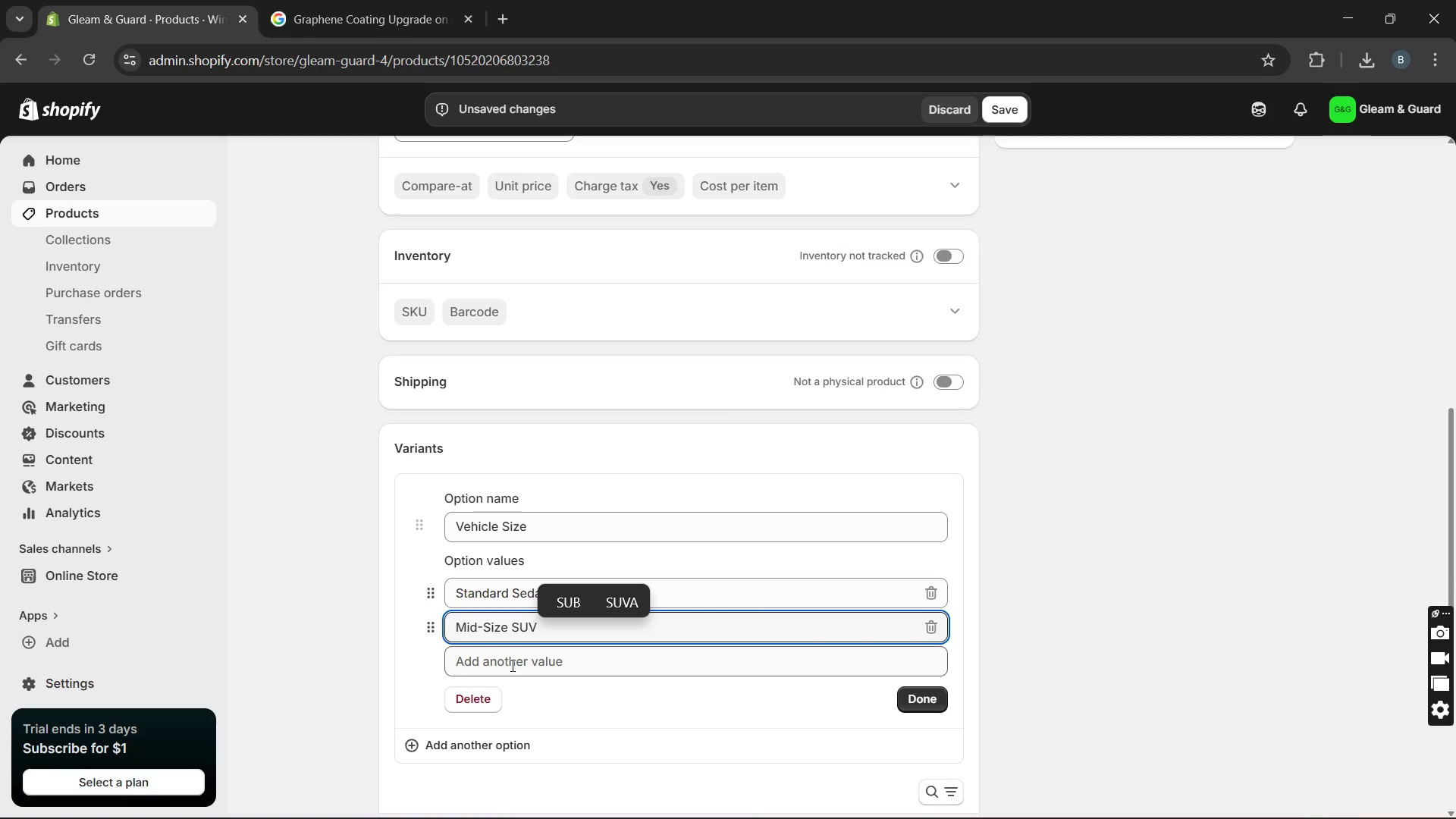 
left_click([511, 665])
 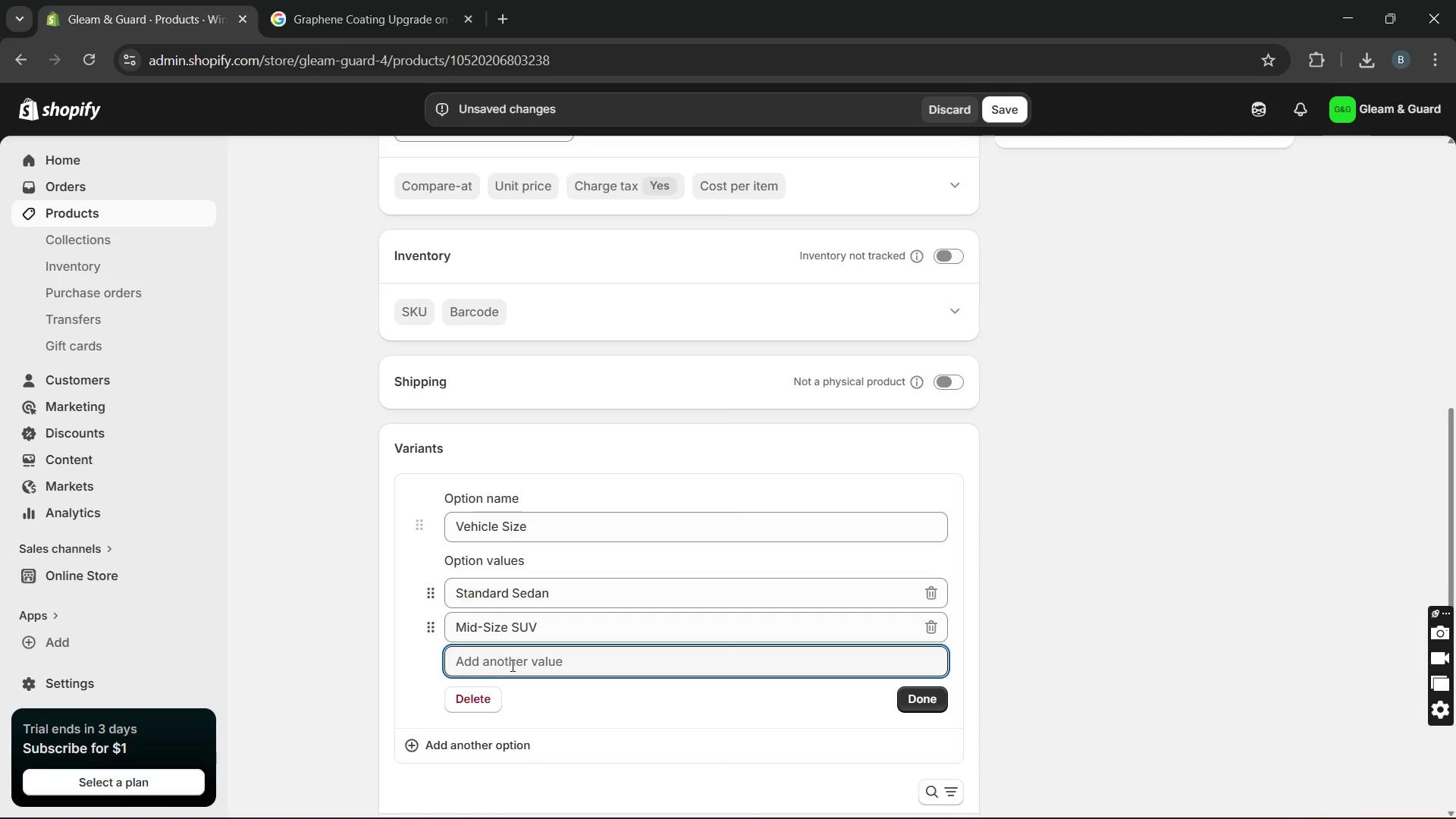 
type(Large Truck)
 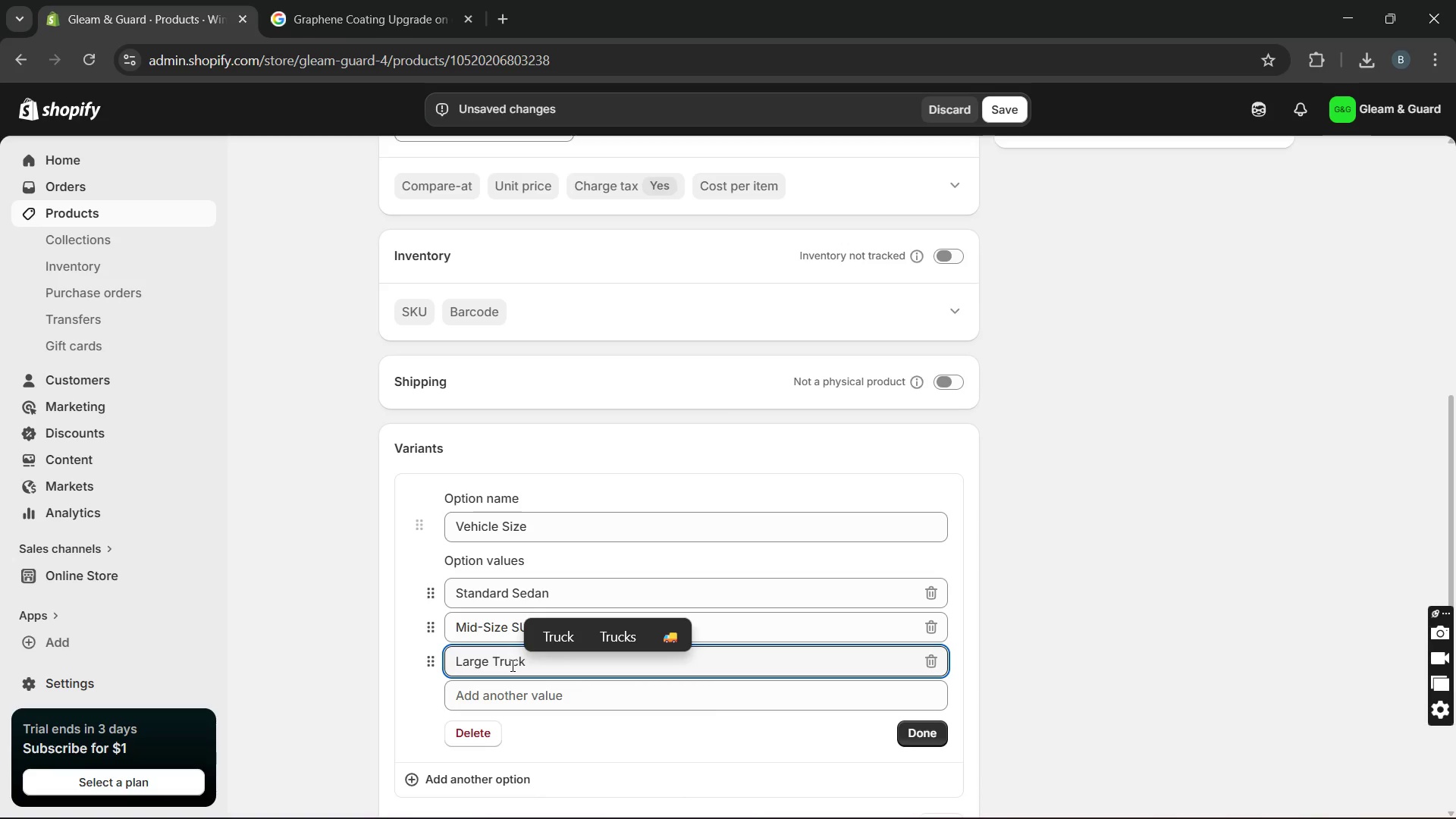 
hold_key(key=ShiftLeft, duration=0.97)
 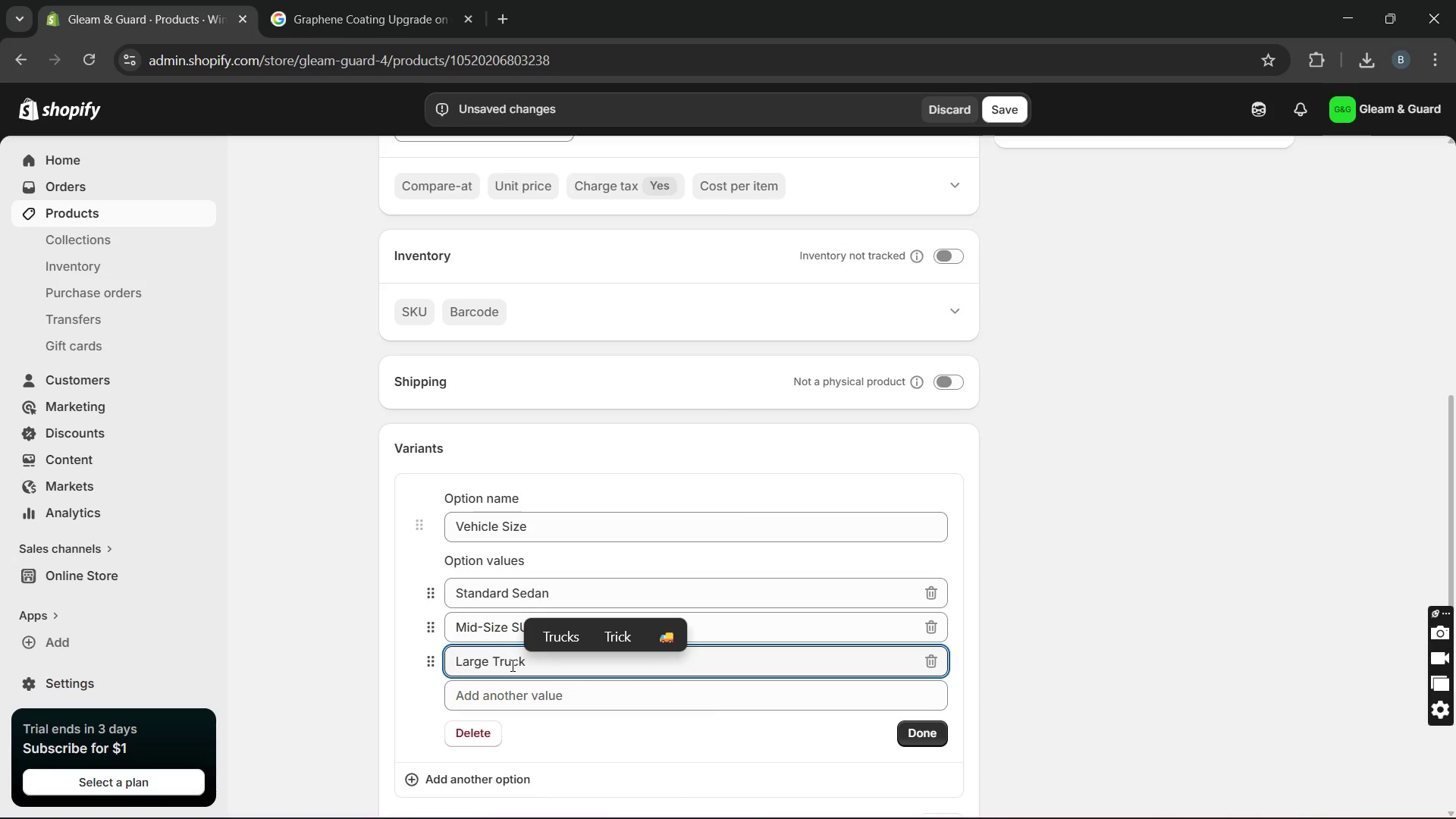 
type(/Van)
 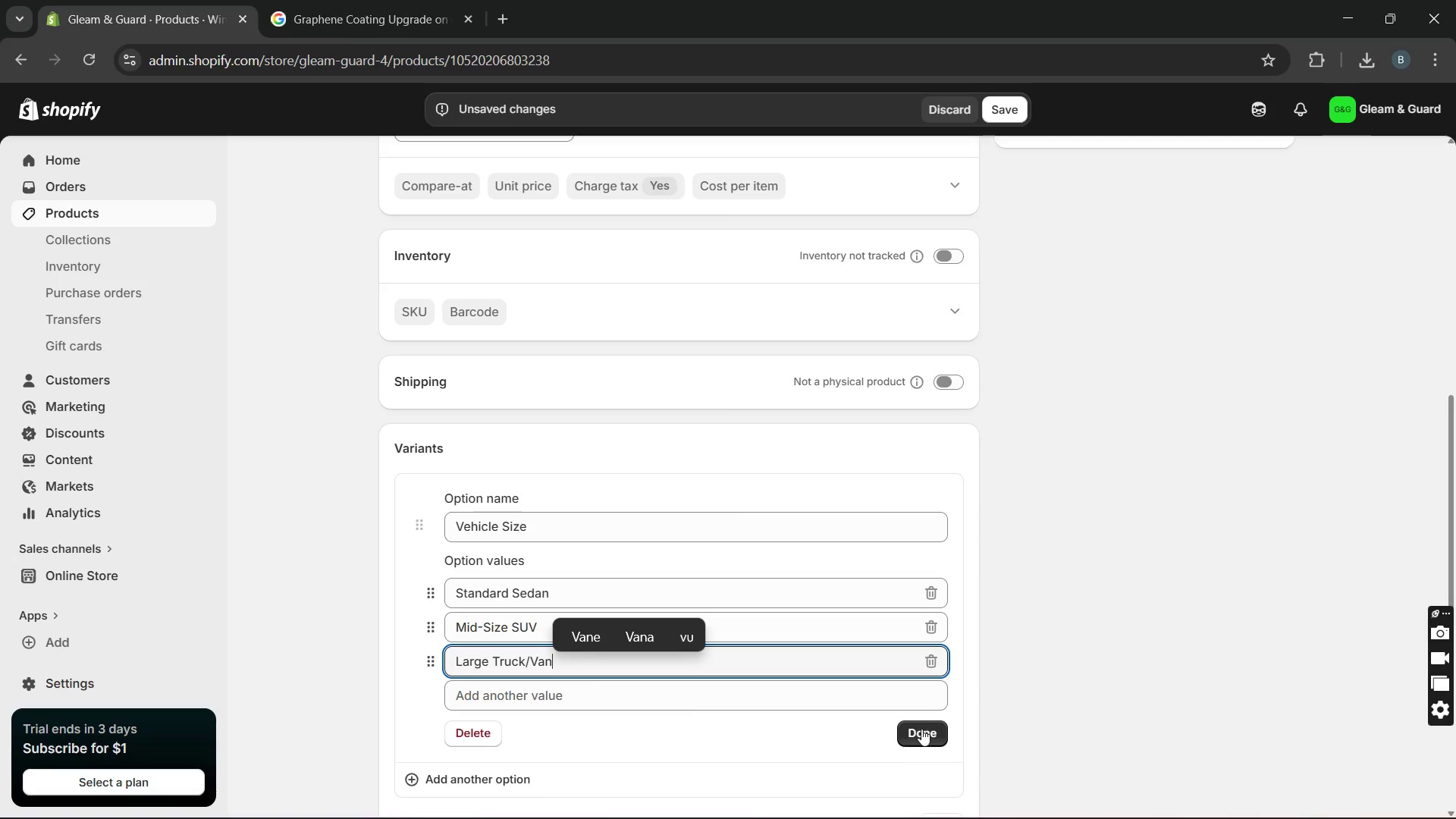 
left_click([926, 726])
 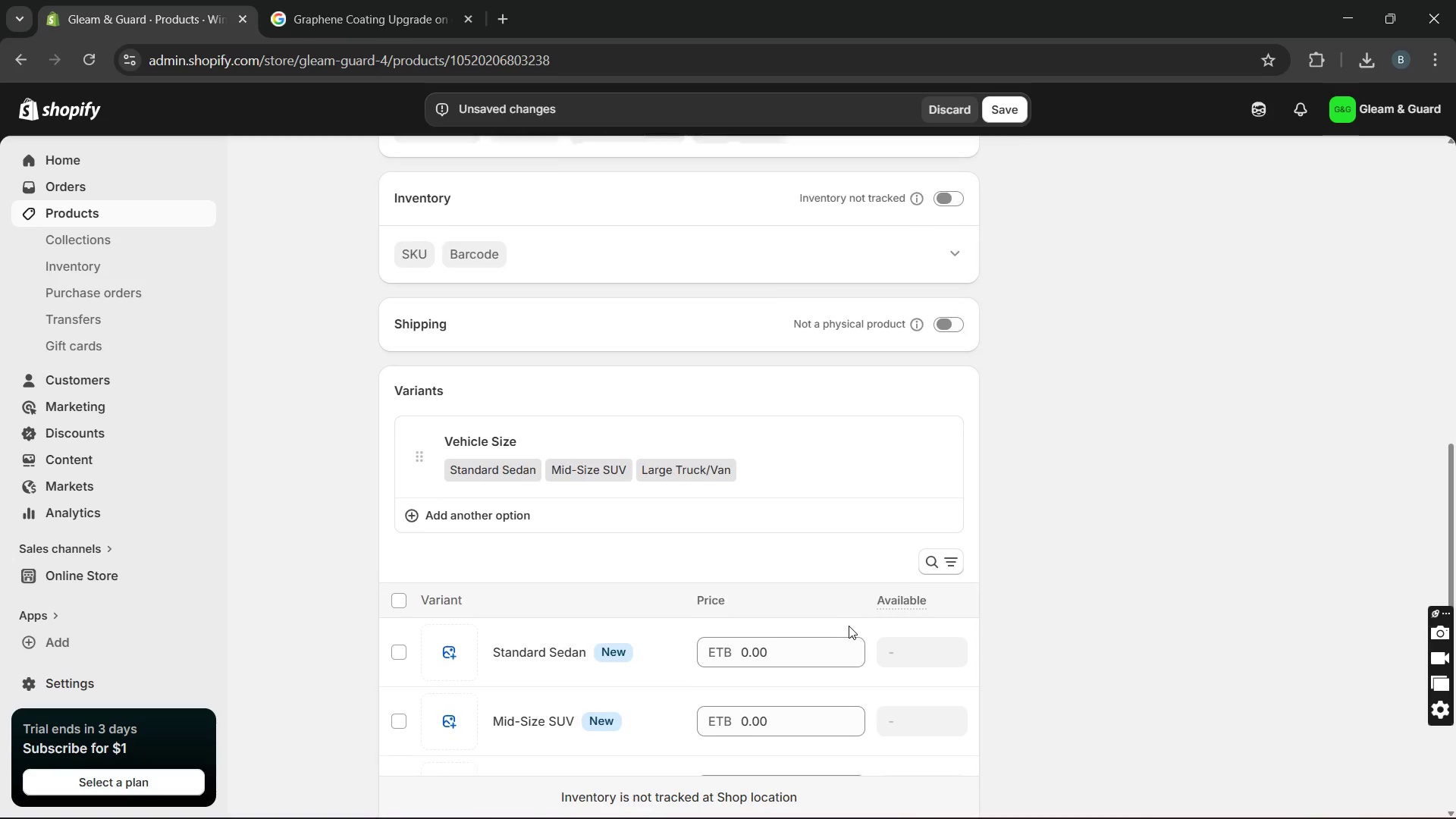 
left_click([752, 649])
 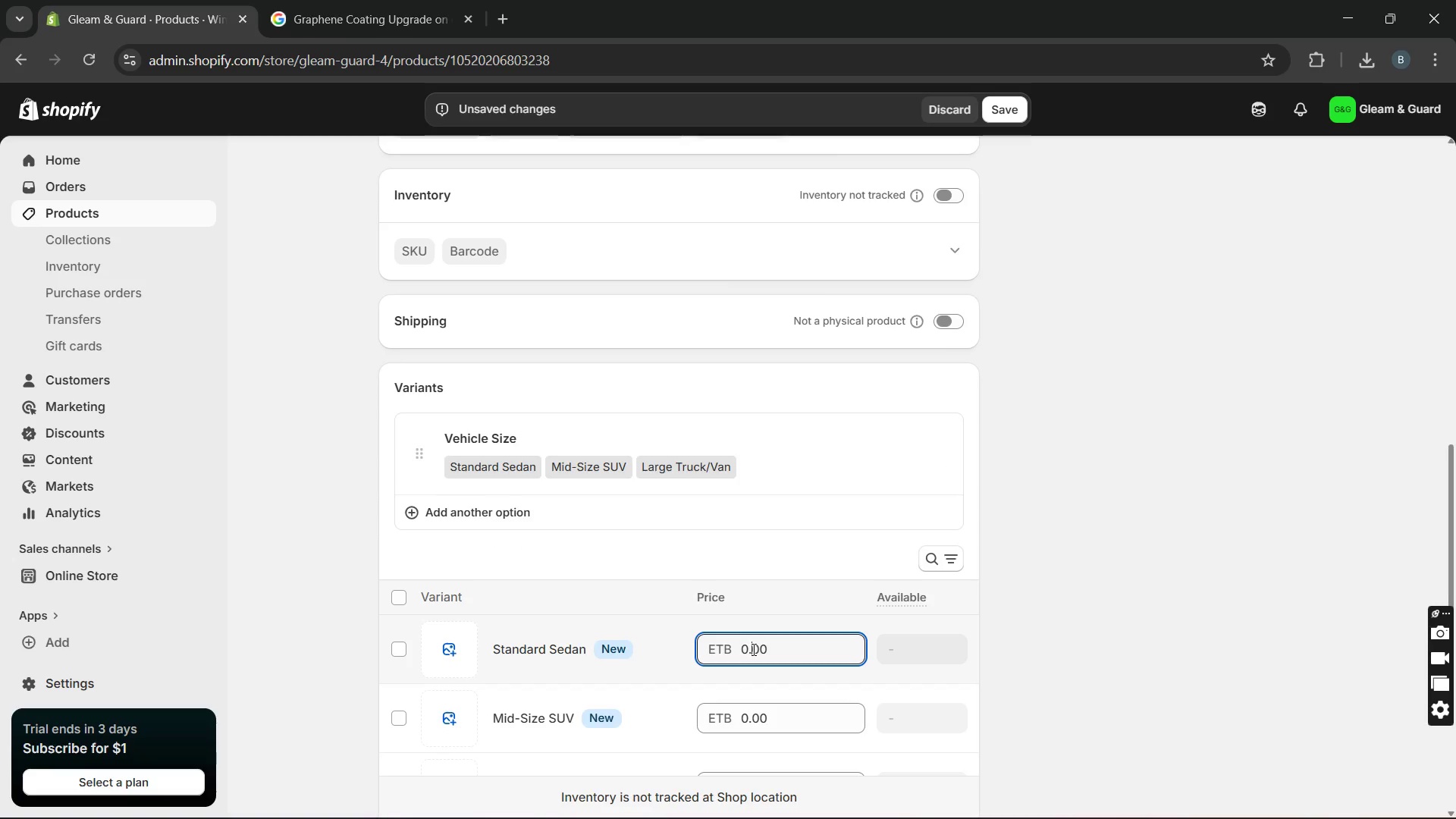 
double_click([752, 649])
 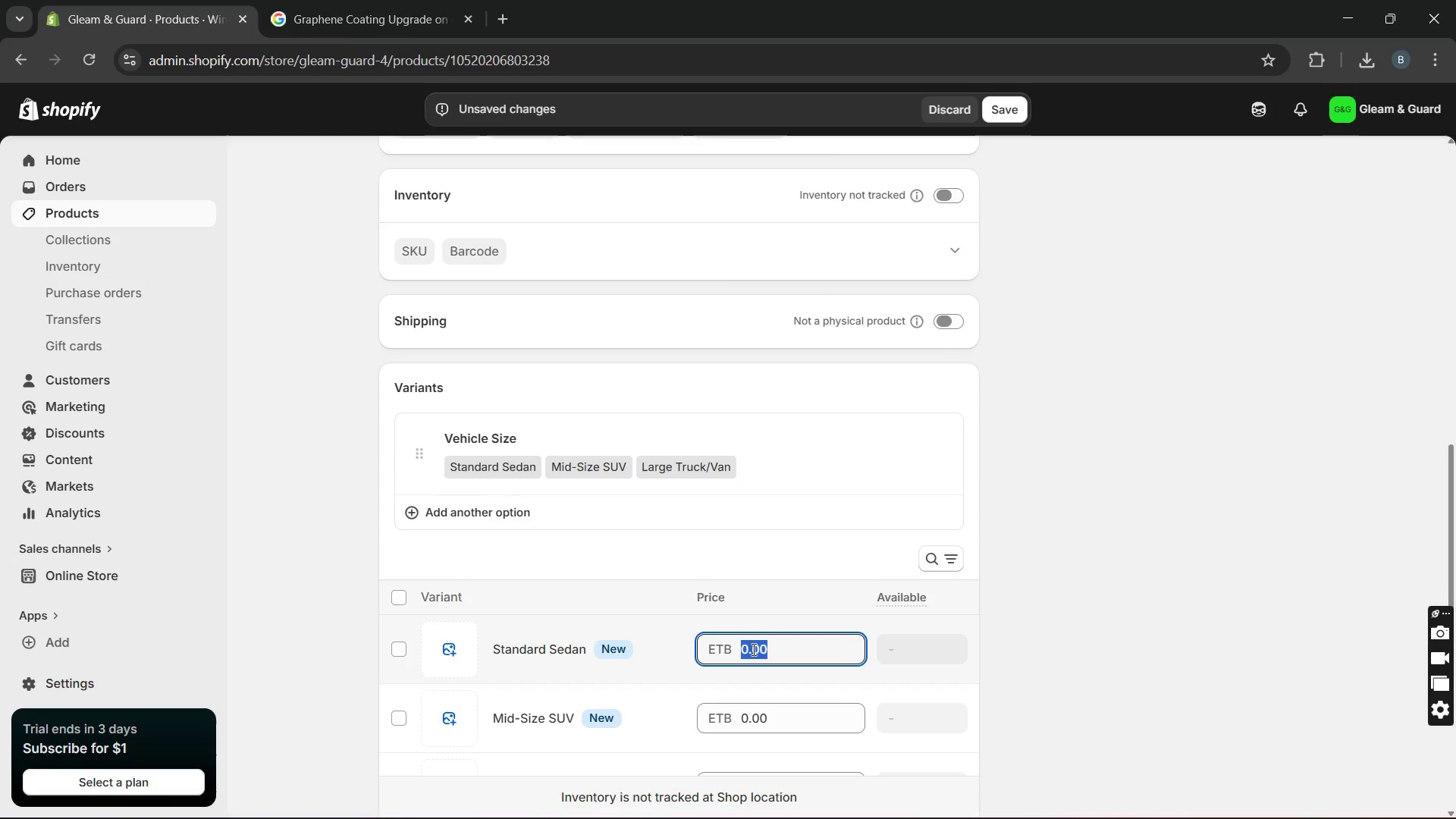 
triple_click([752, 649])
 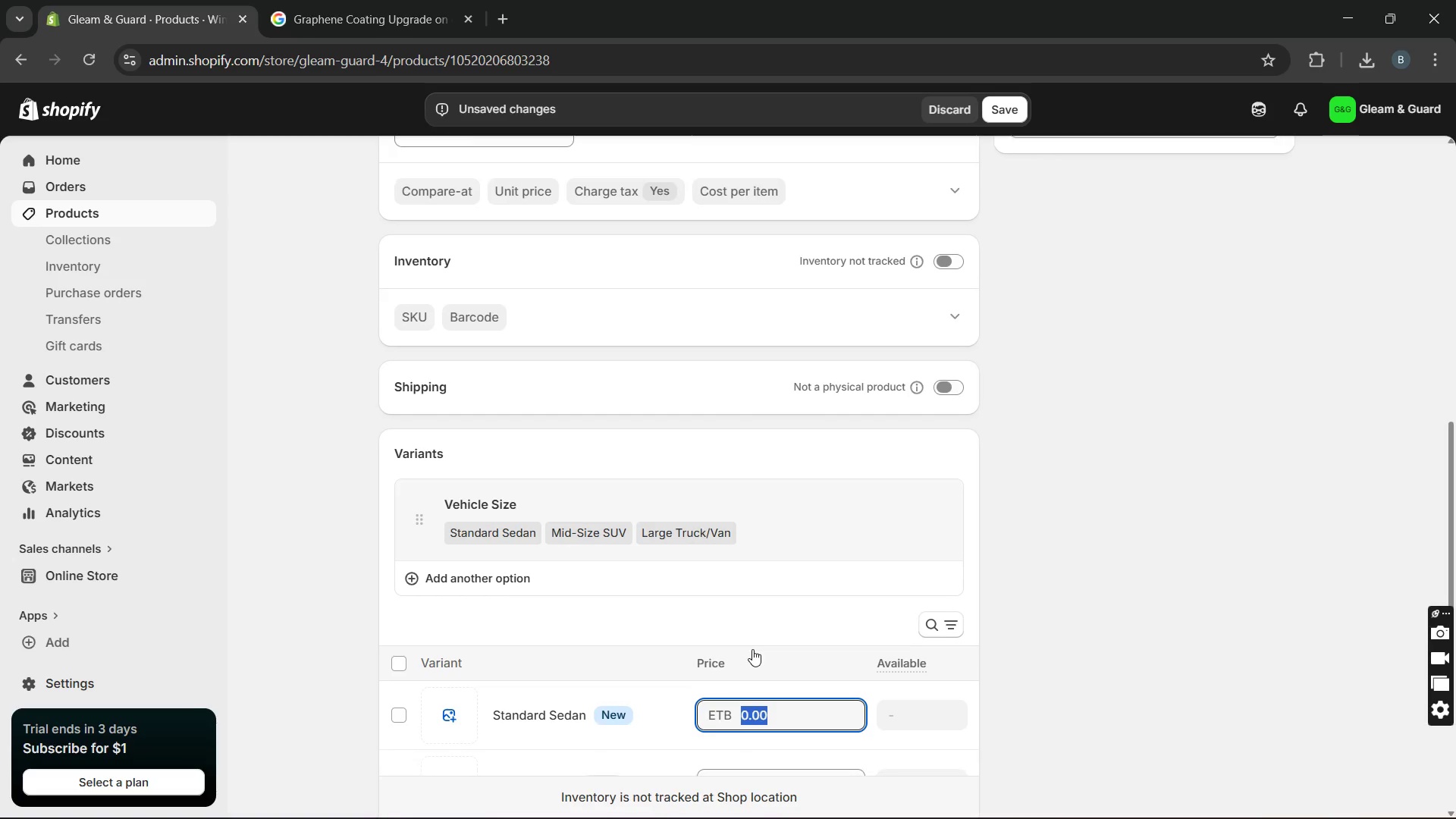 
wait(13.81)
 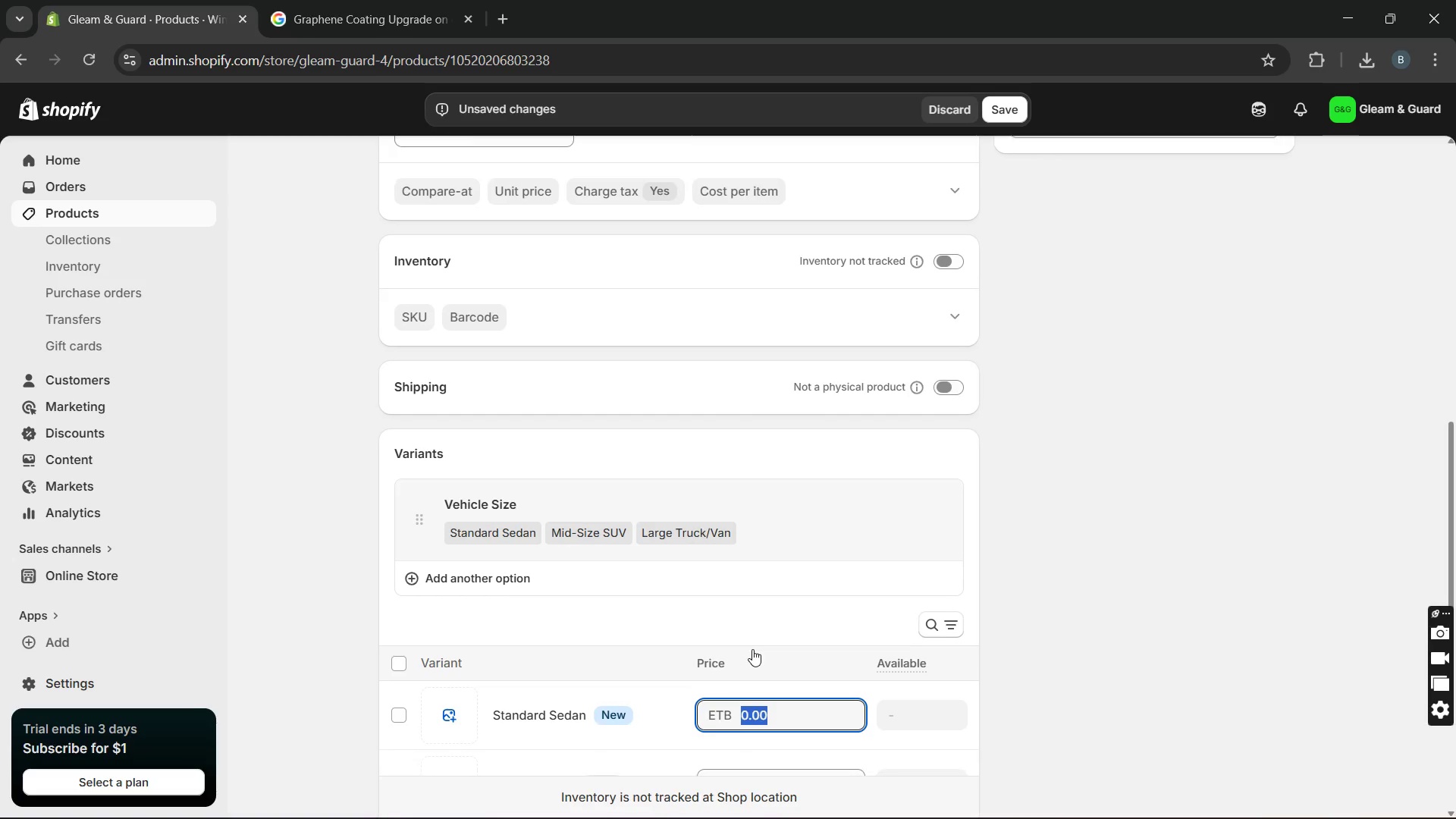 
type(45)
 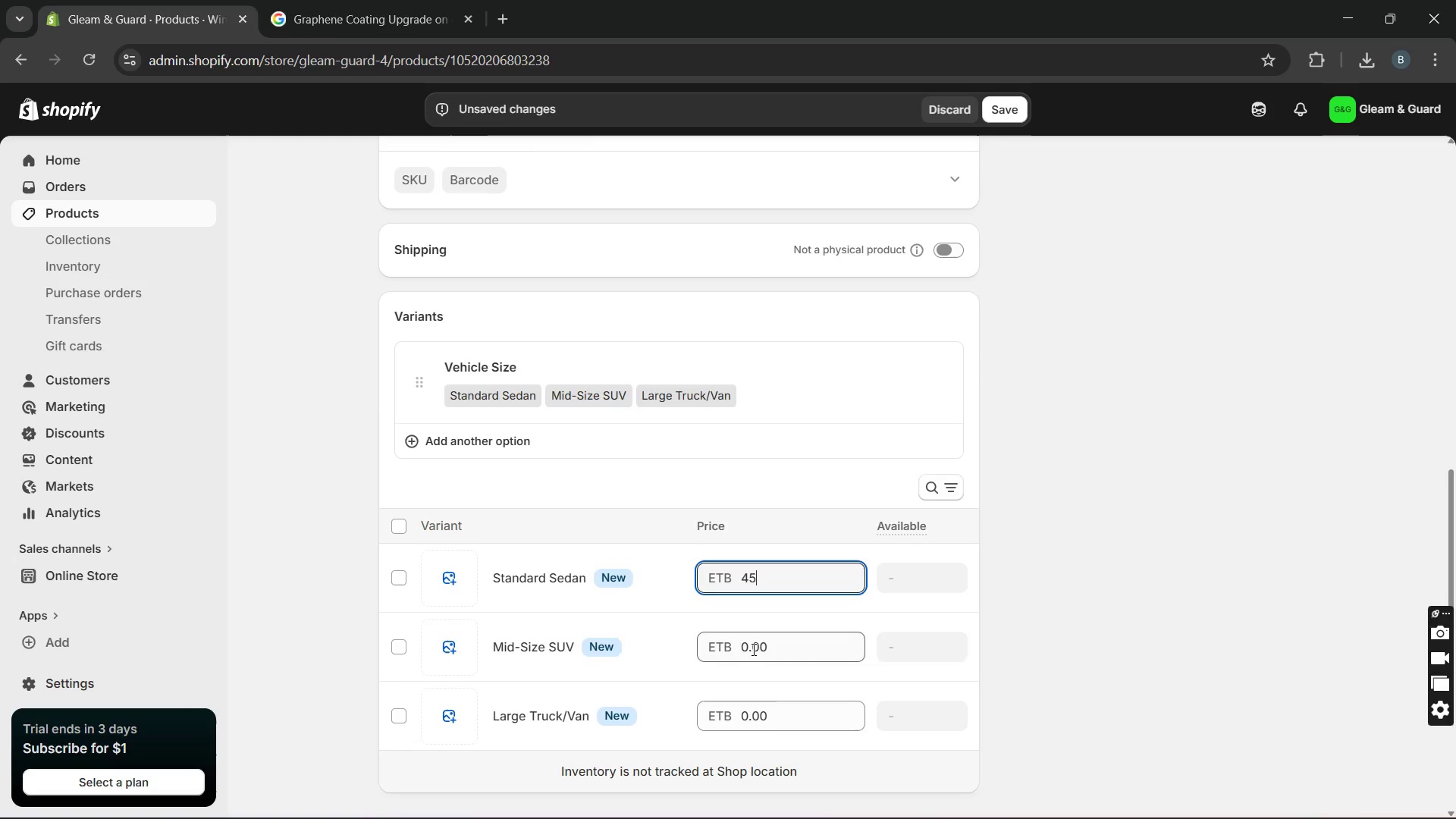 
double_click([752, 649])
 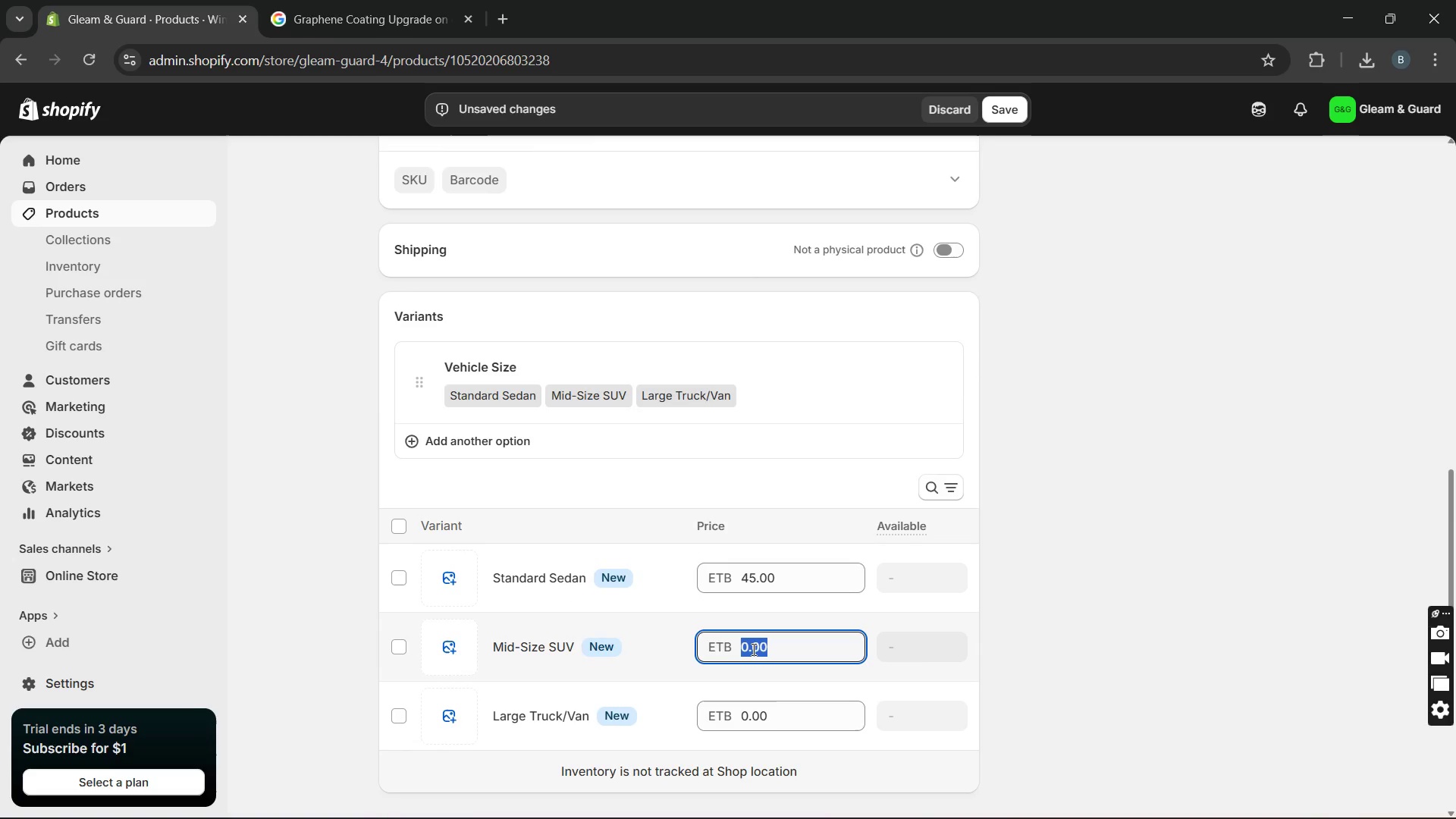 
triple_click([752, 649])
 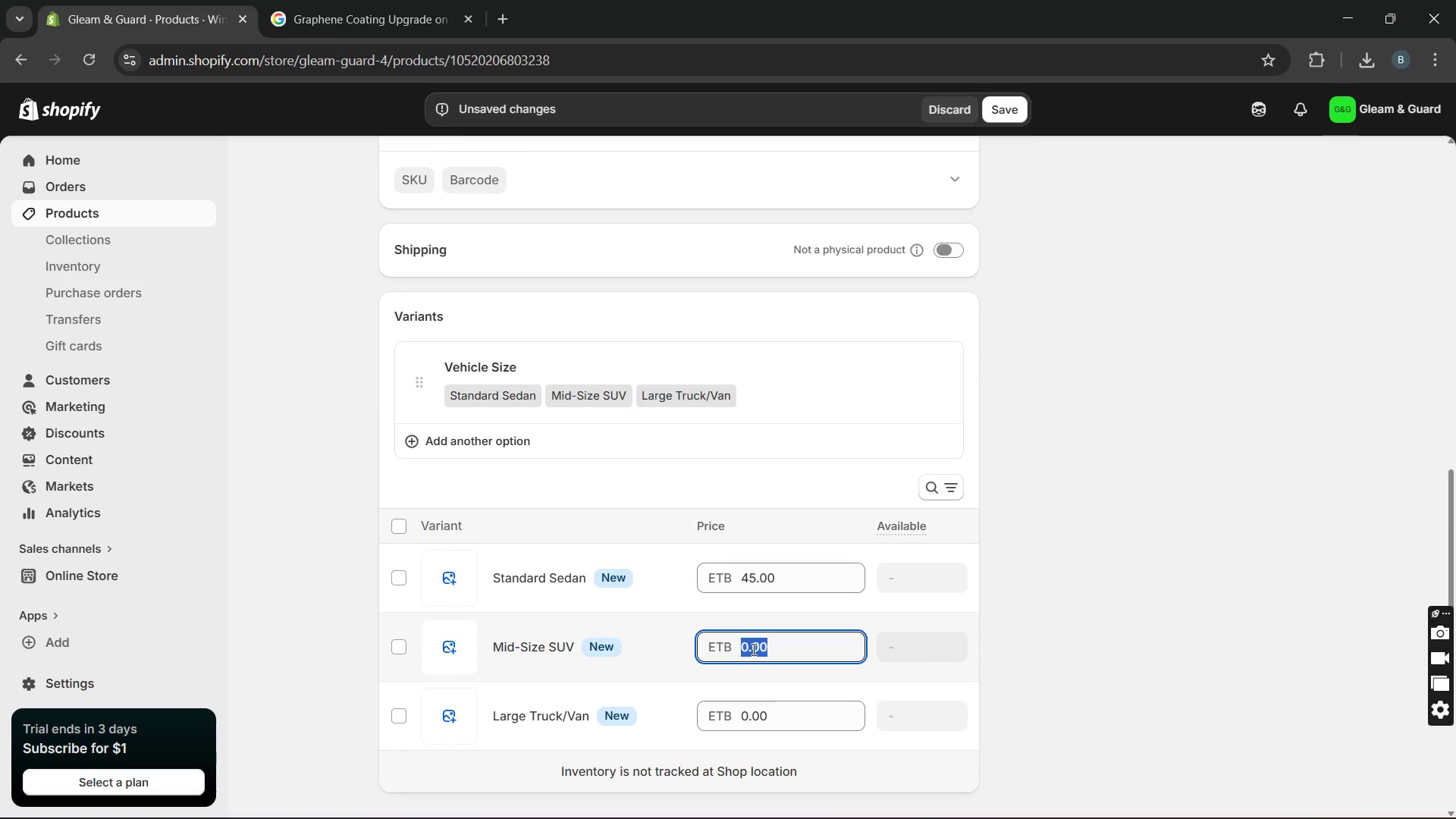 
wait(9.62)
 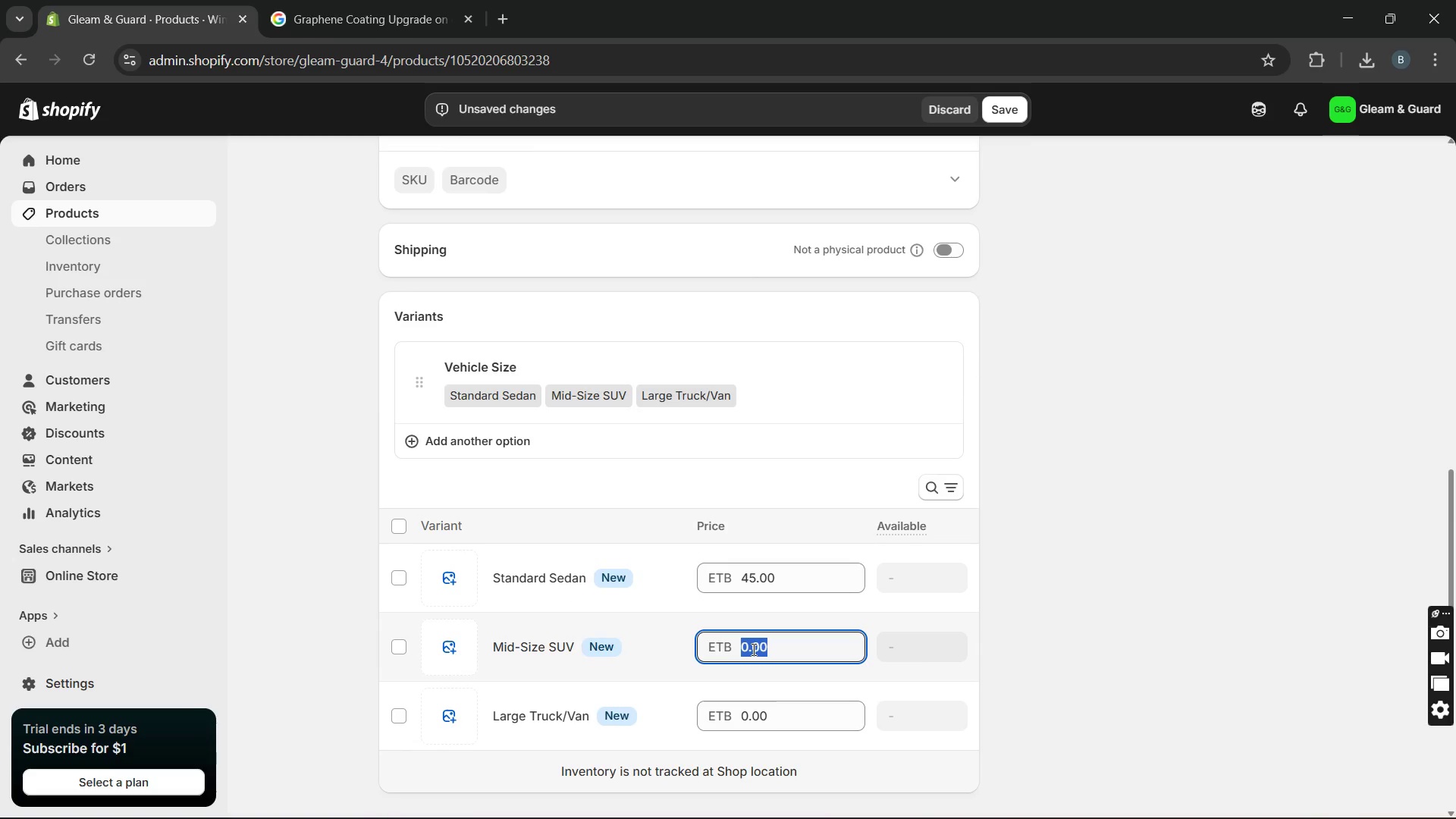 
type(65)
 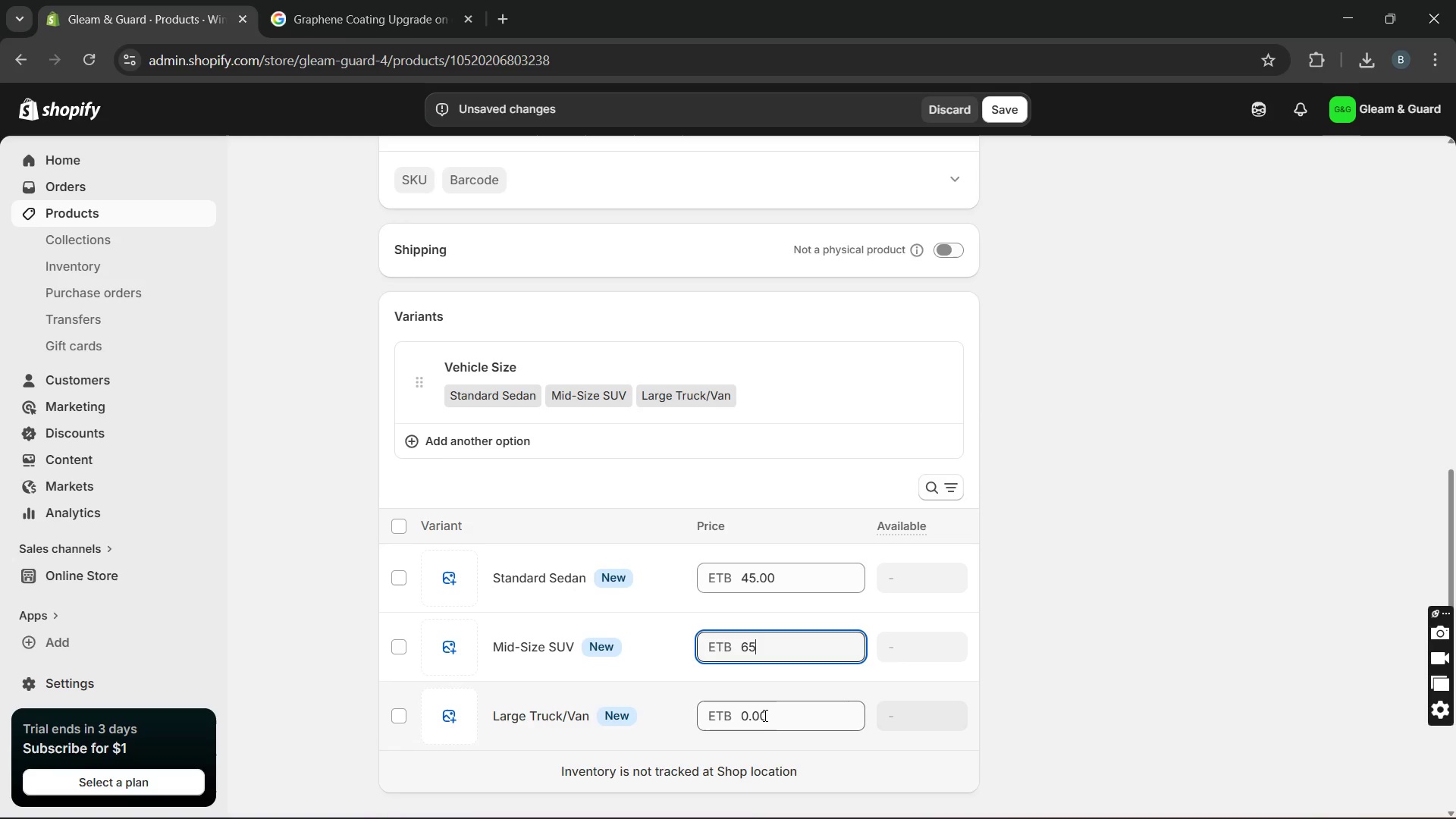 
double_click([764, 714])
 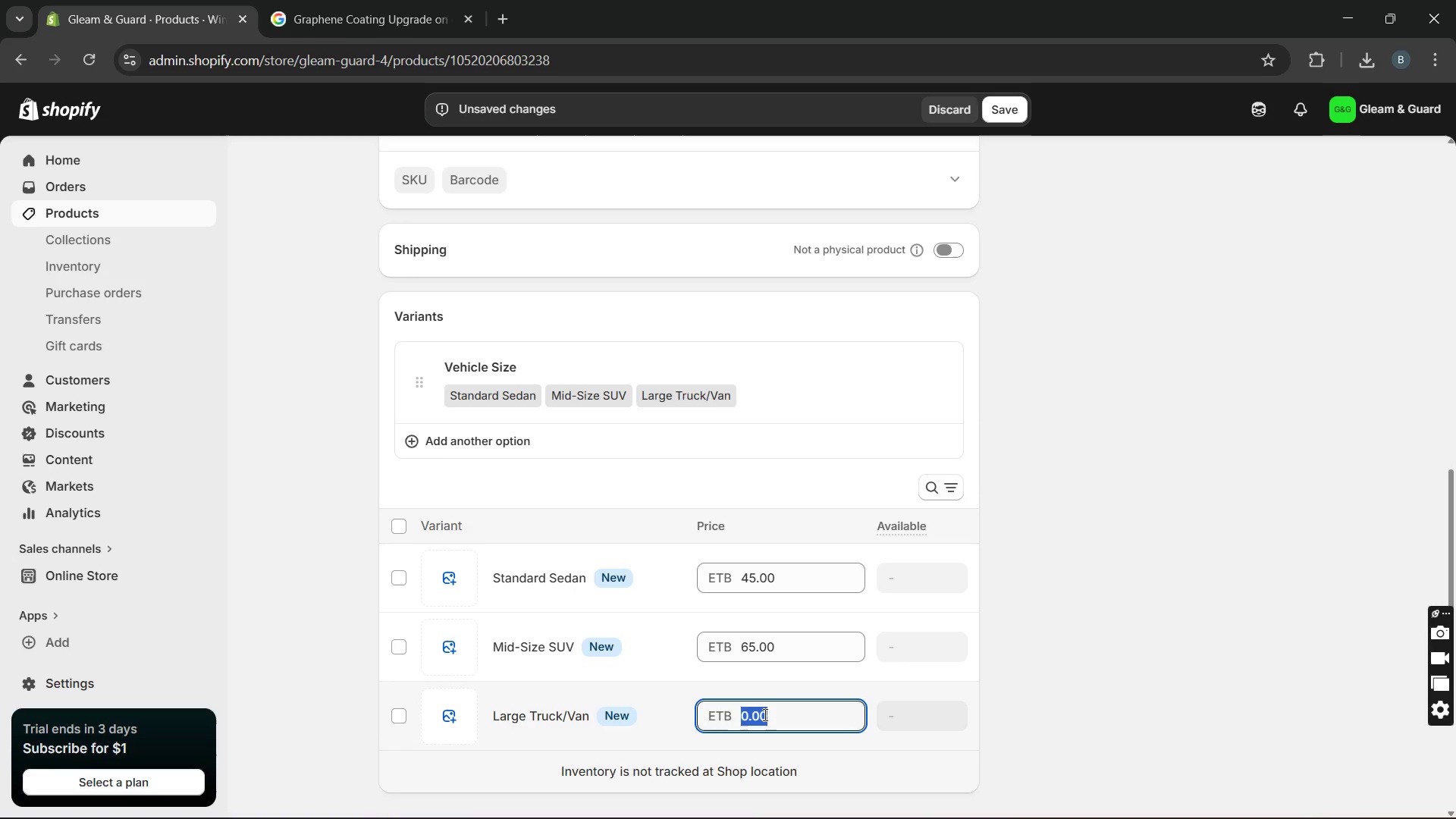 
triple_click([764, 714])
 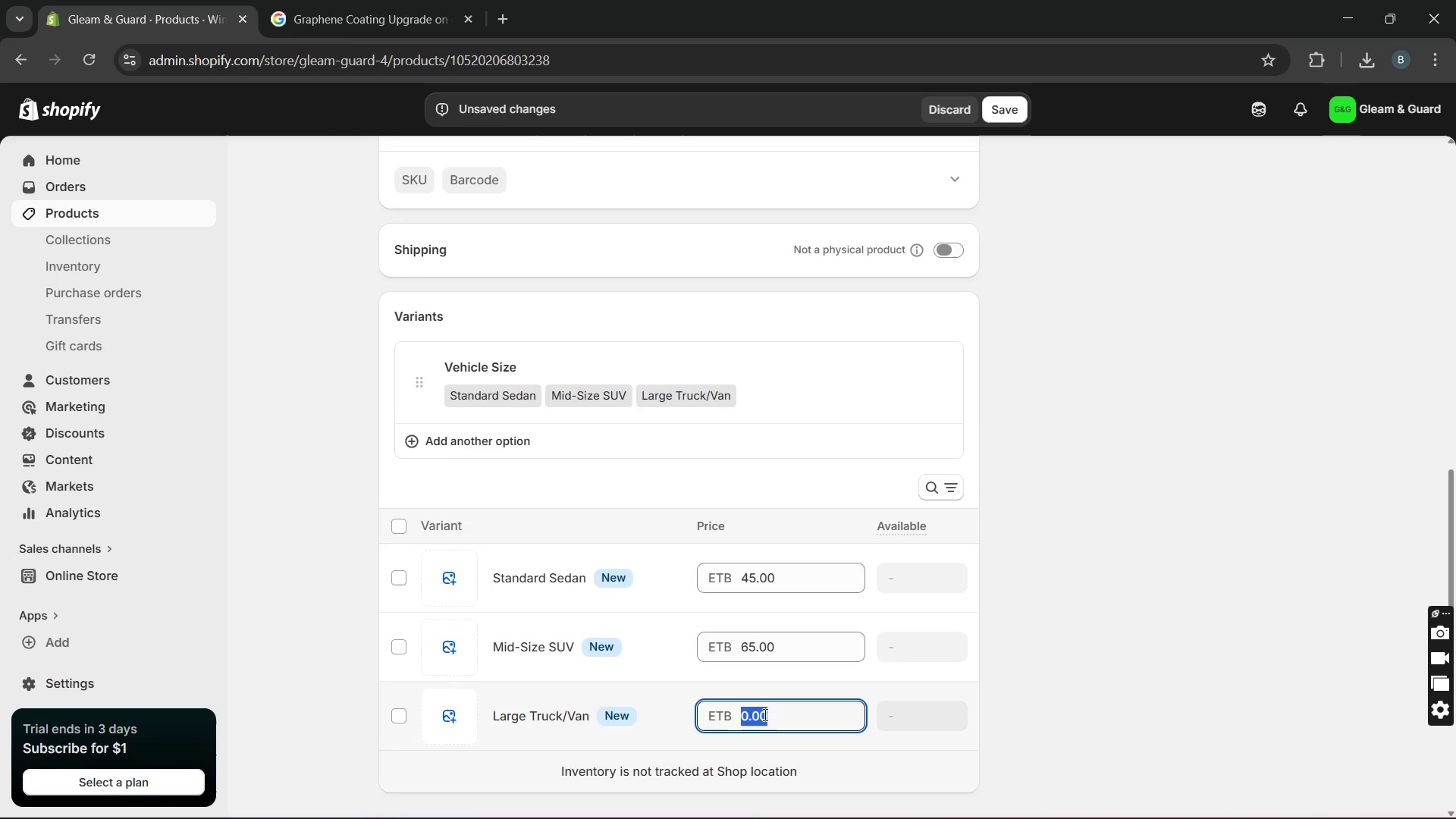 
type(95)
 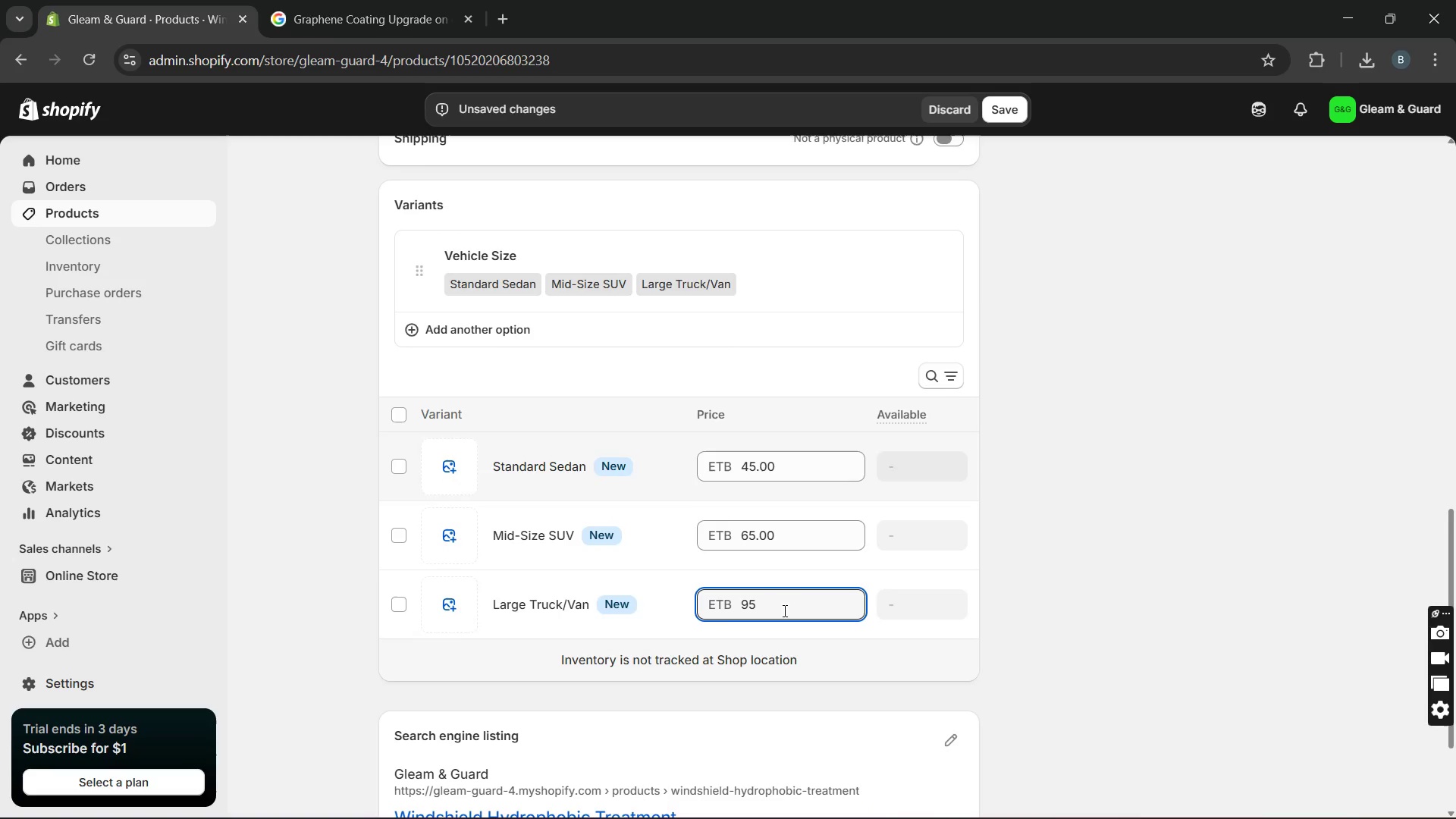 
left_click([746, 608])
 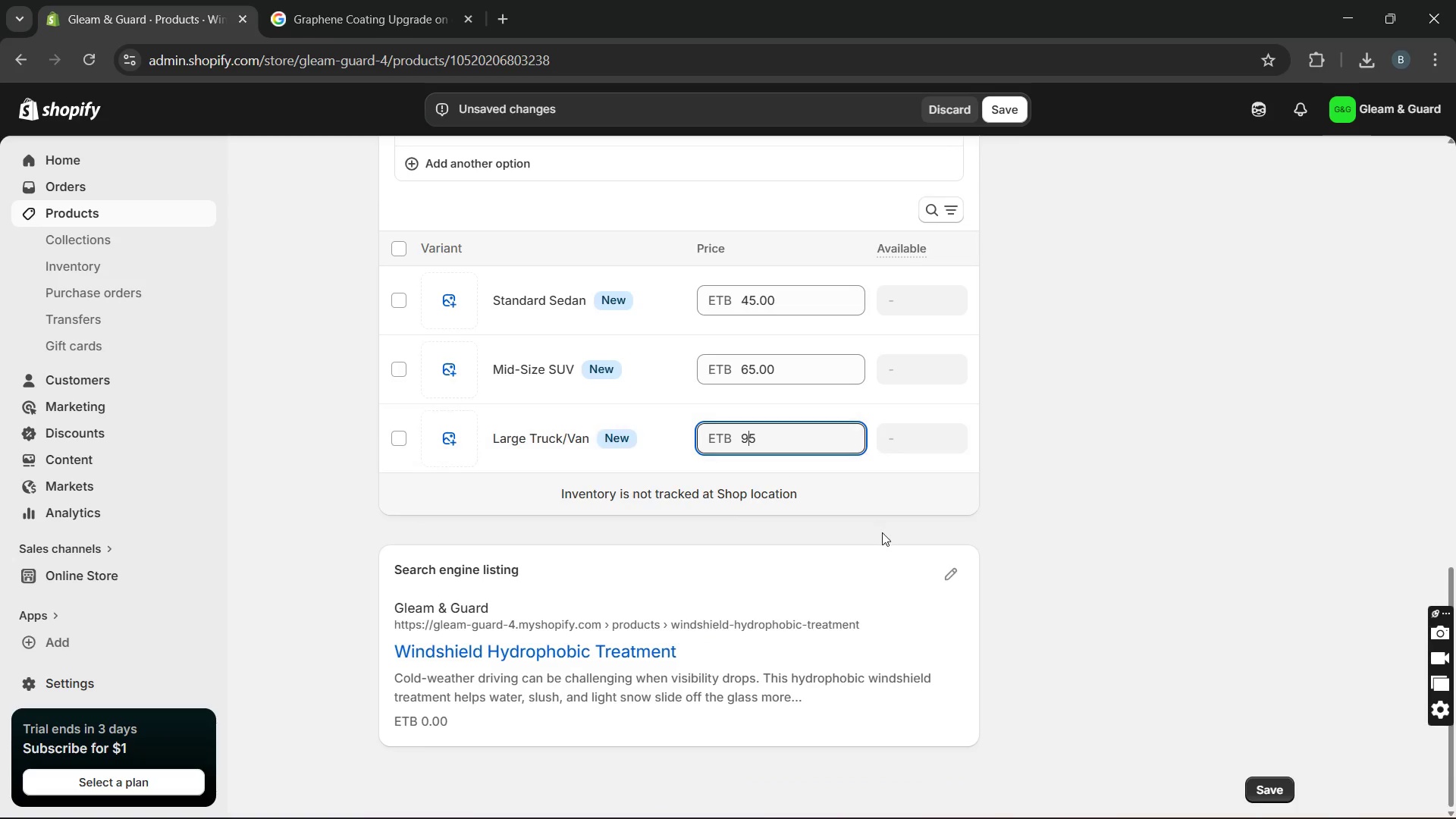 
left_click([938, 560])
 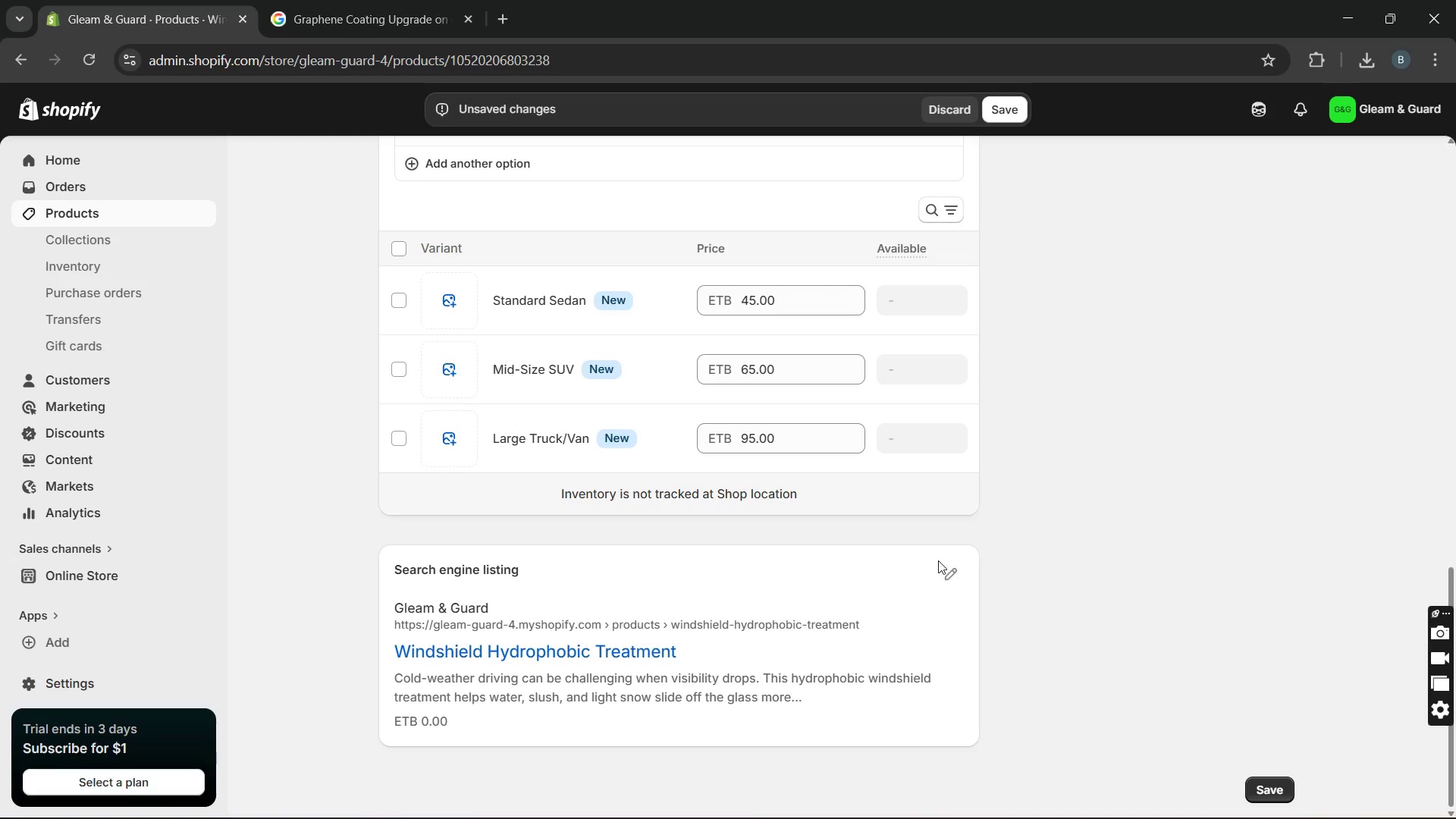 
left_click([956, 576])
 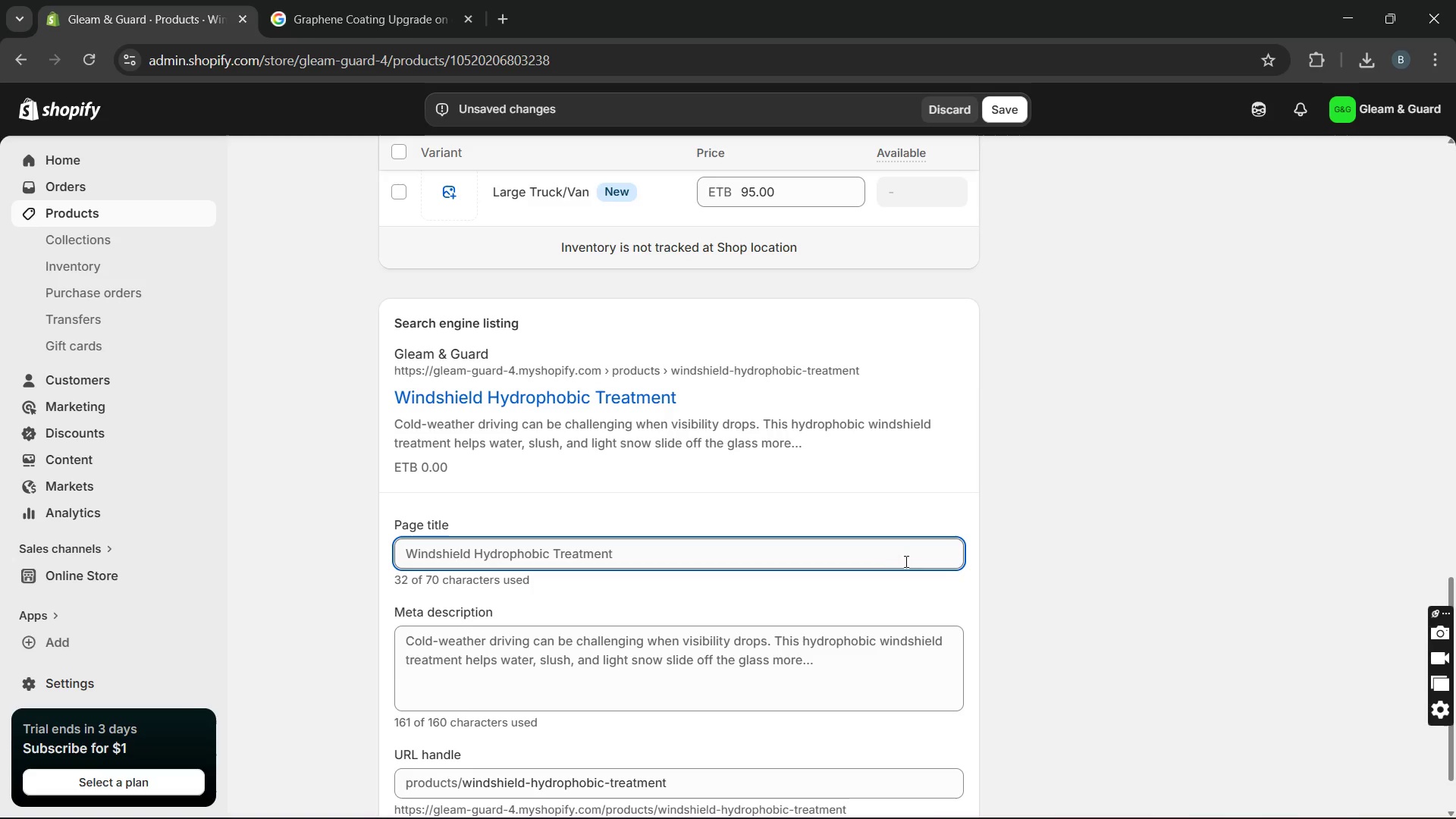 
double_click([739, 639])
 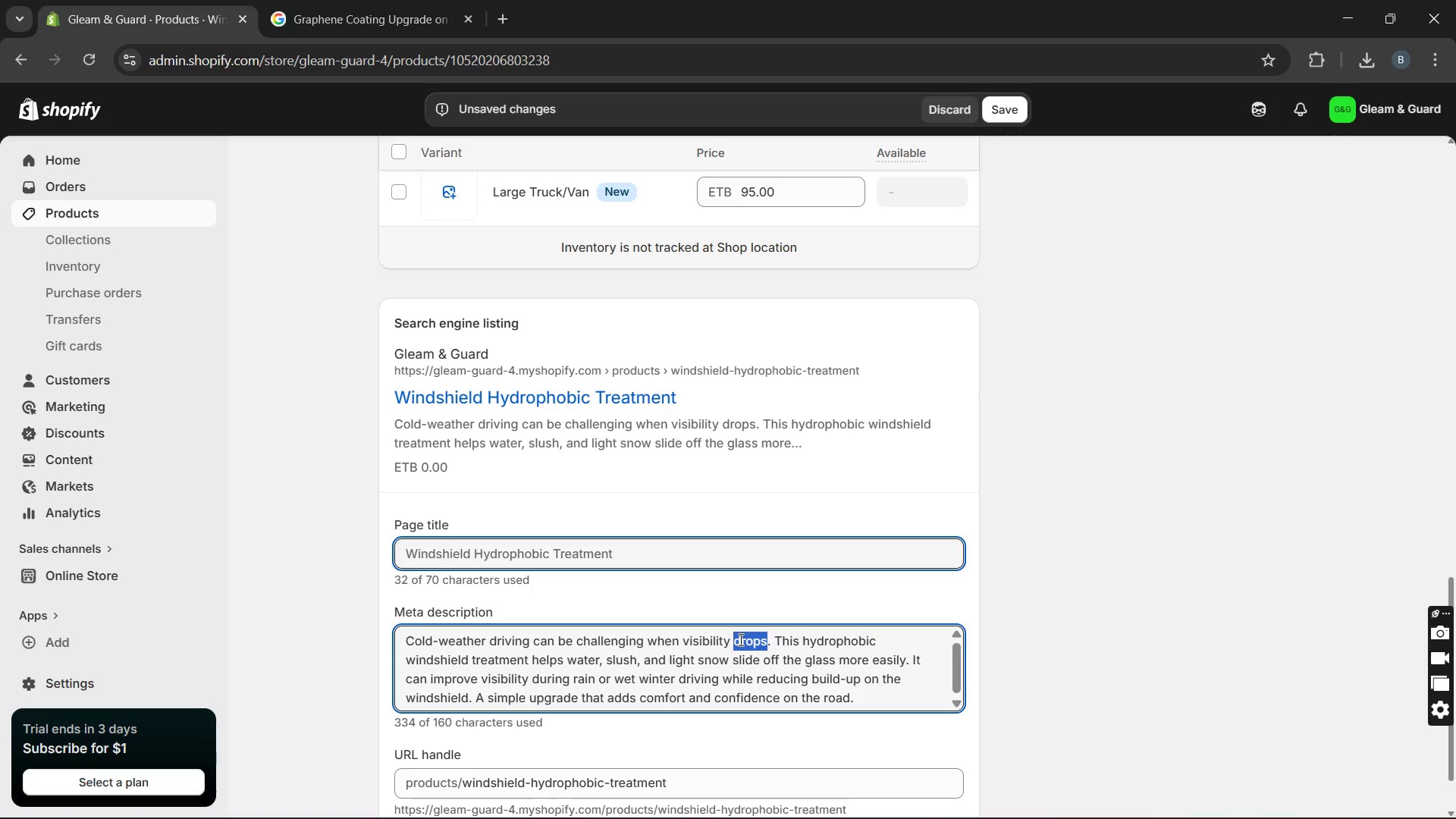 
triple_click([739, 639])
 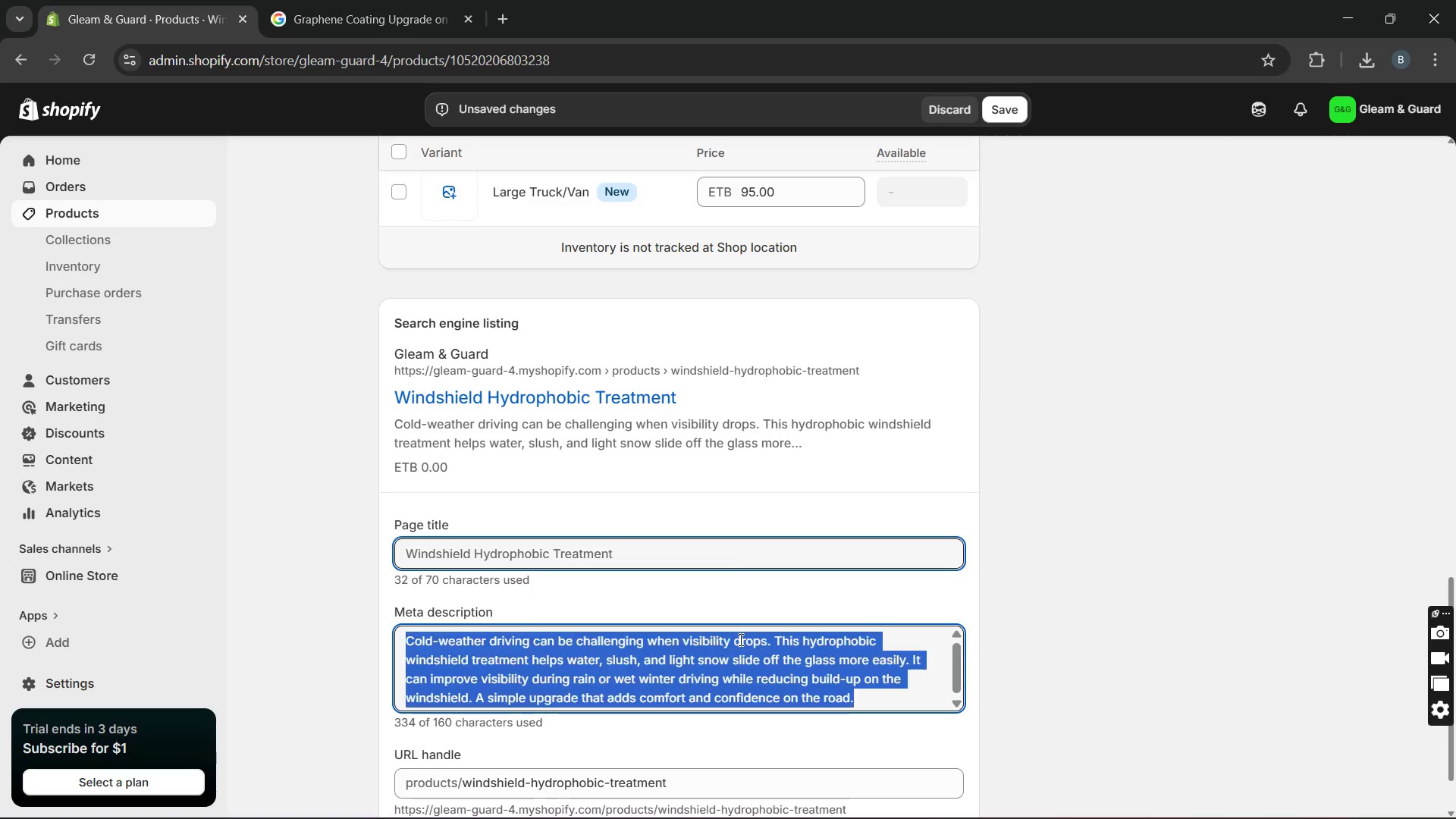 
triple_click([739, 639])
 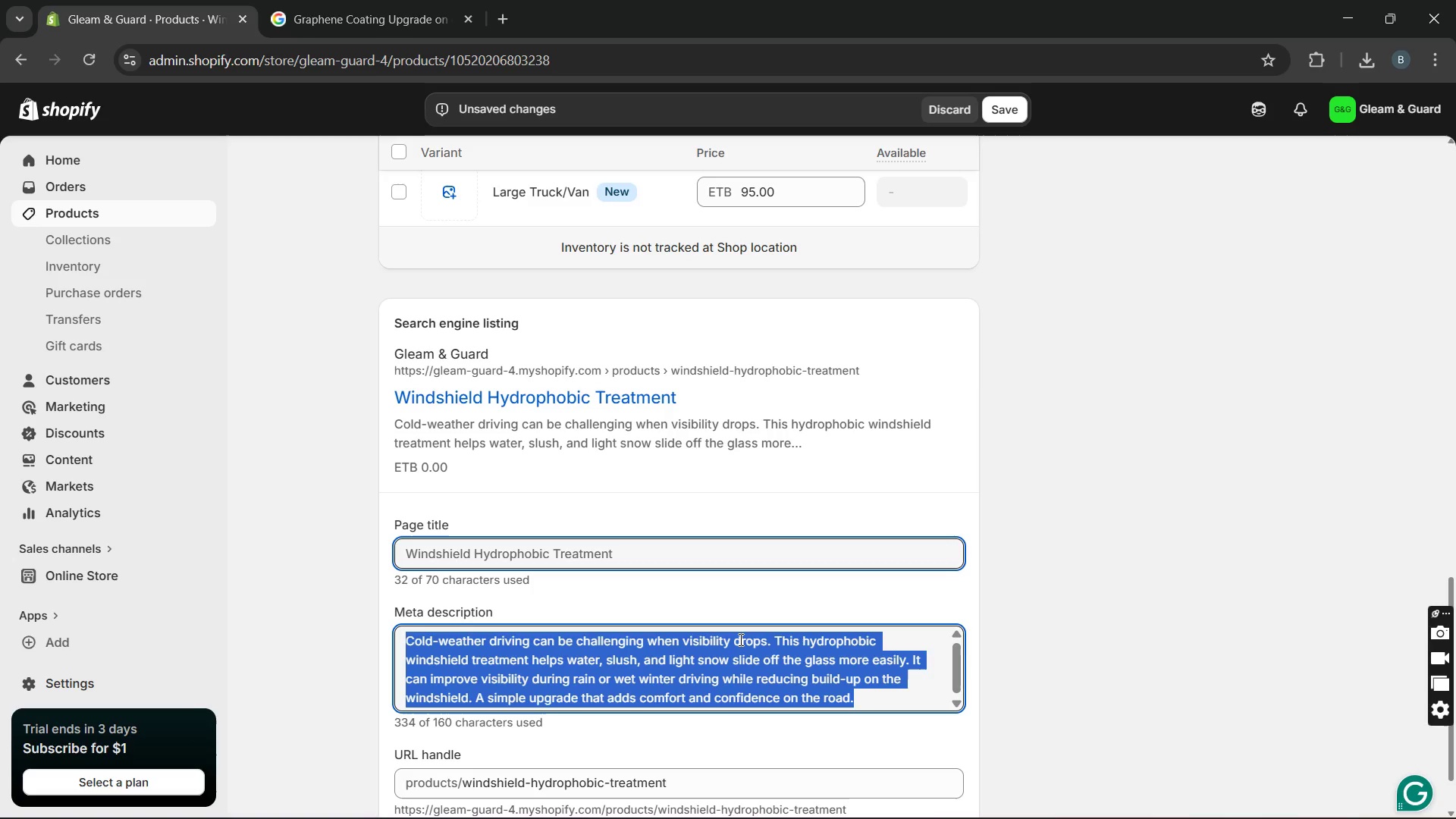 
type(Hydrophobu)
key(Backspace)
type(ic windshield treatment improves rain visibility)
 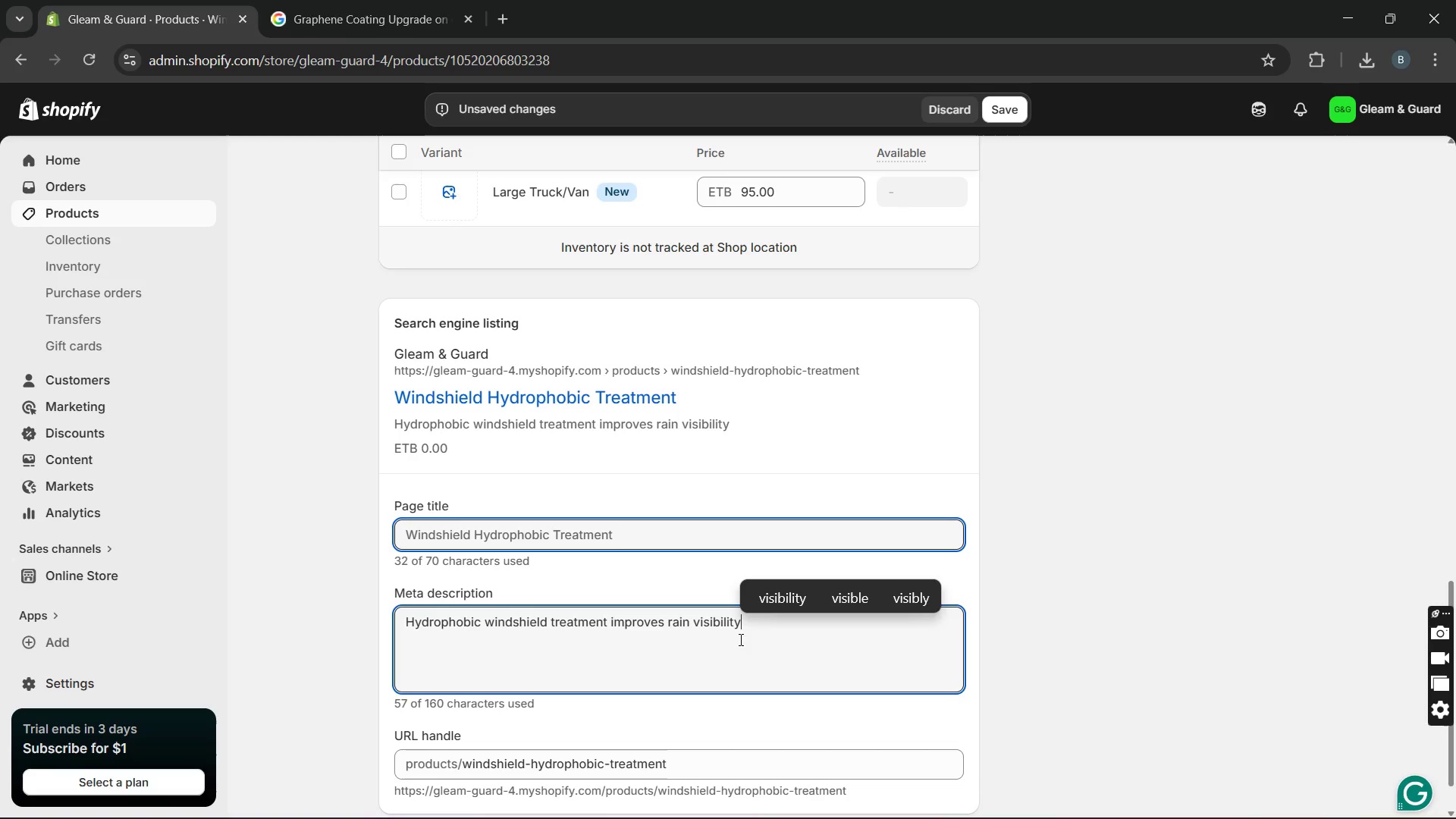 
wait(5.2)
 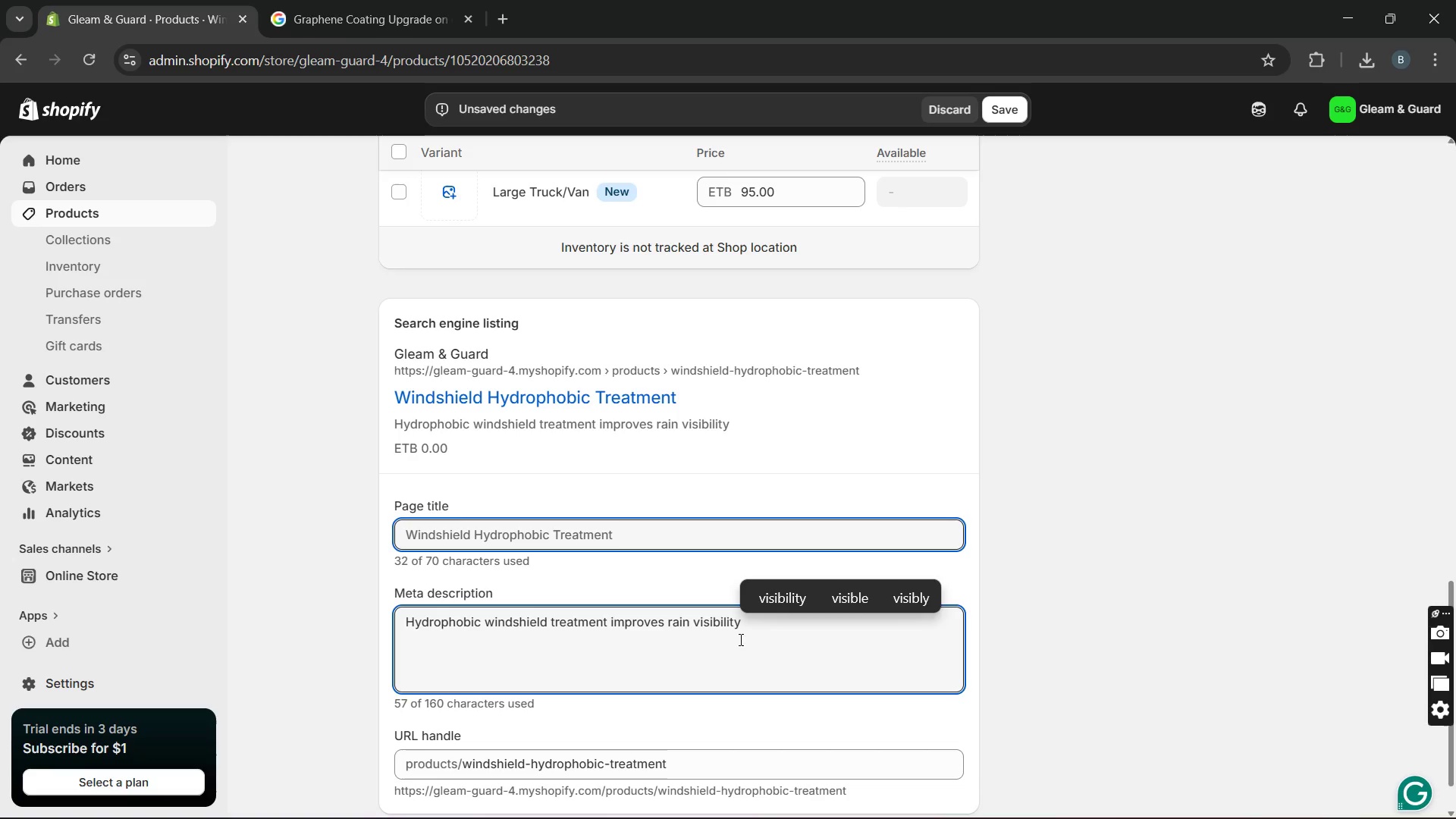 
type( during winter driving. )
 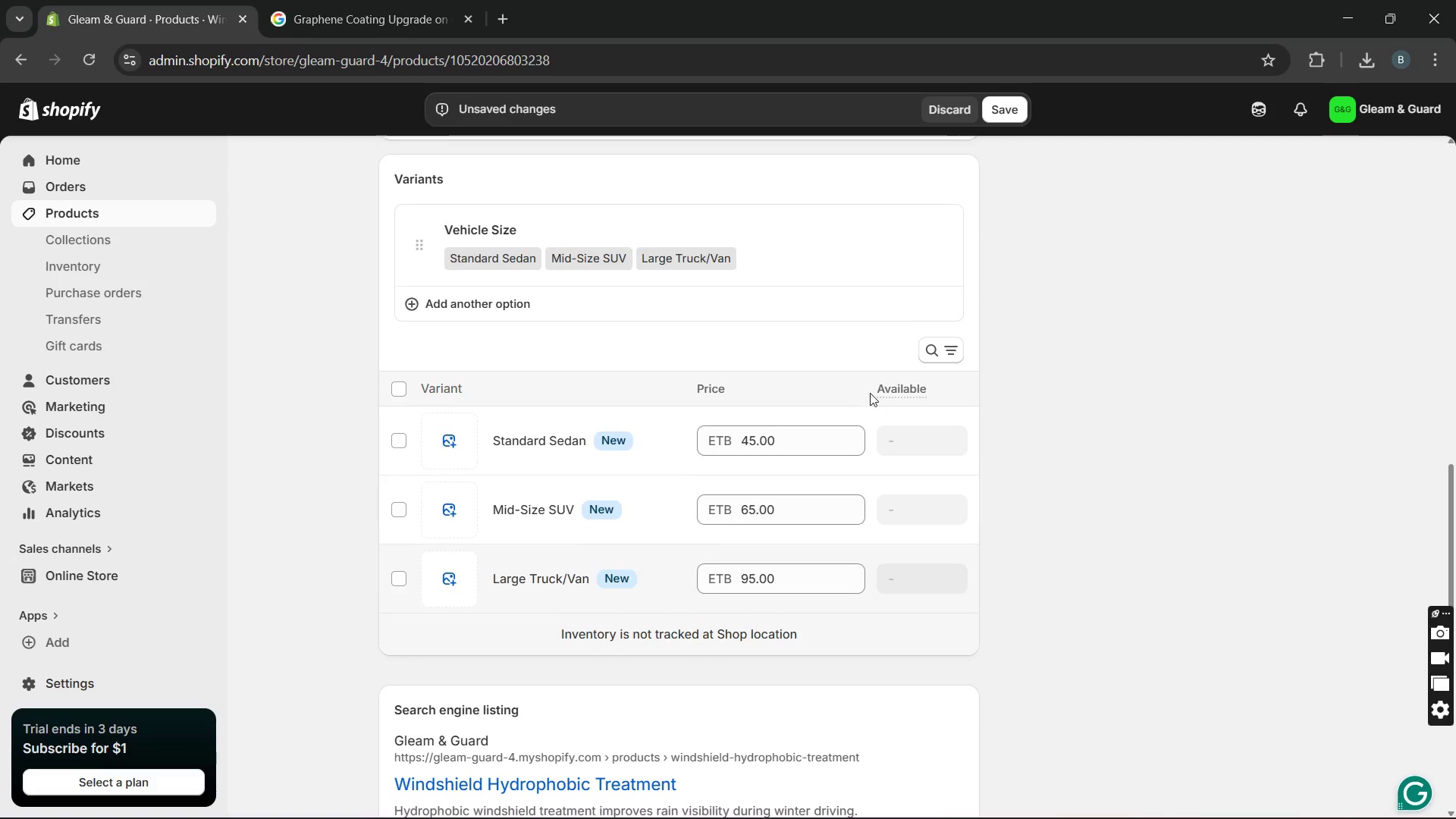 
wait(6.39)
 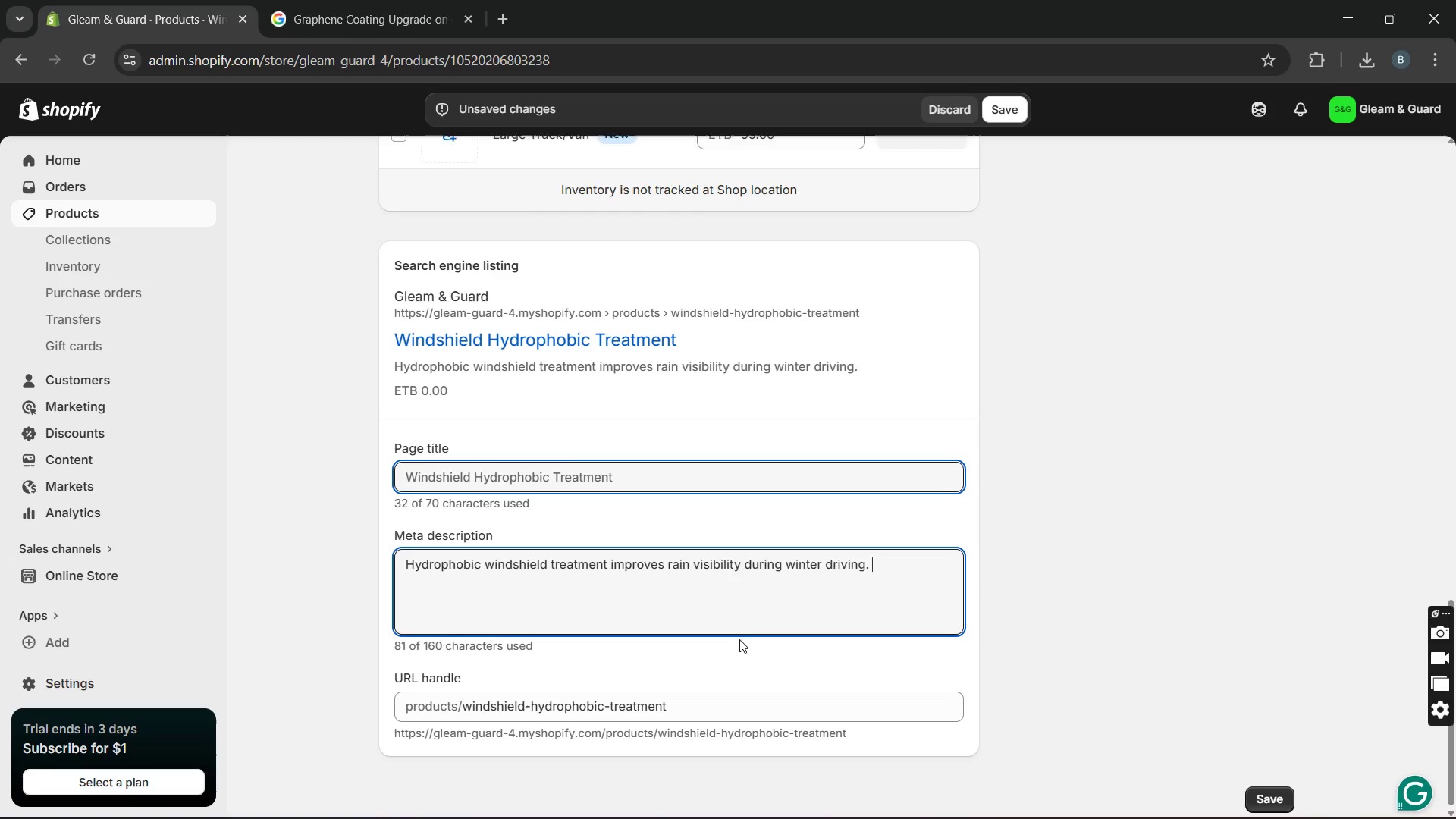 
left_click([1025, 259])
 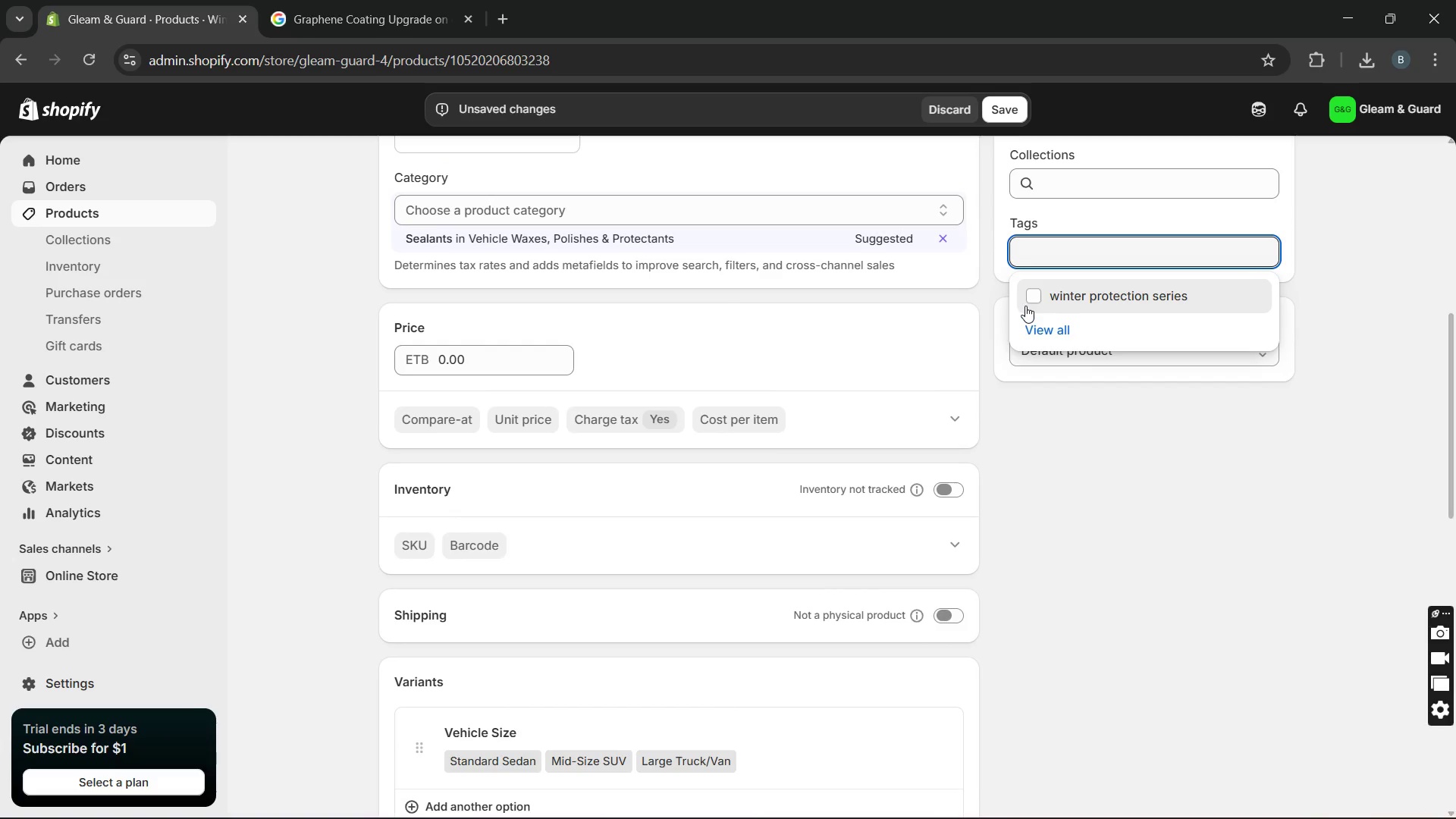 
left_click([1025, 306])
 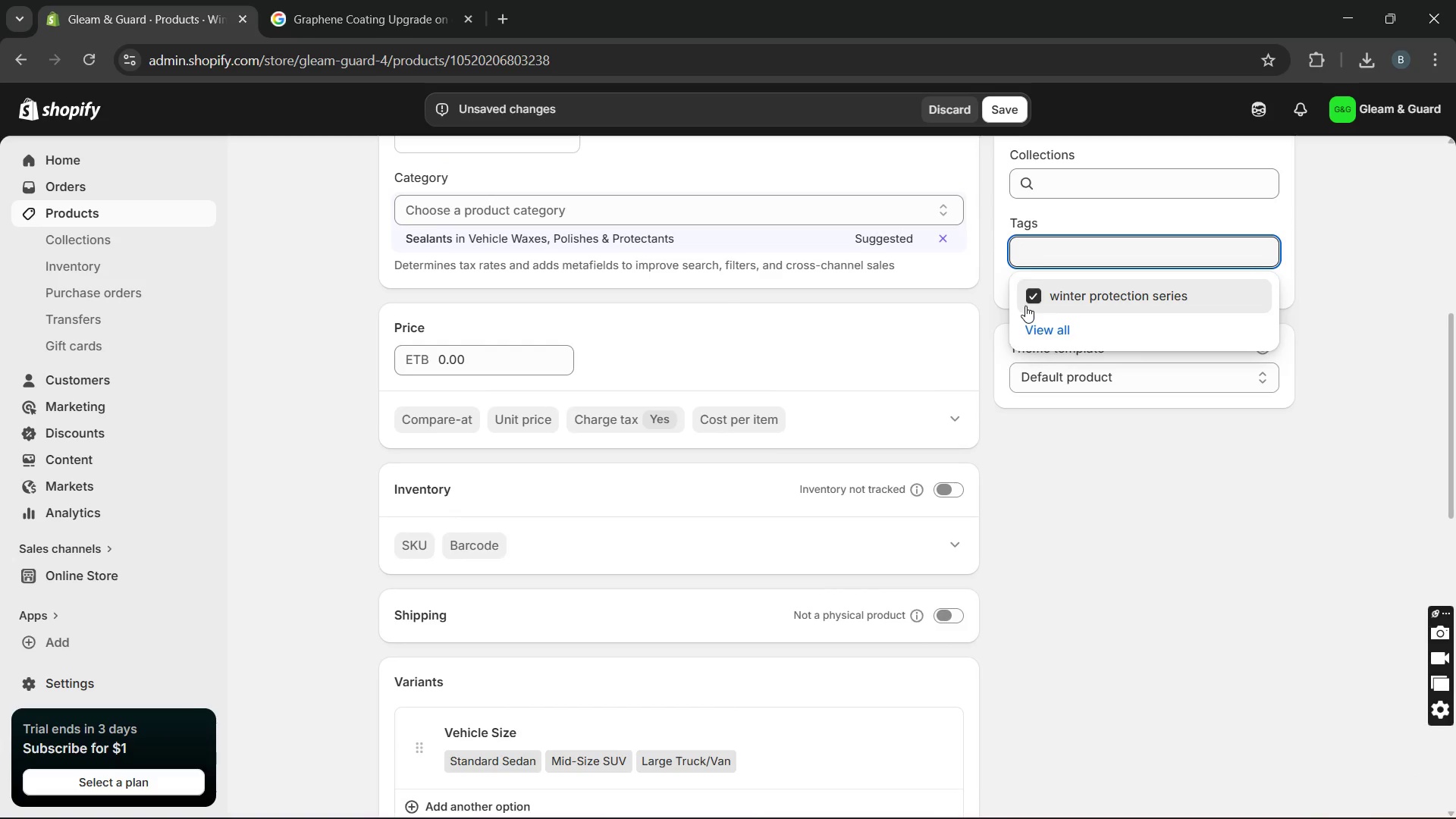 
mouse_move([886, 548])
 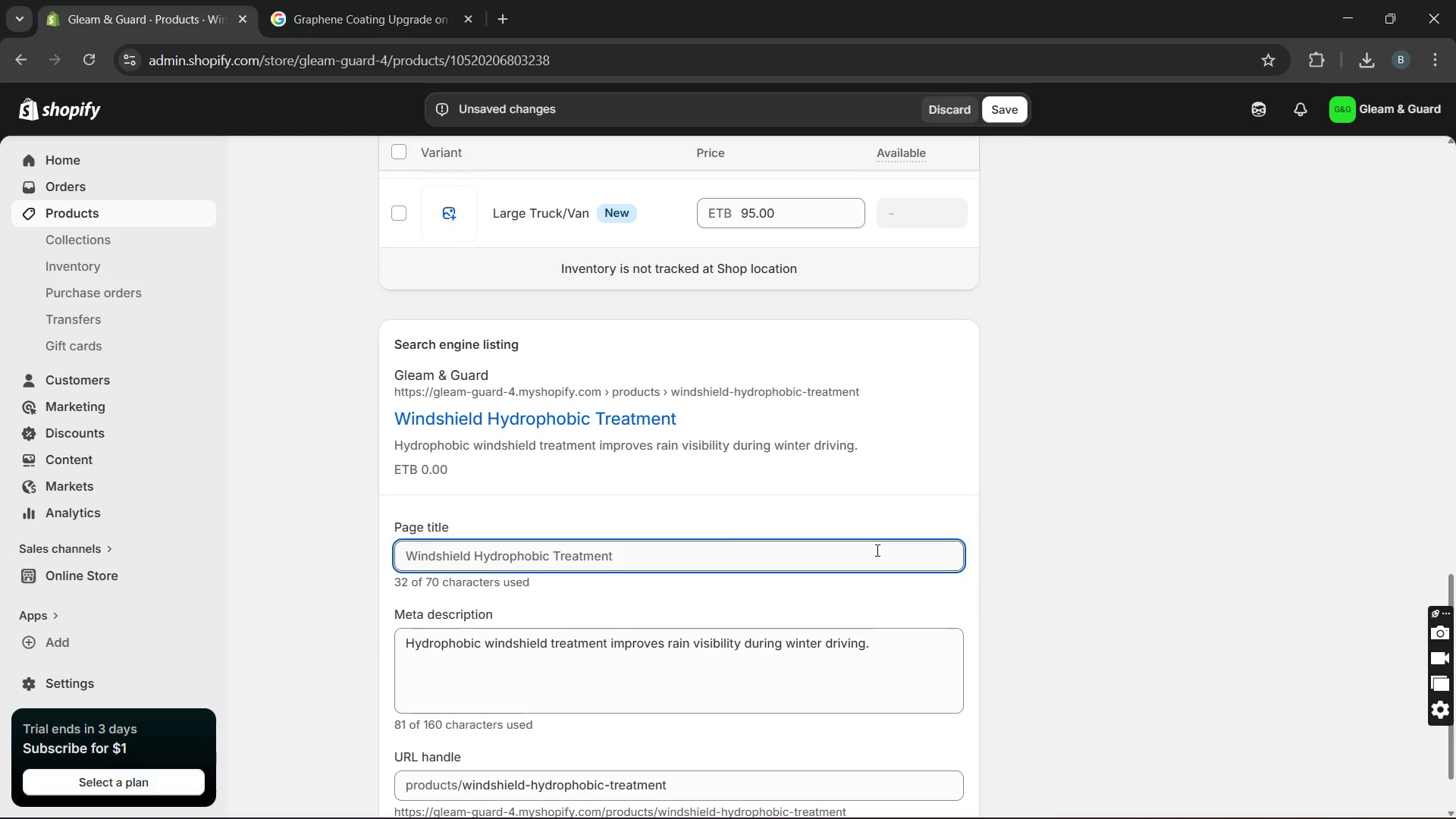 
left_click([876, 550])
 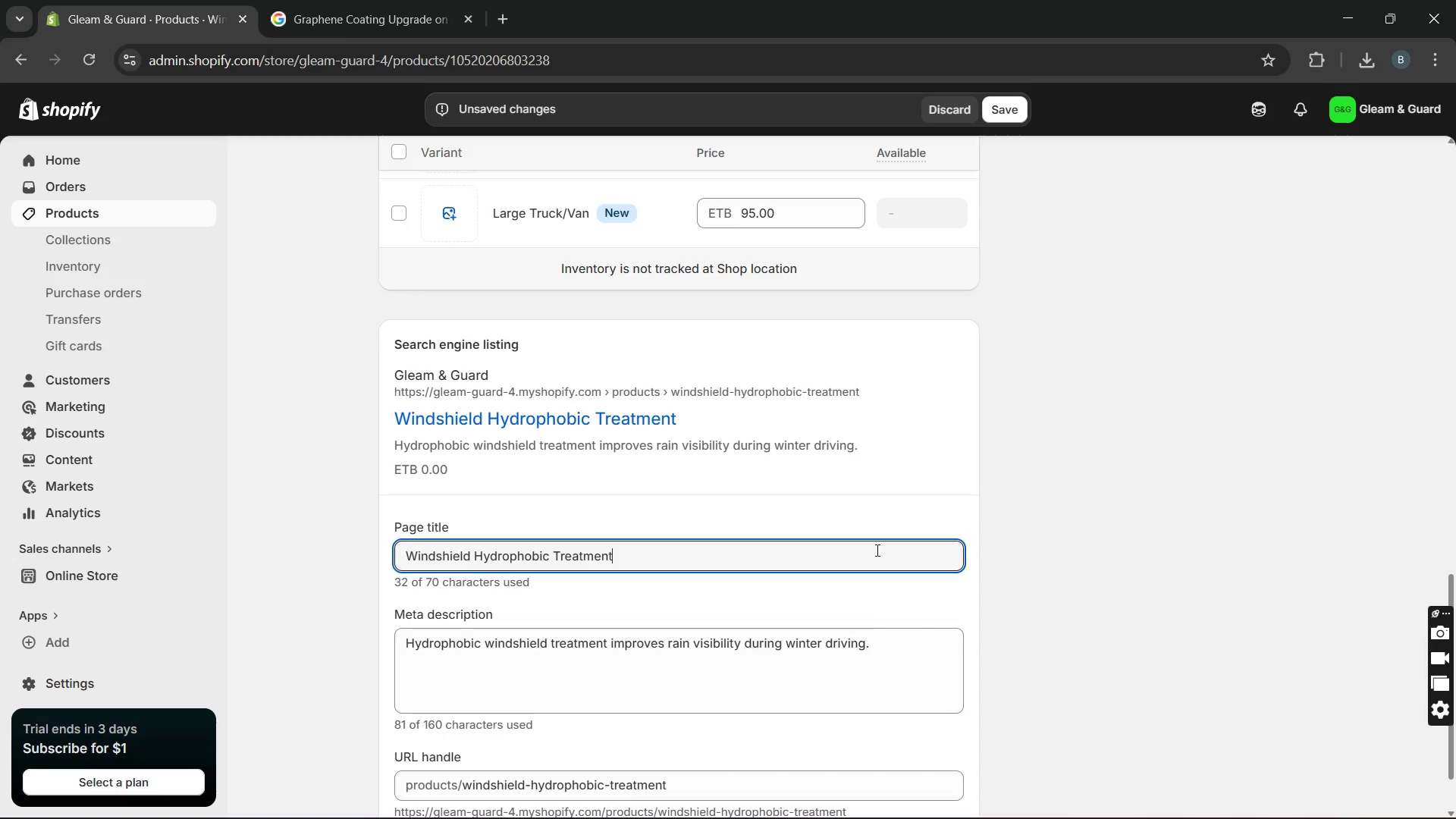 
wait(11.89)
 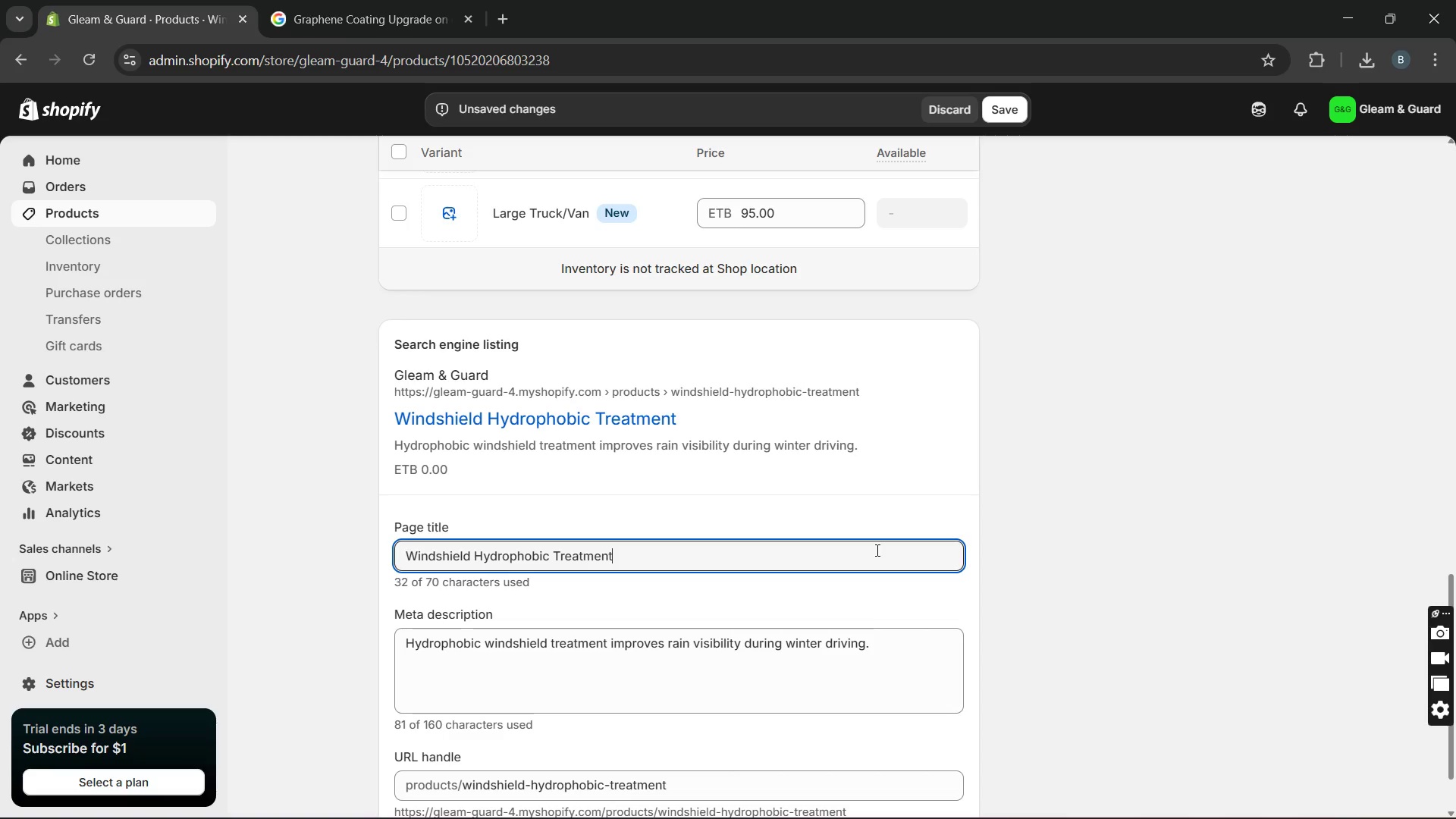 
type( [Break] rain repele)
key(Backspace)
type(lent glass care)
 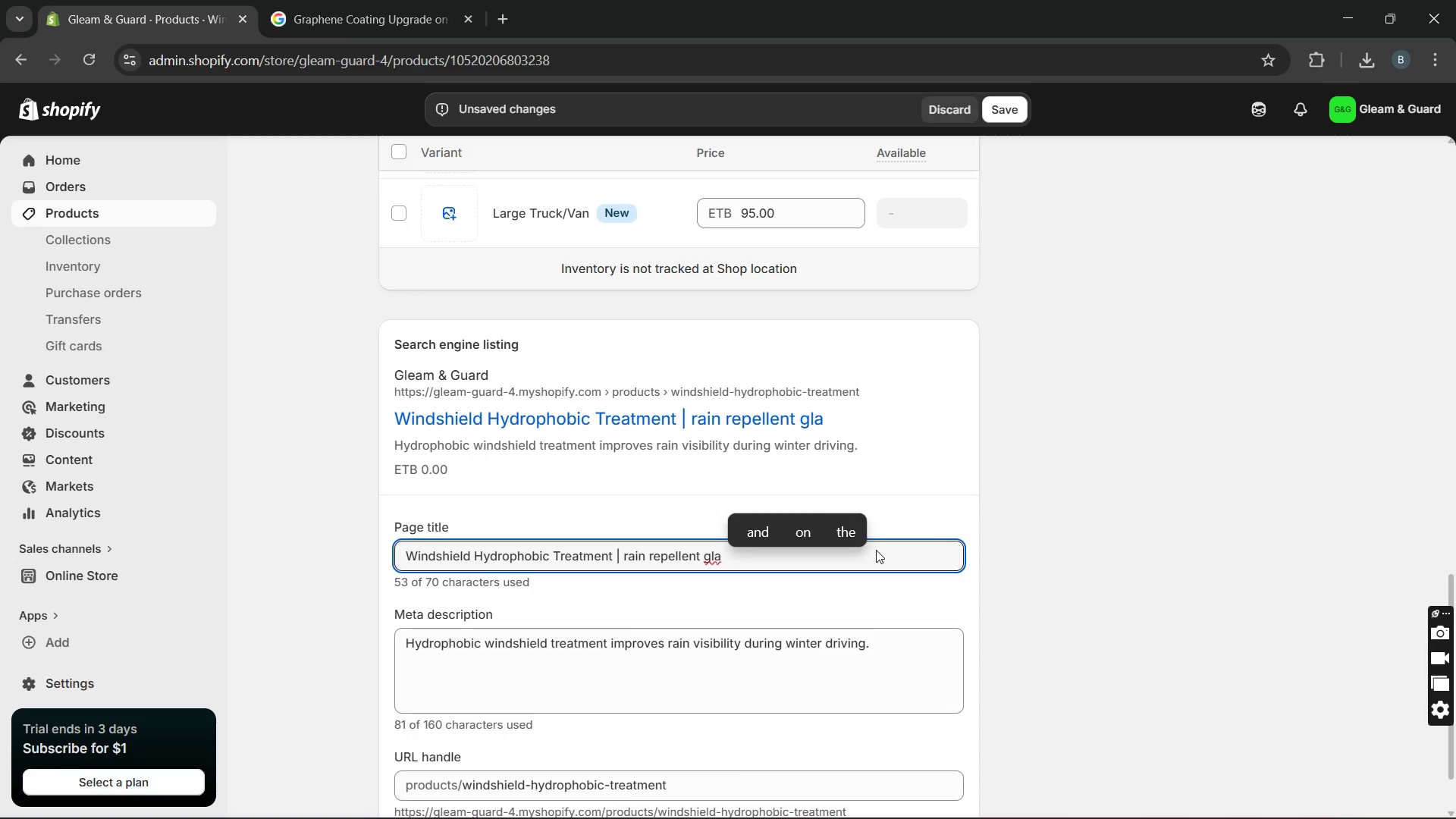 
wait(12.02)
 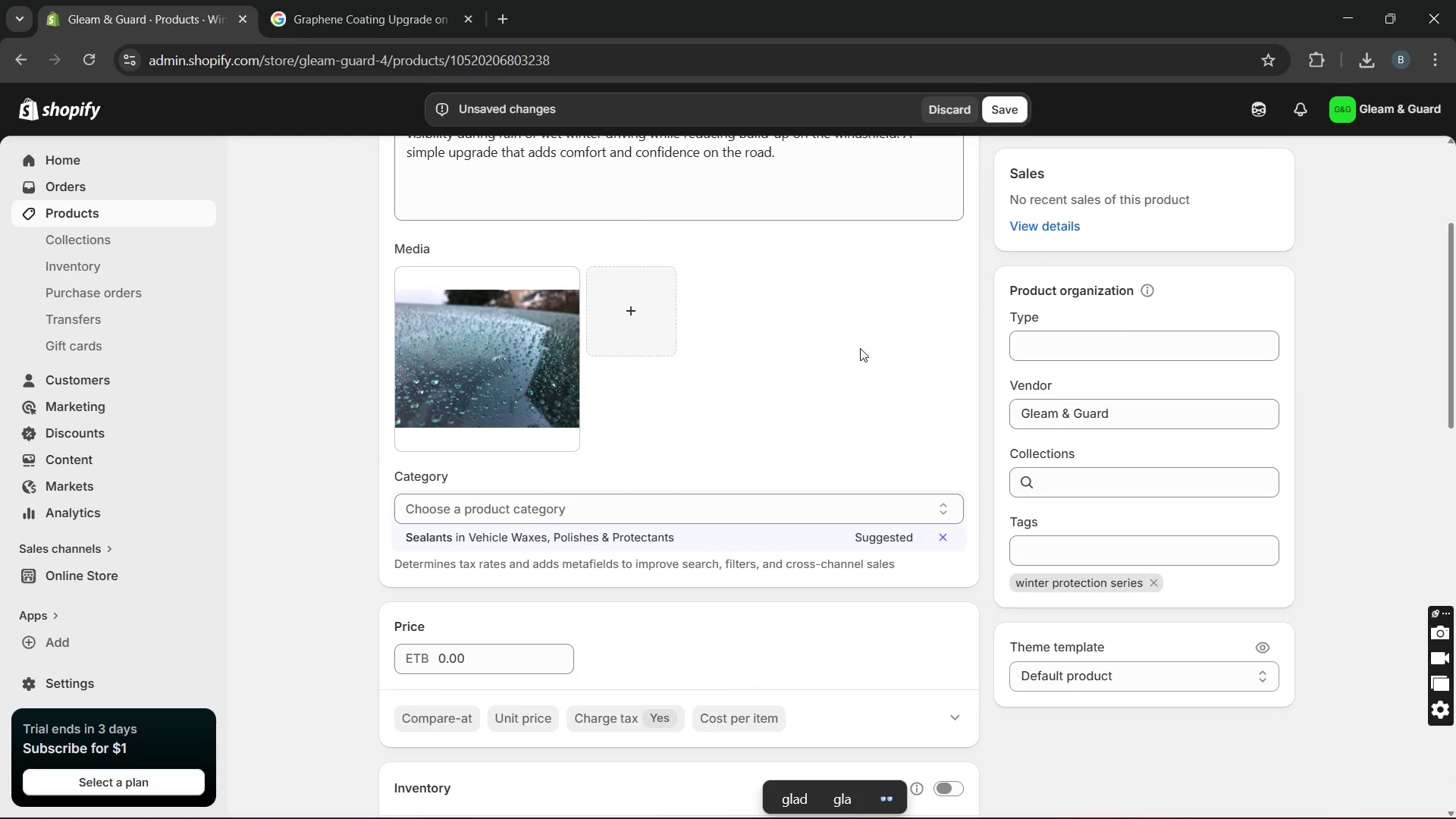 
left_click([992, 113])
 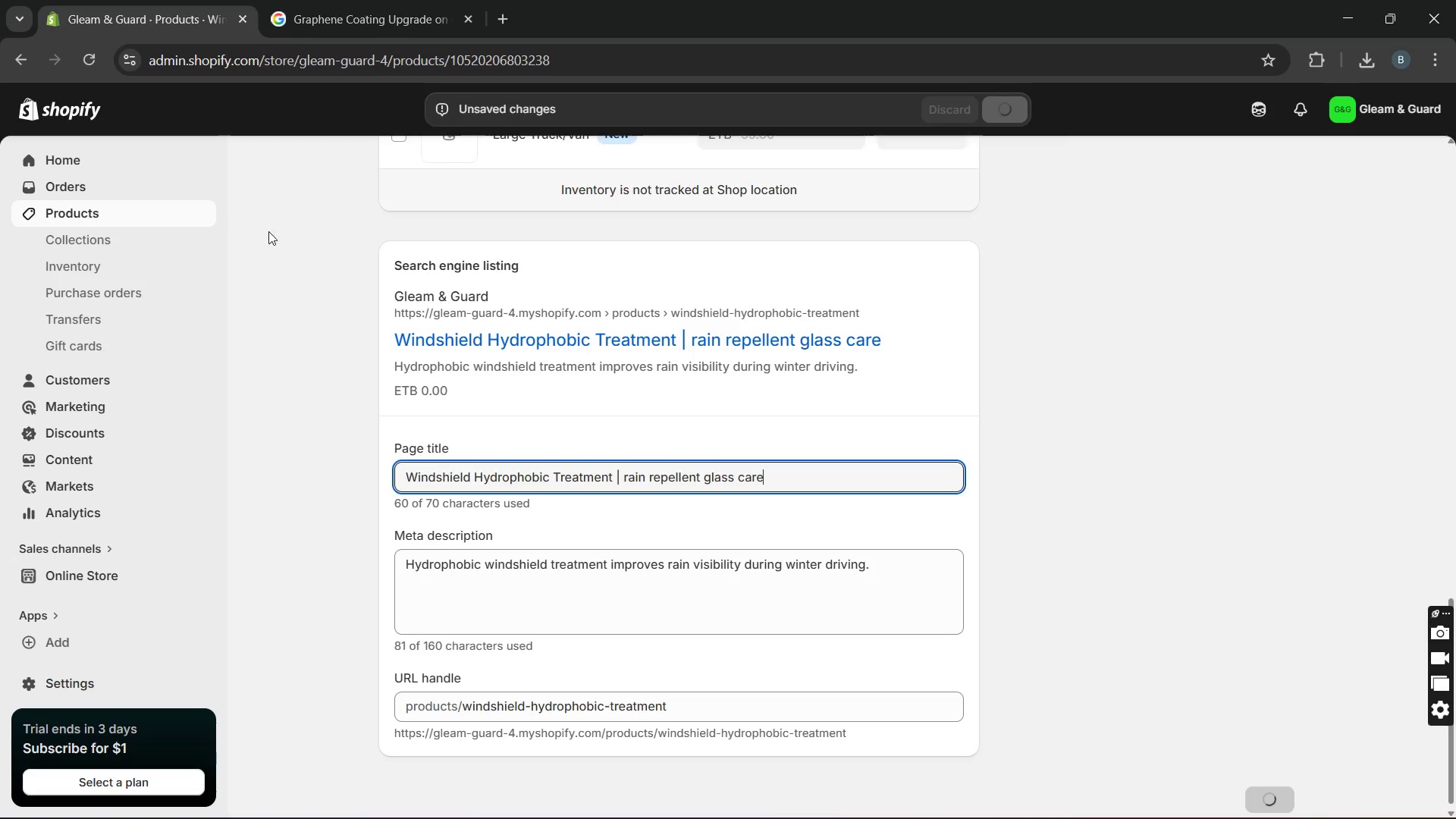 
wait(6.16)
 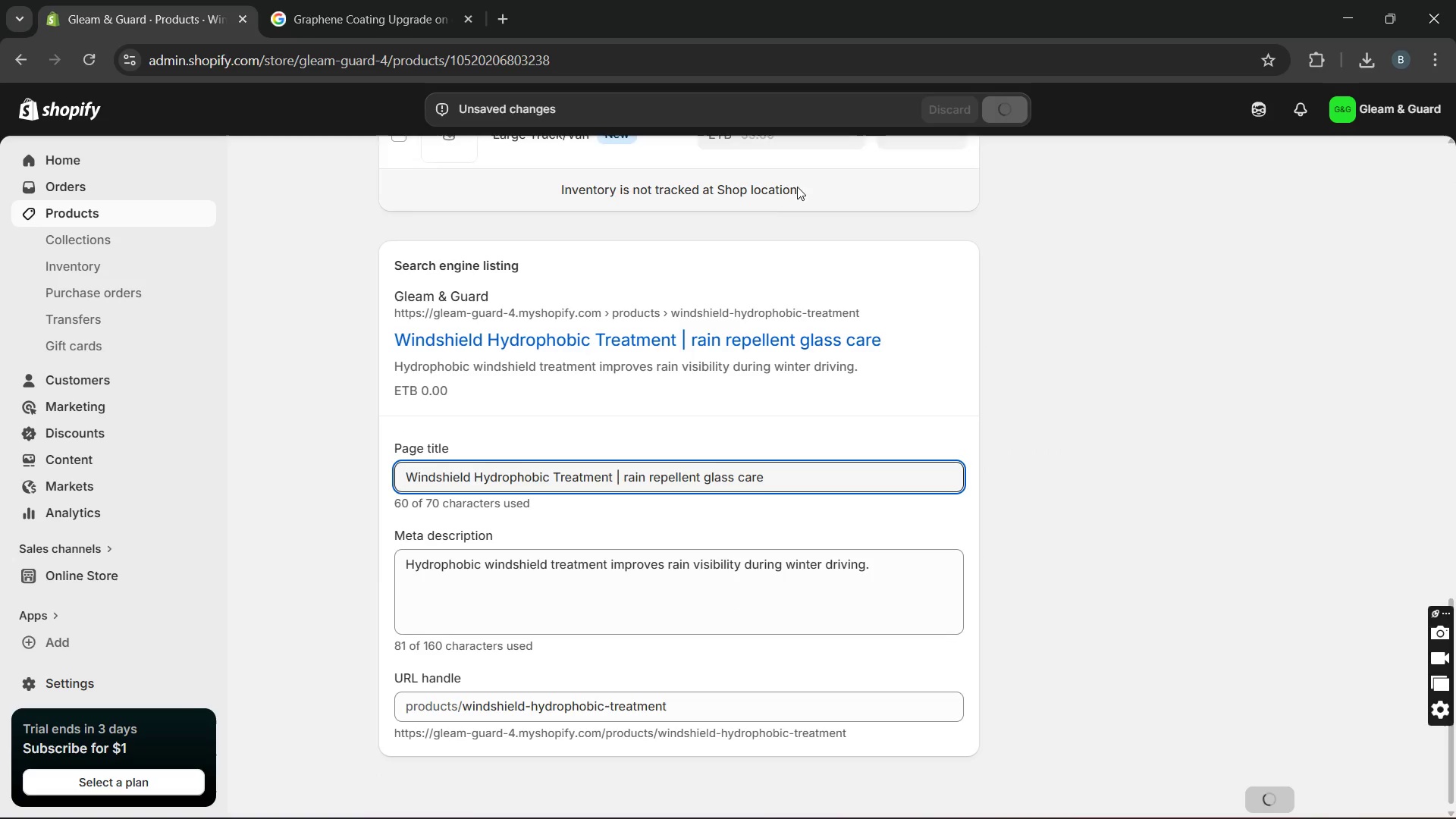 
left_click([192, 212])
 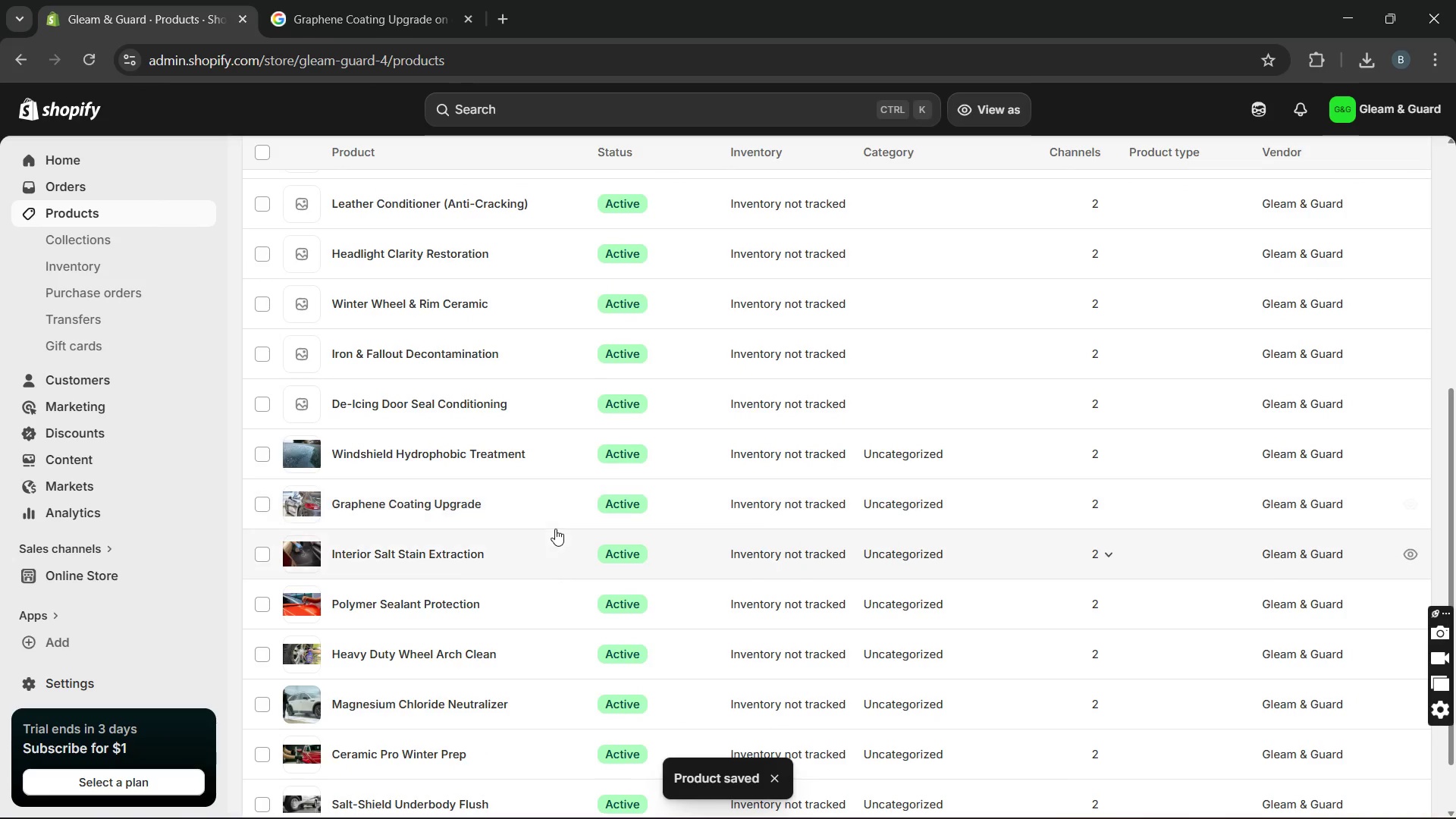 
wait(6.06)
 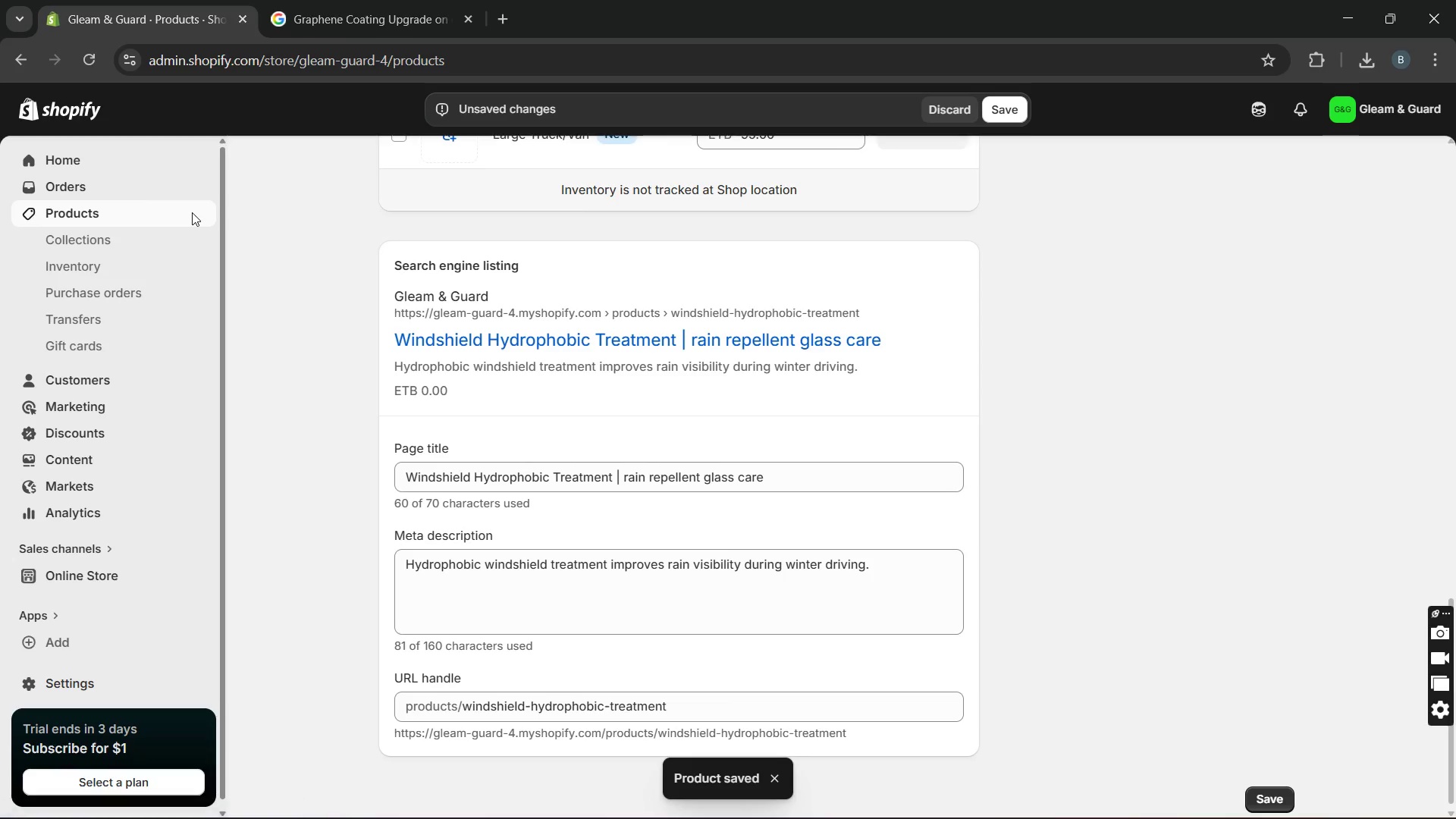 
left_click([445, 499])
 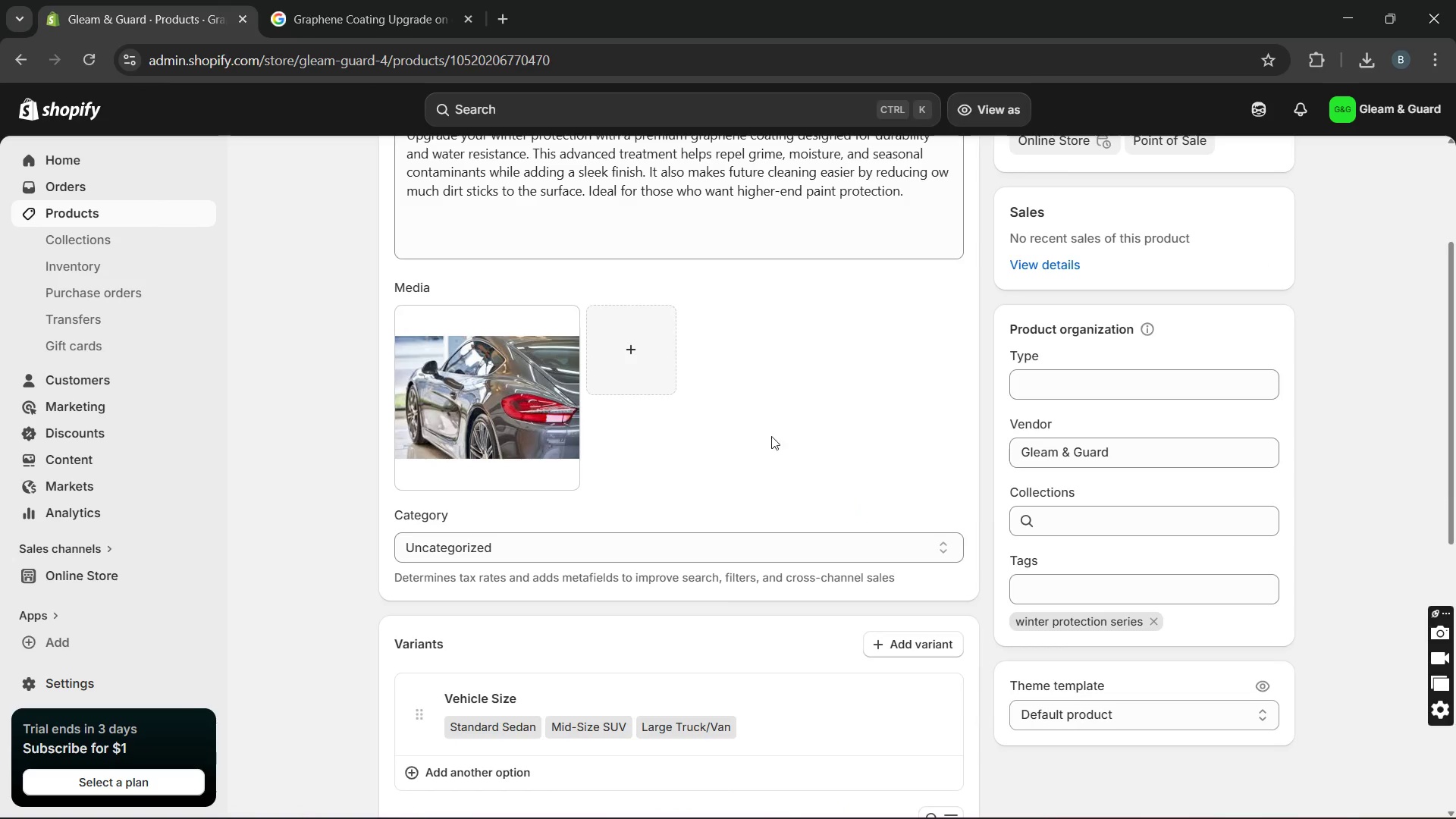 
wait(5.66)
 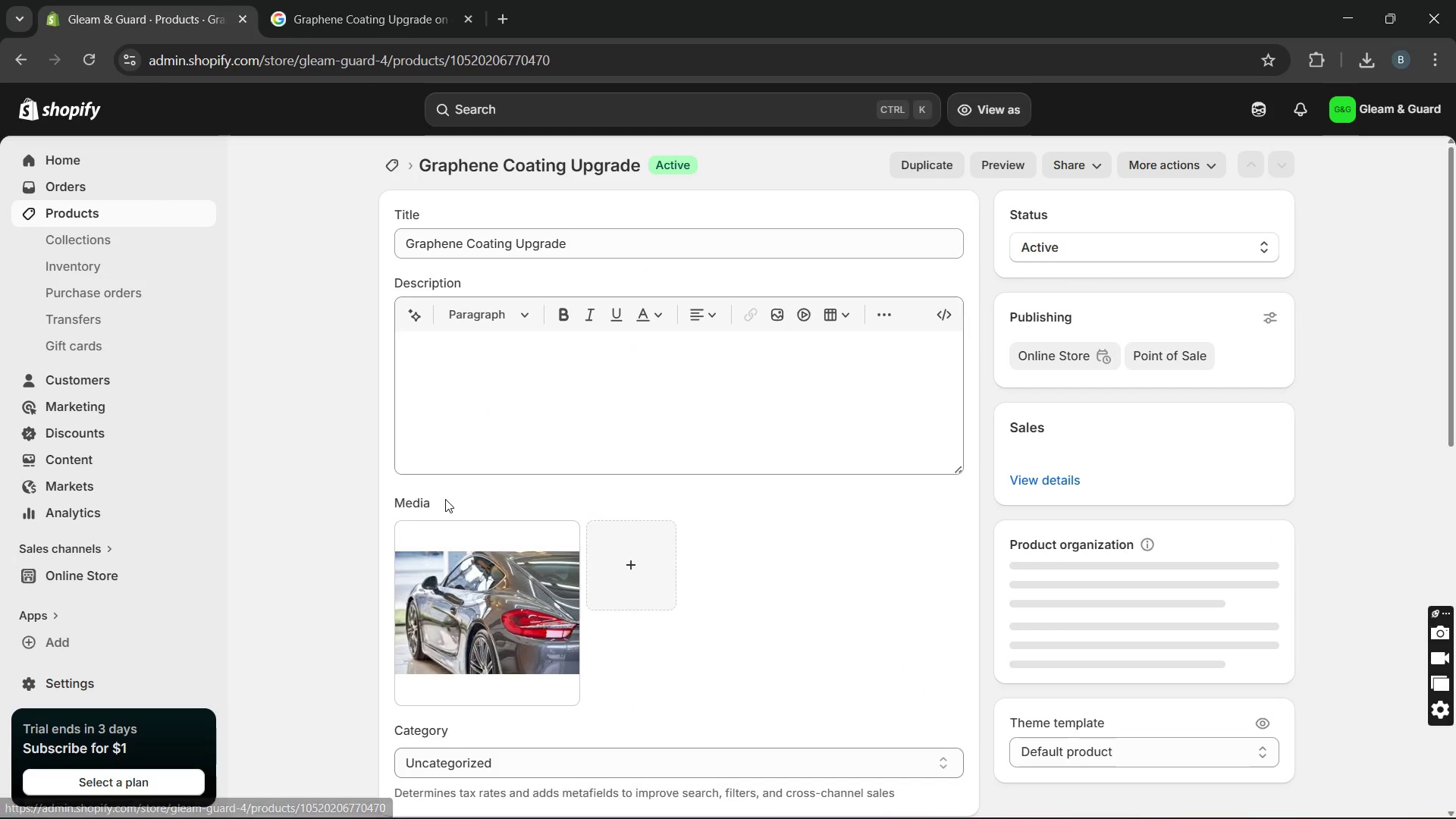 
left_click([194, 209])
 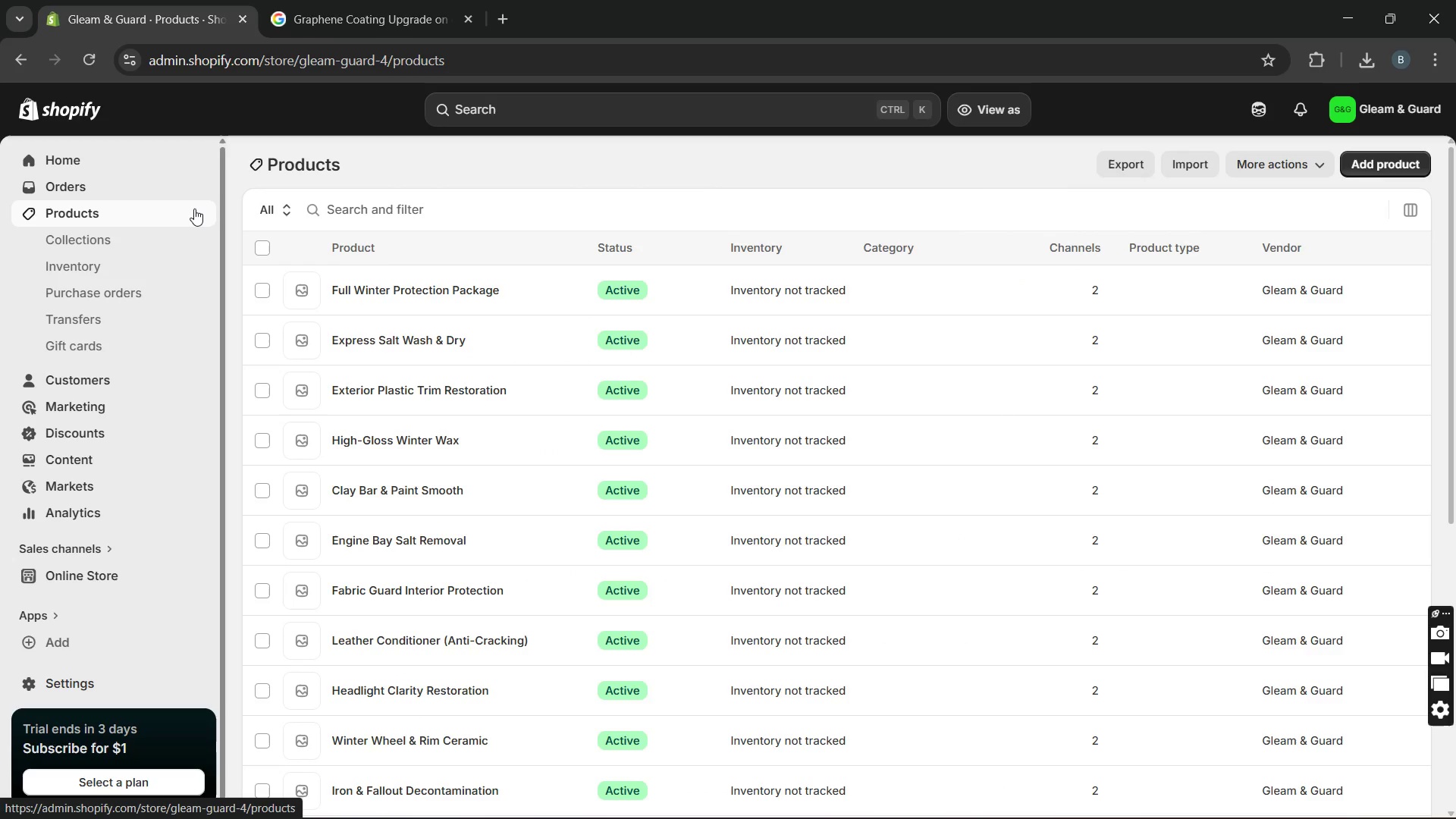 
wait(8.26)
 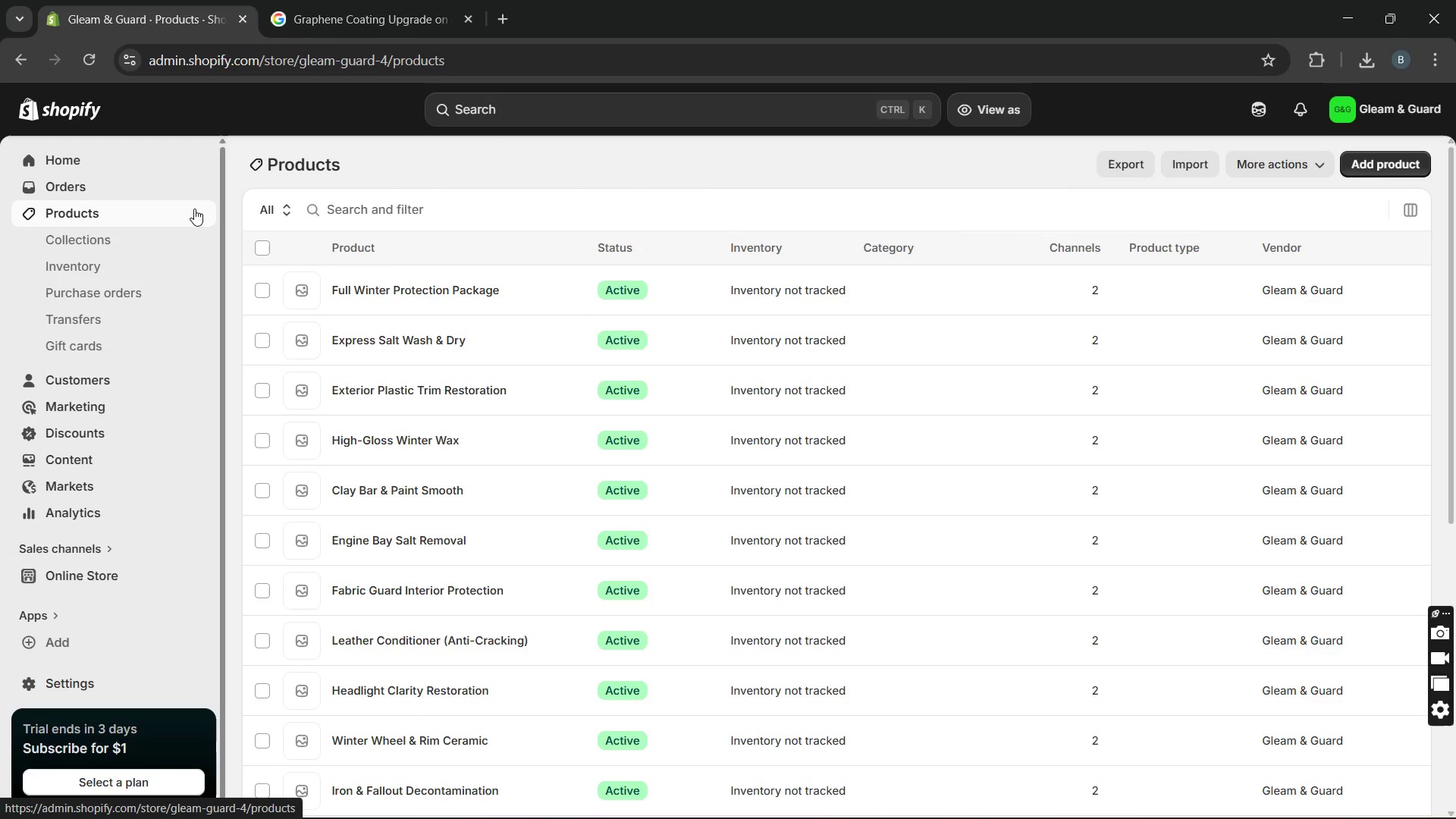 
left_click([513, 718])
 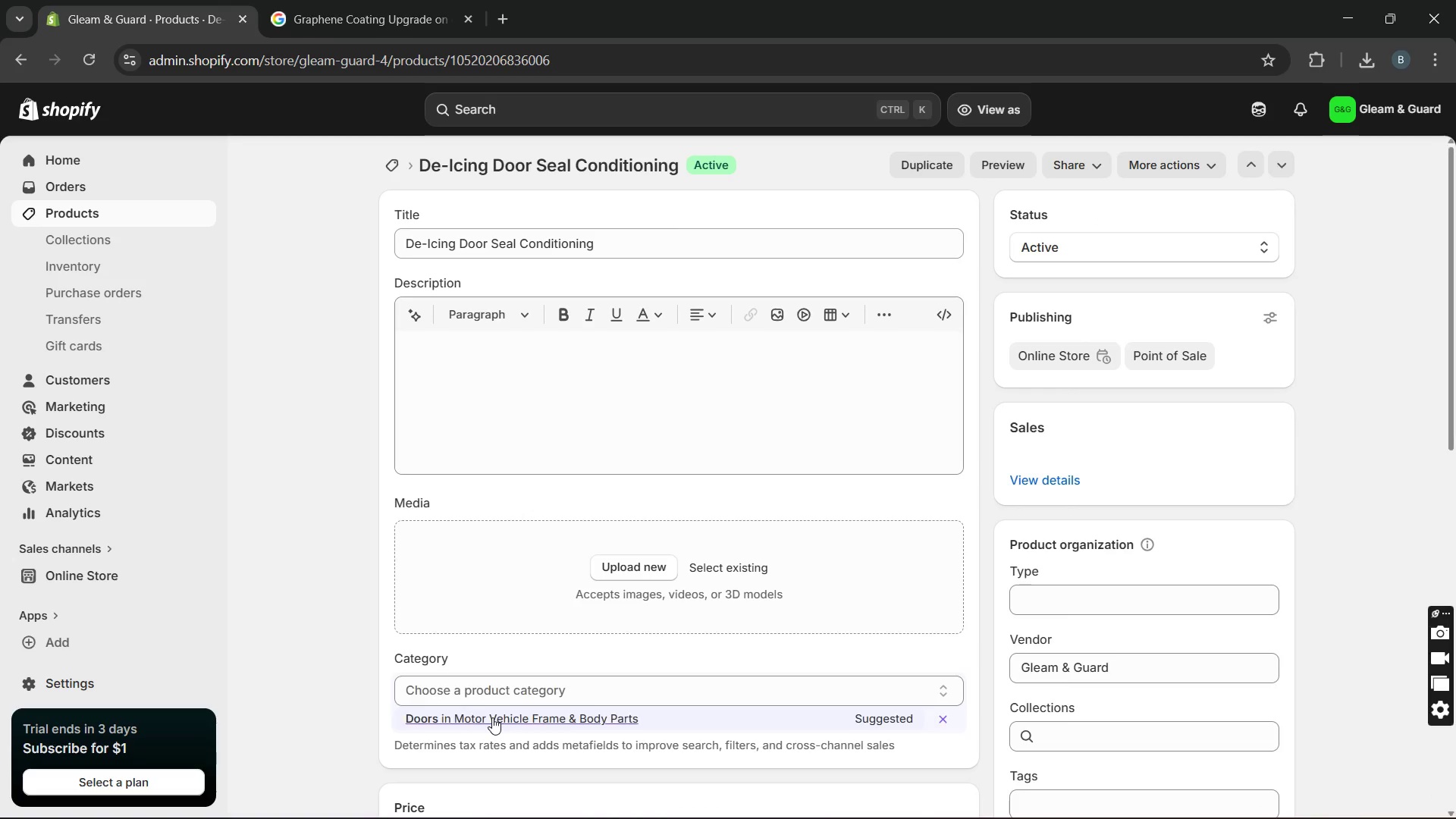 
left_click([502, 434])
 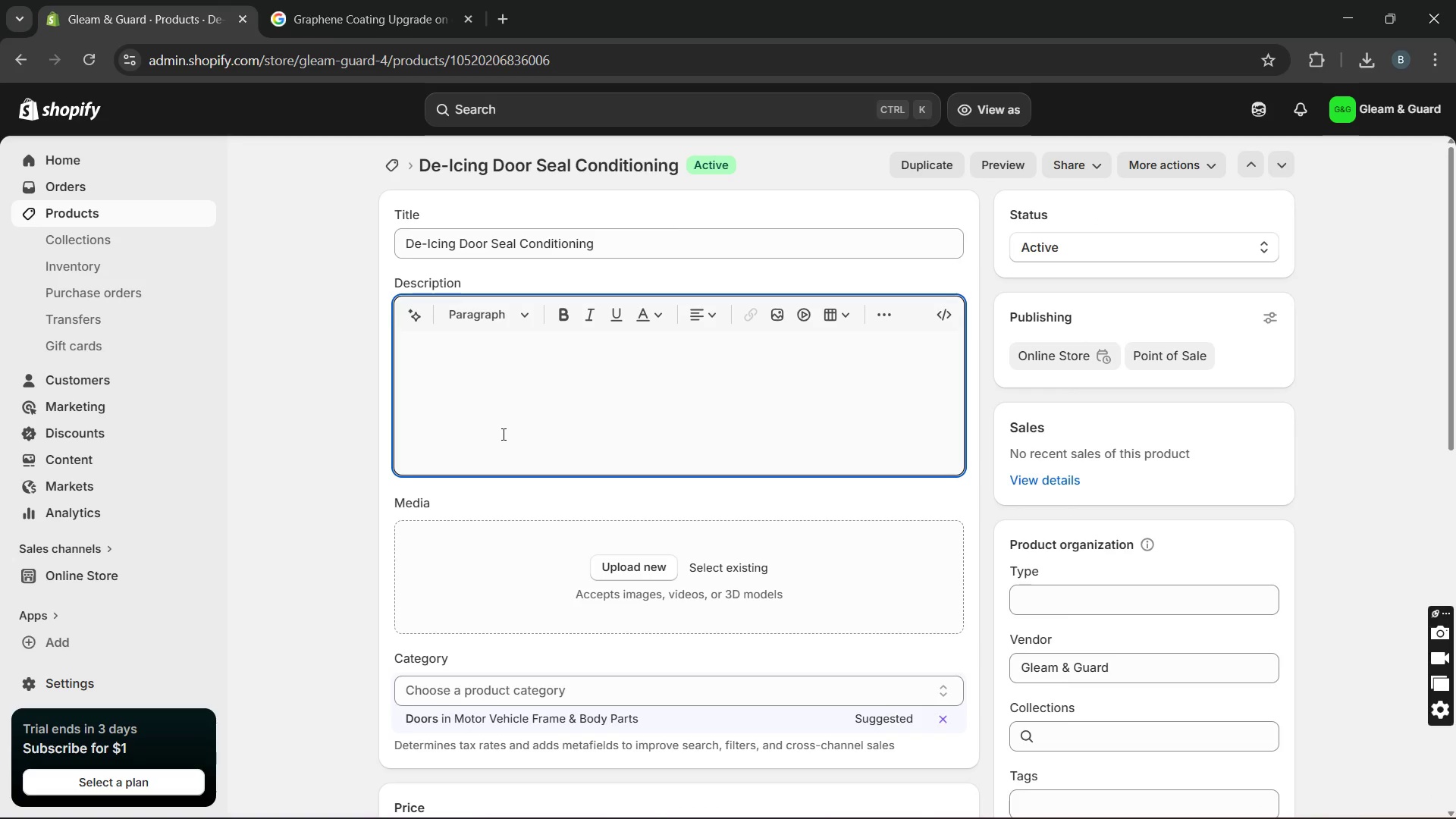 
type(Frozen doors and stiff rubber sealsare common winter problems. This service conditions the rubber around your doors to help prevent )
 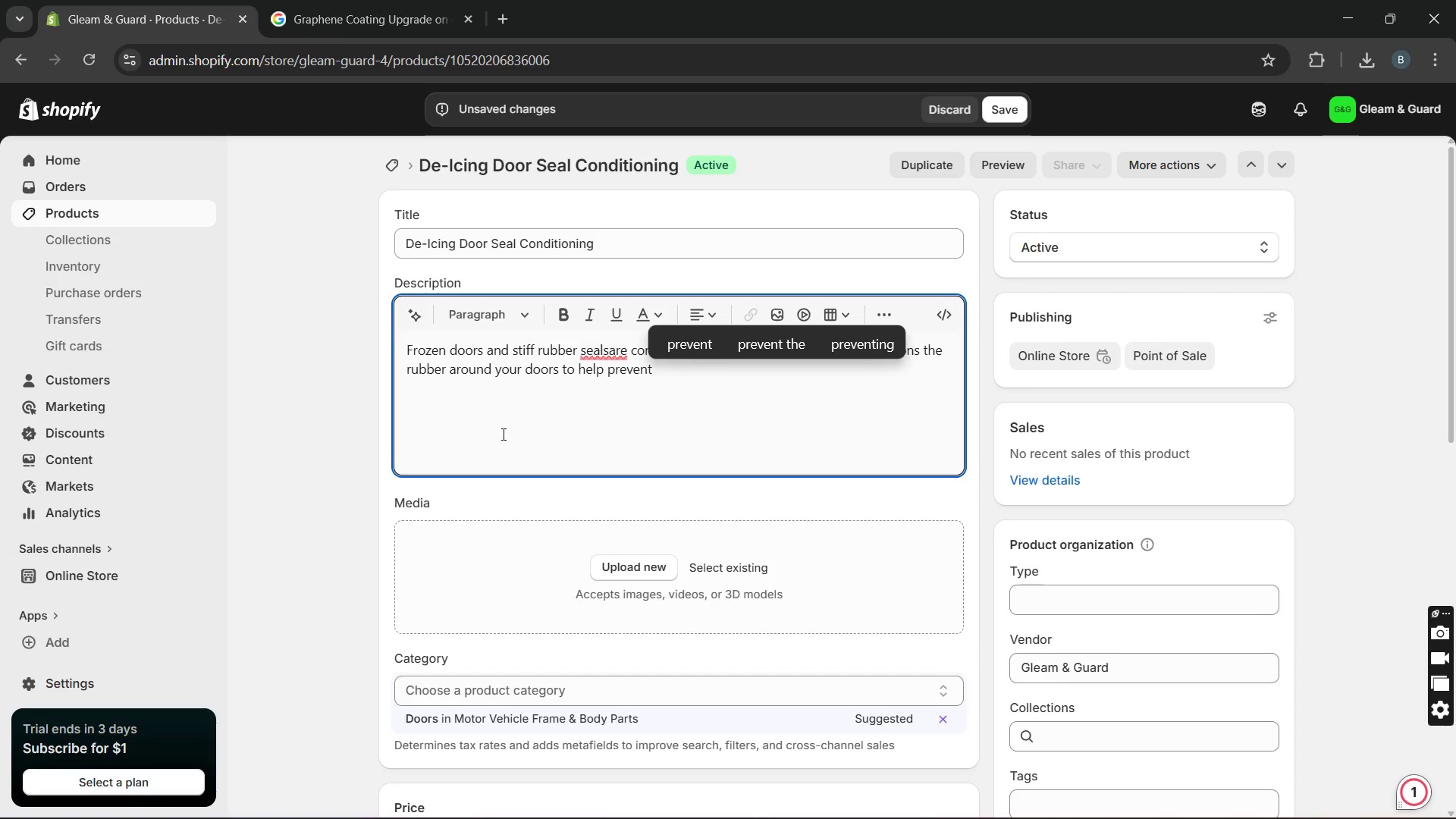 
type(sticking, cracking, and fre)
 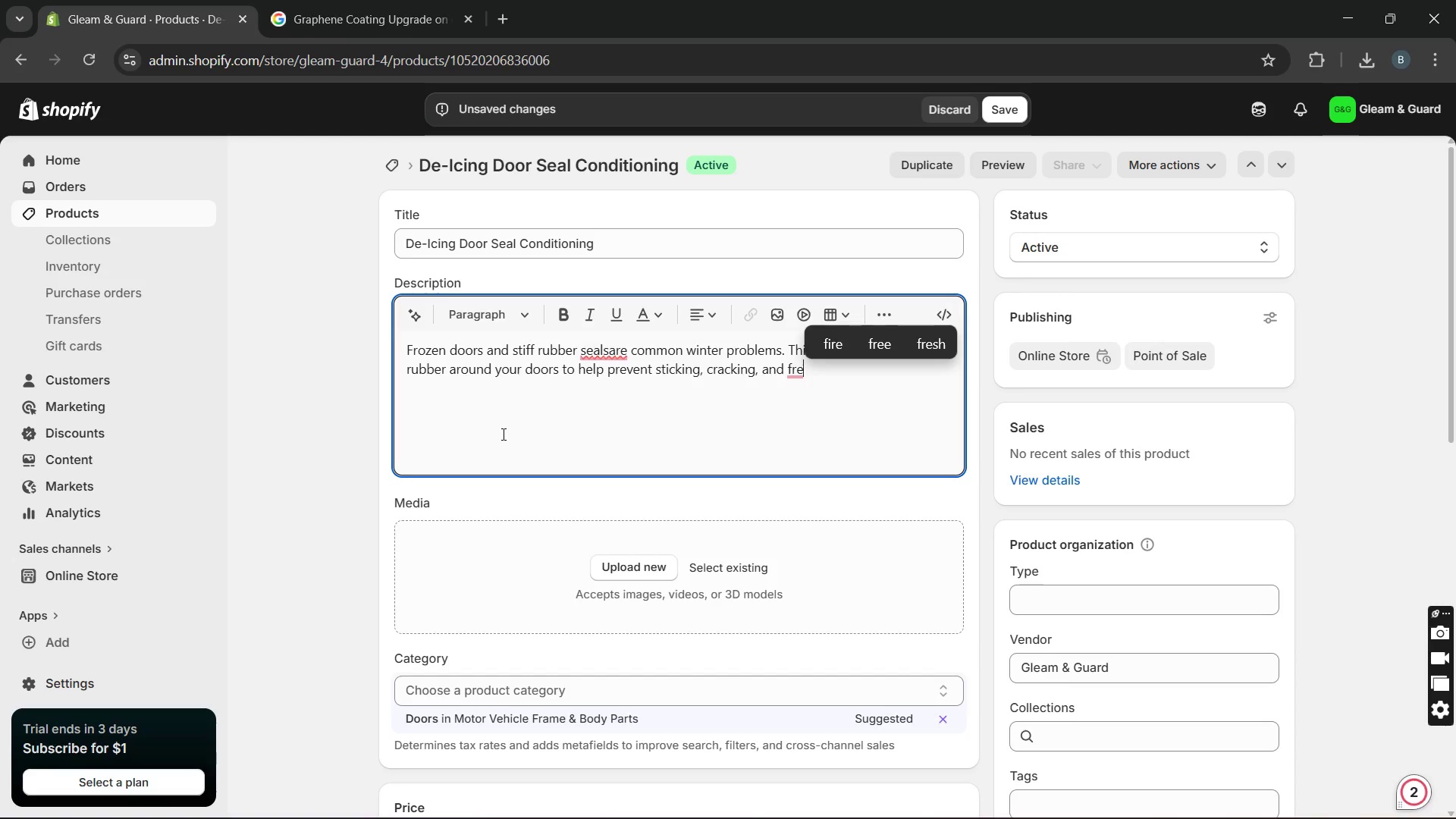 
wait(5.88)
 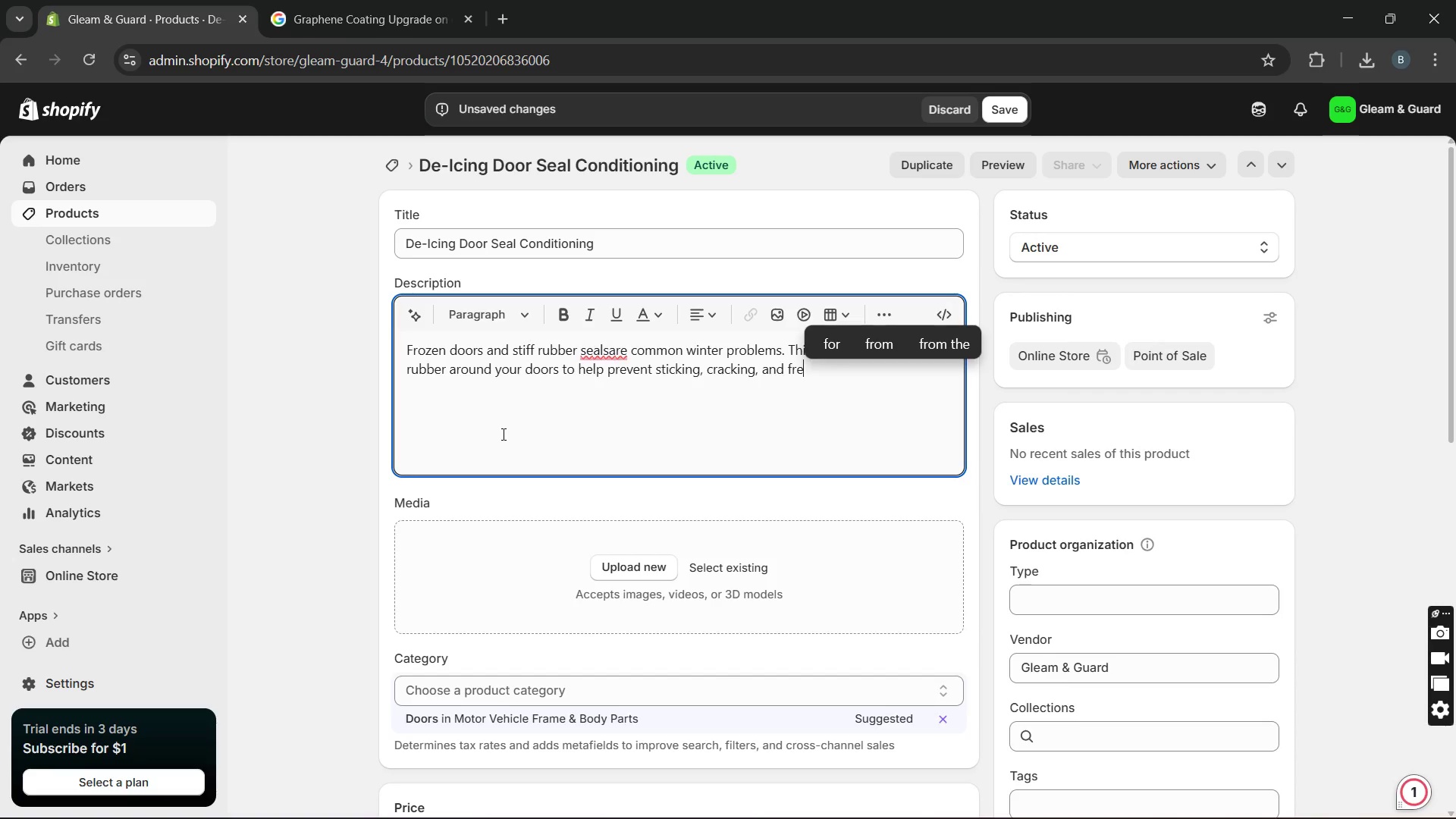 
type(ezing )
 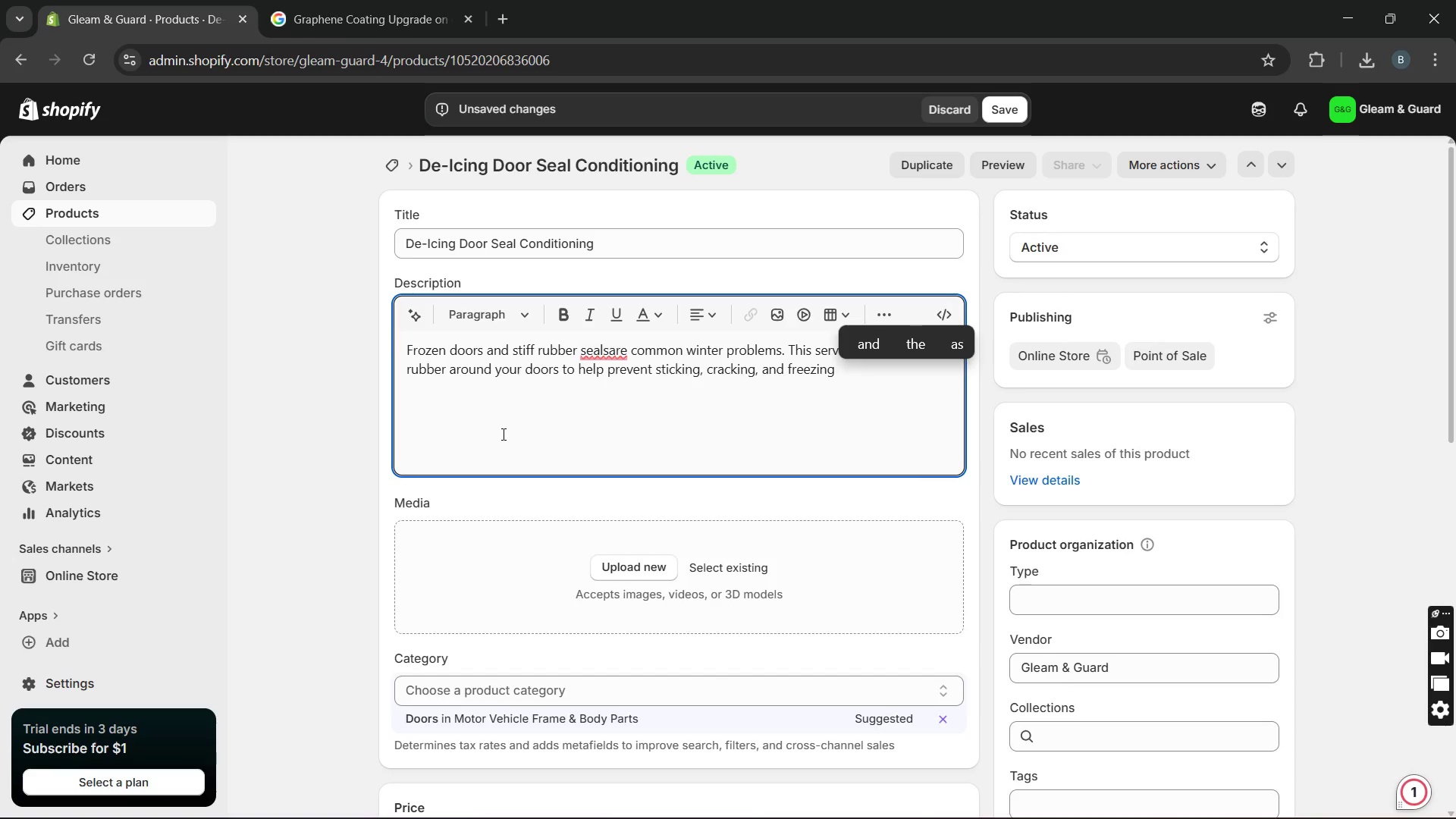 
type(in )
 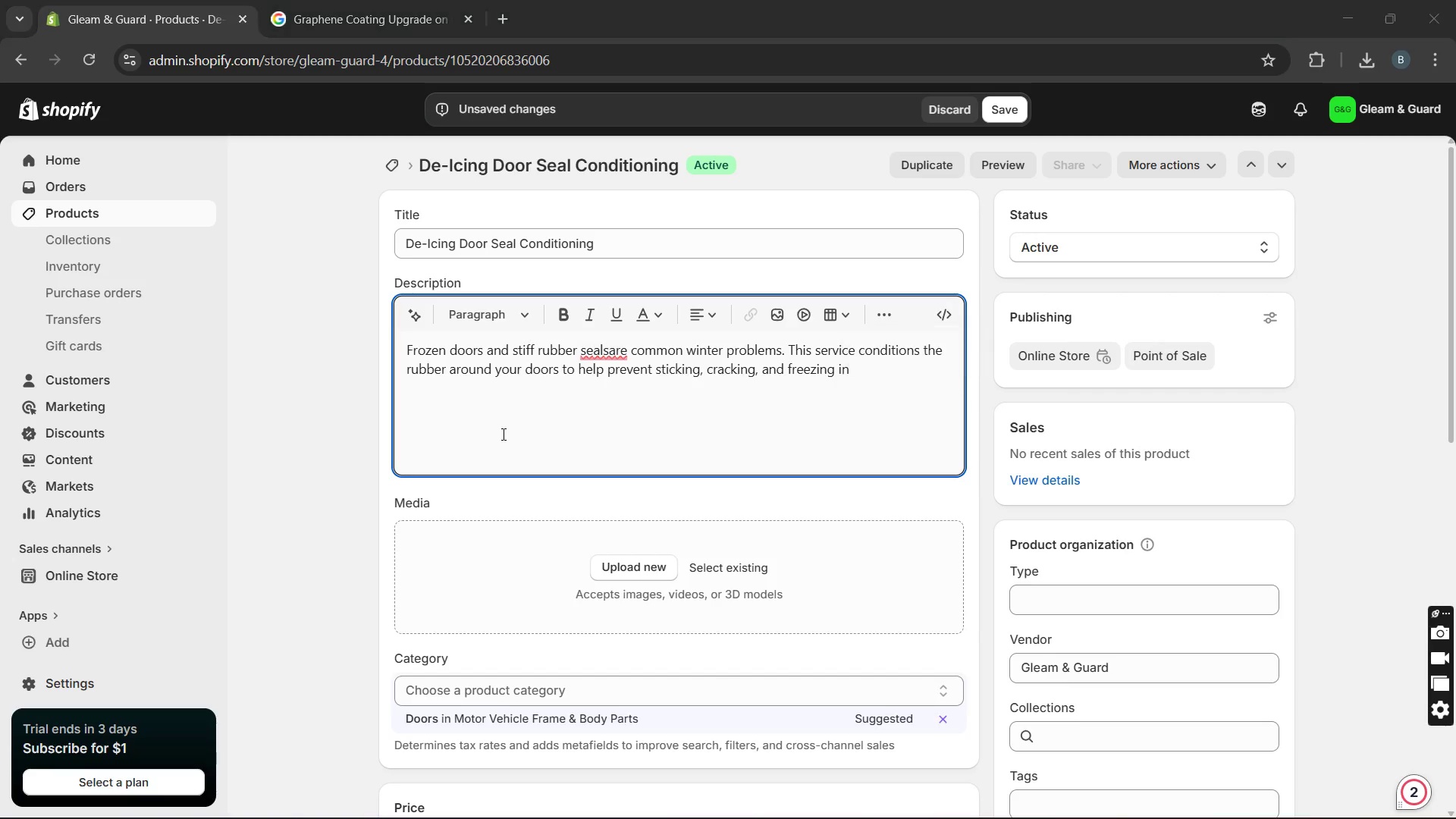 
wait(13.94)
 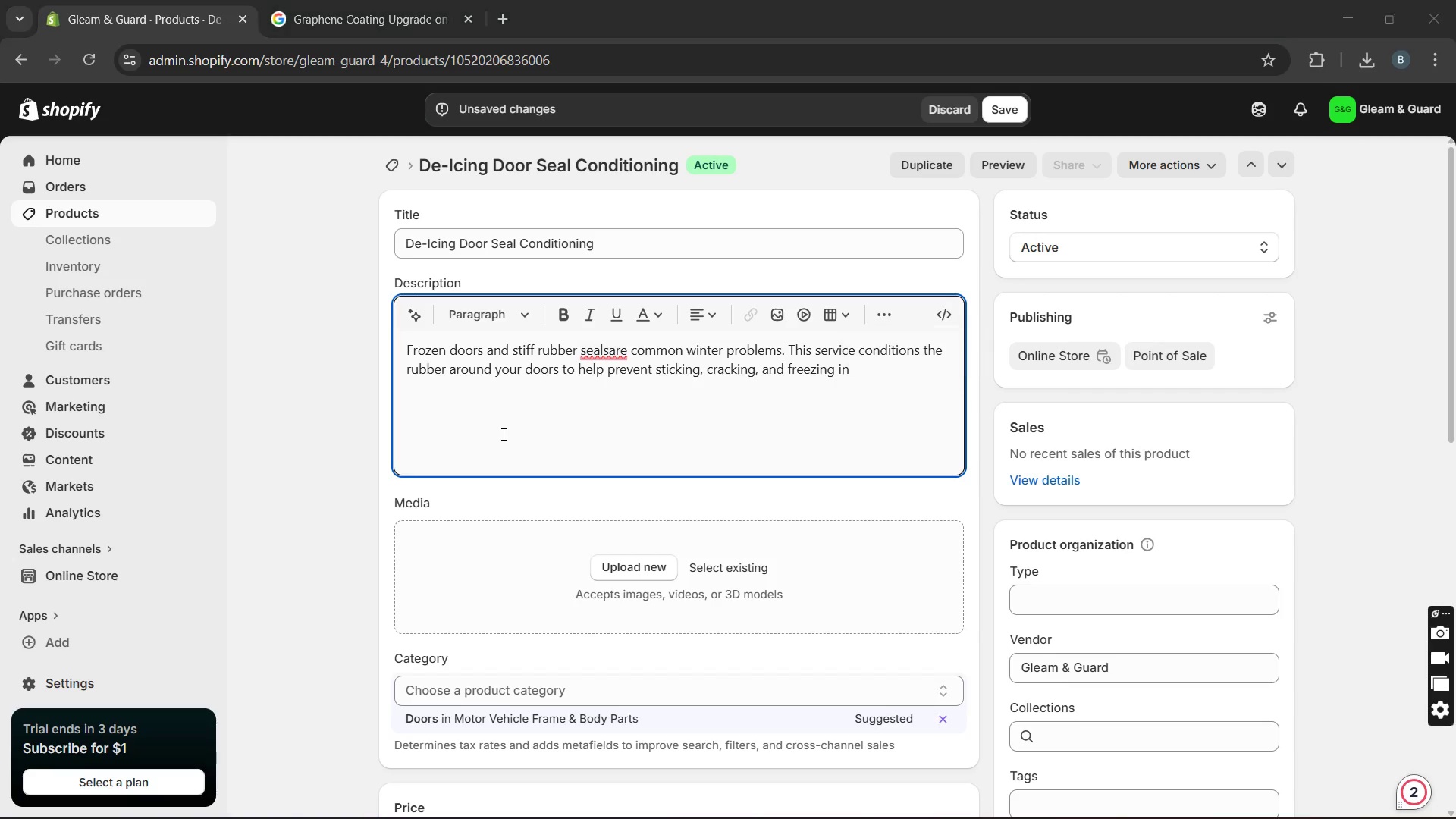 
left_click([1302, 80])
 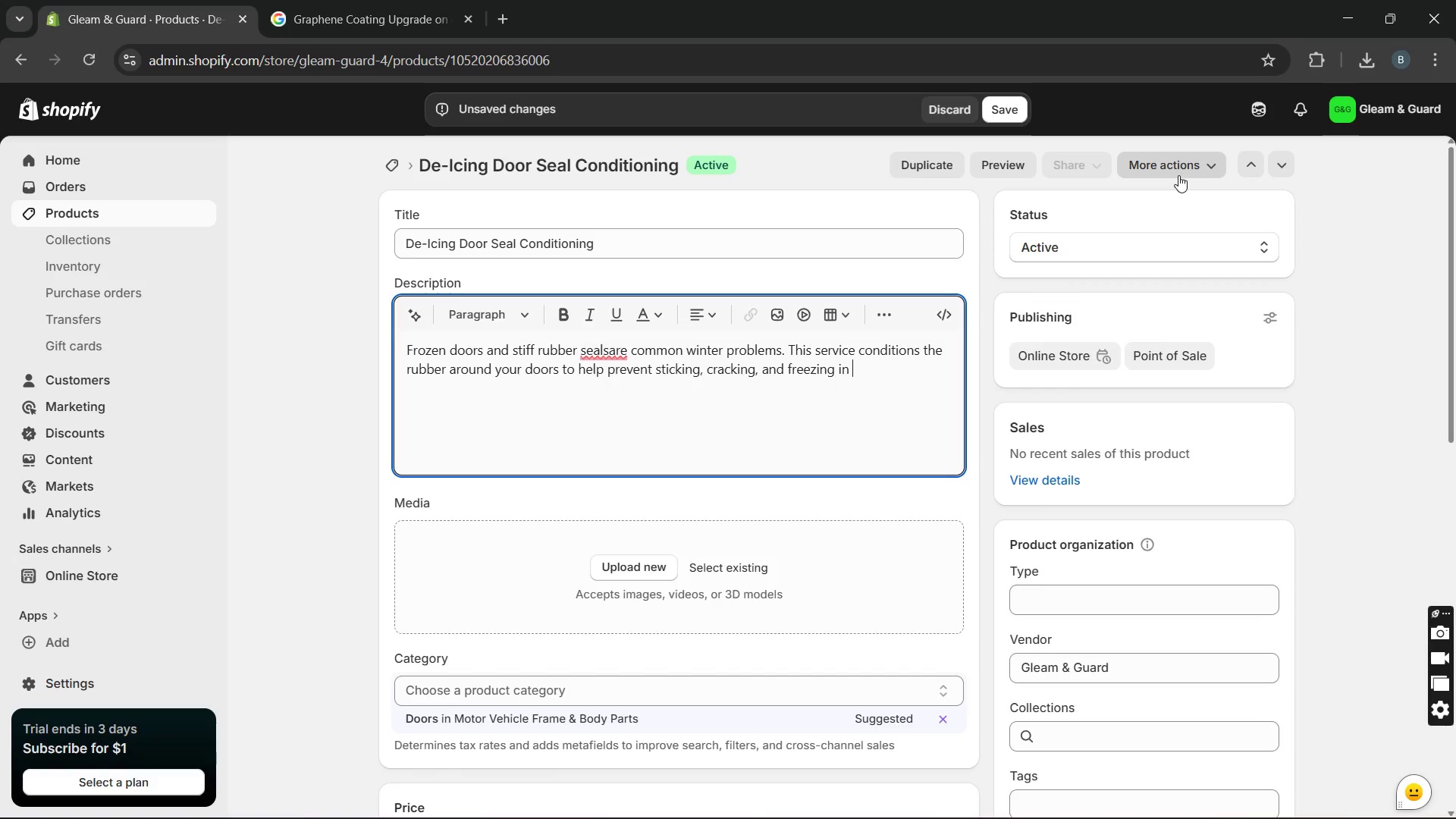 
type(cold )
 